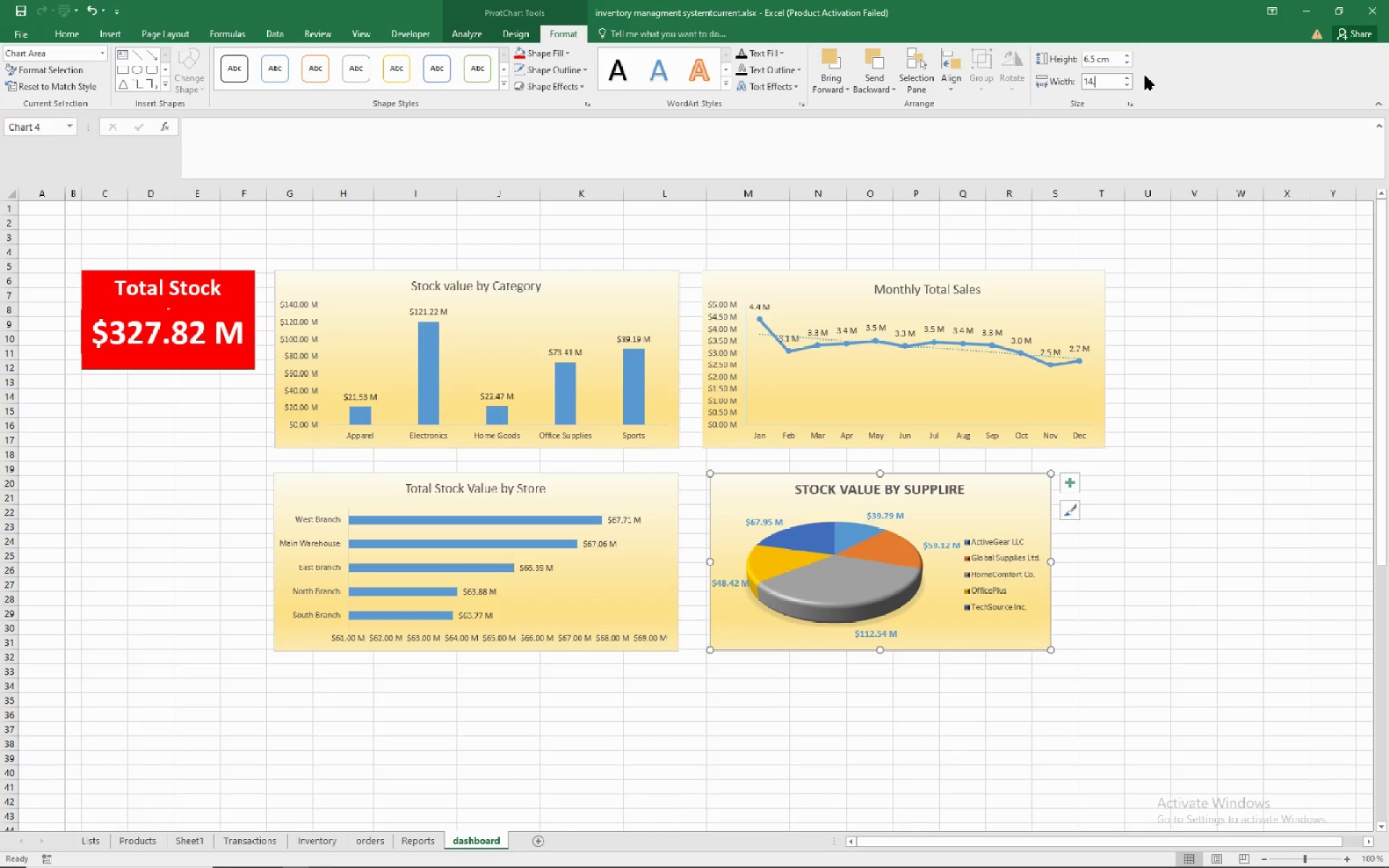 
key(Numpad7)
 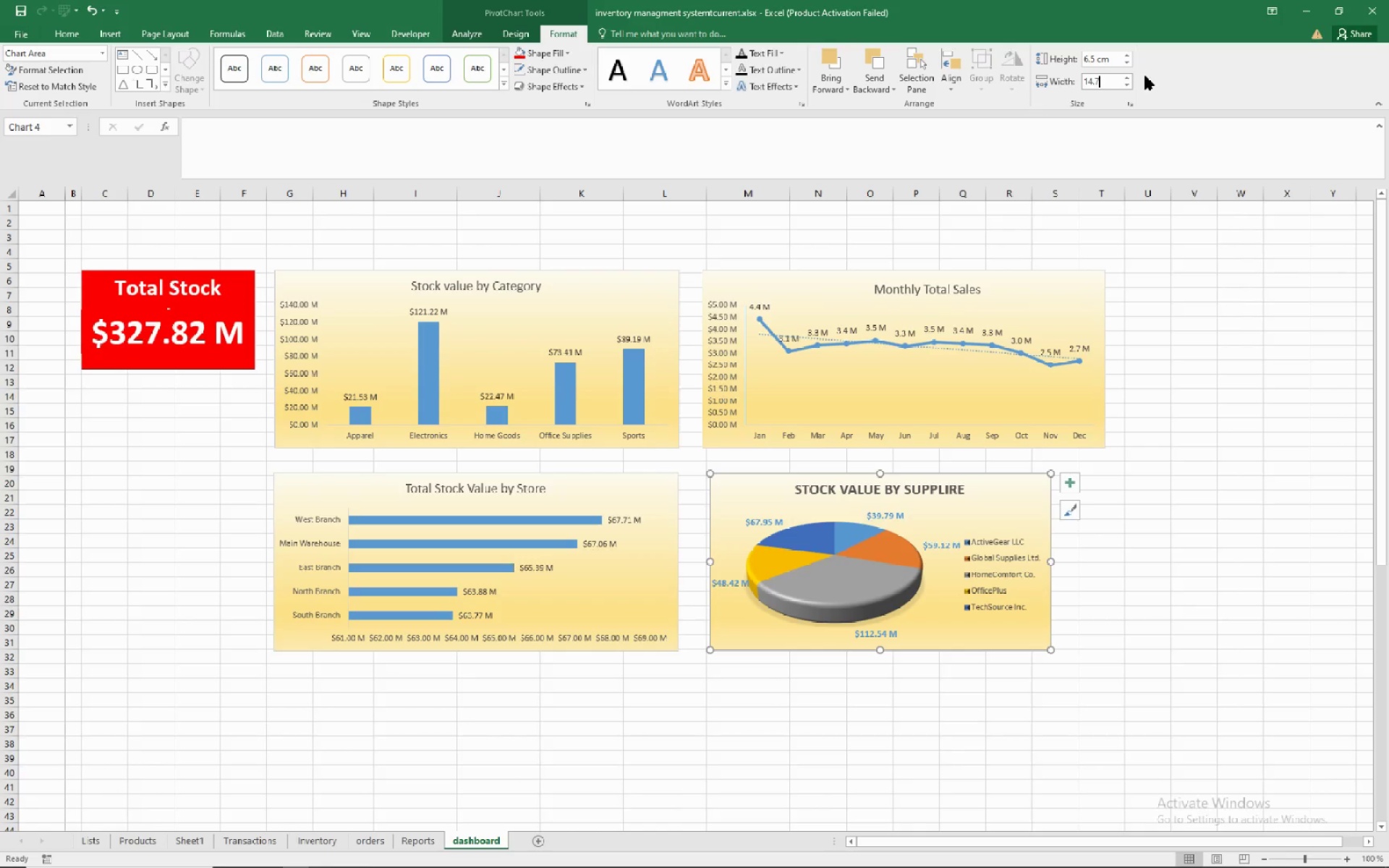 
key(Numpad4)
 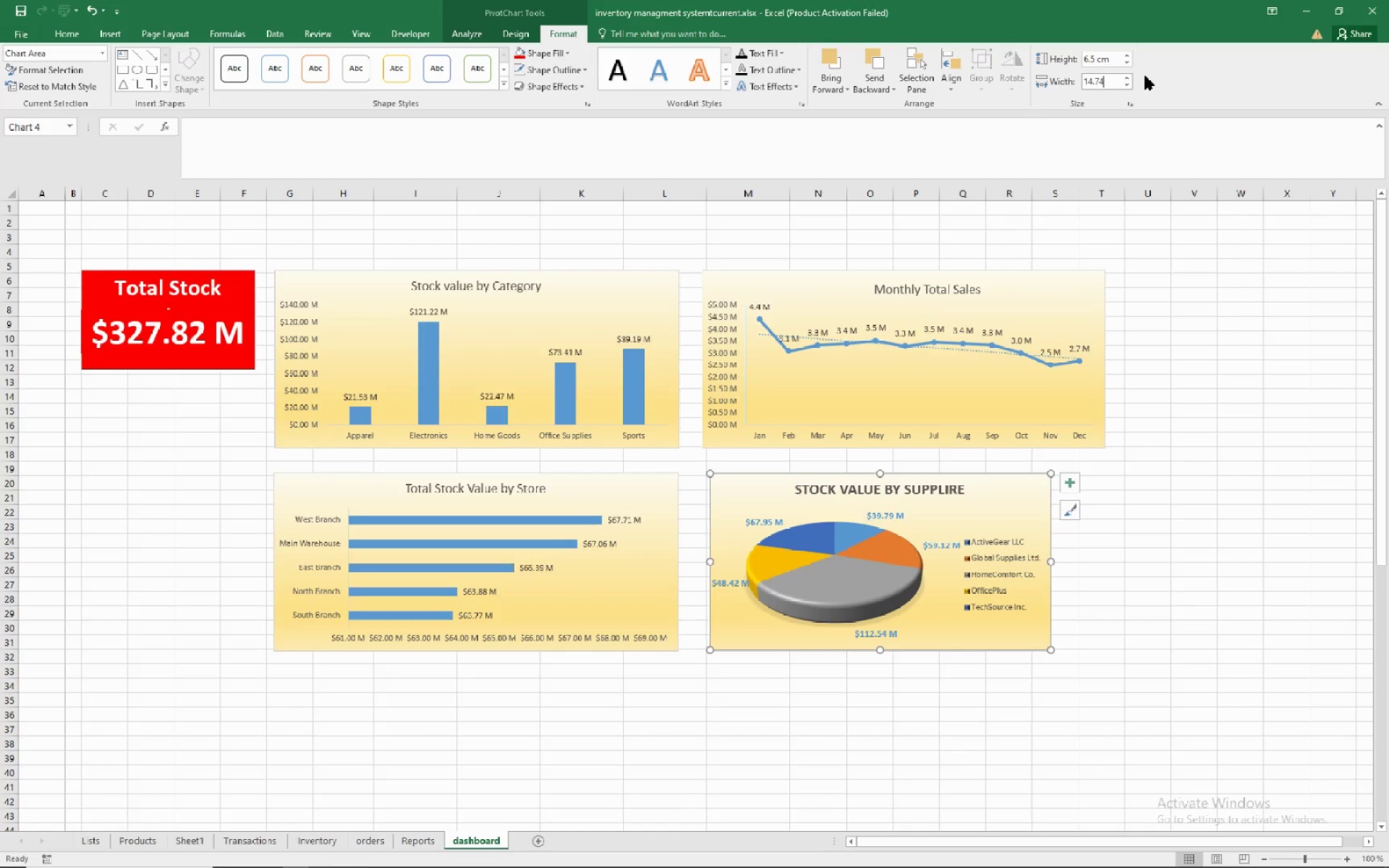 
key(NumpadEnter)
 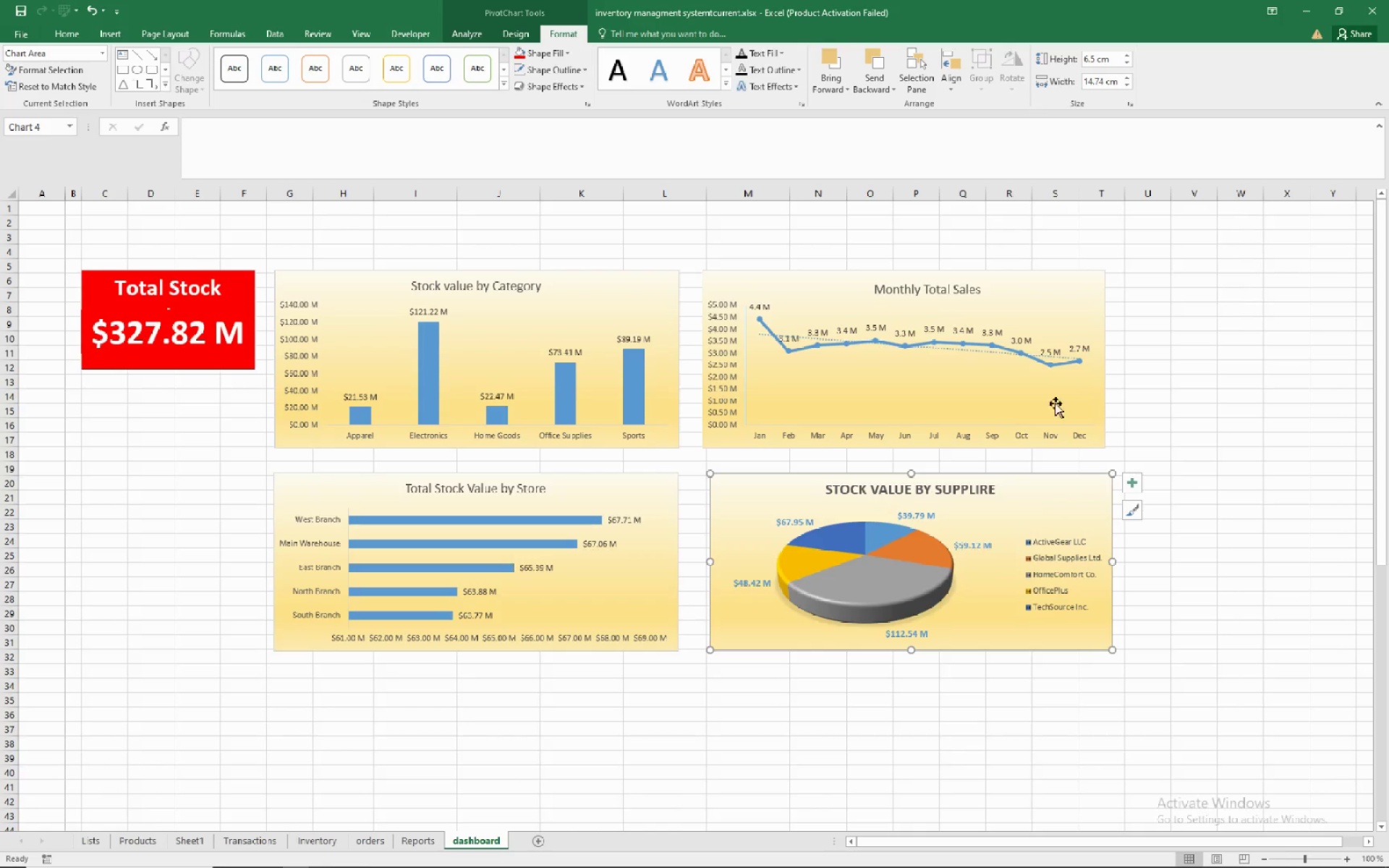 
left_click([1226, 302])
 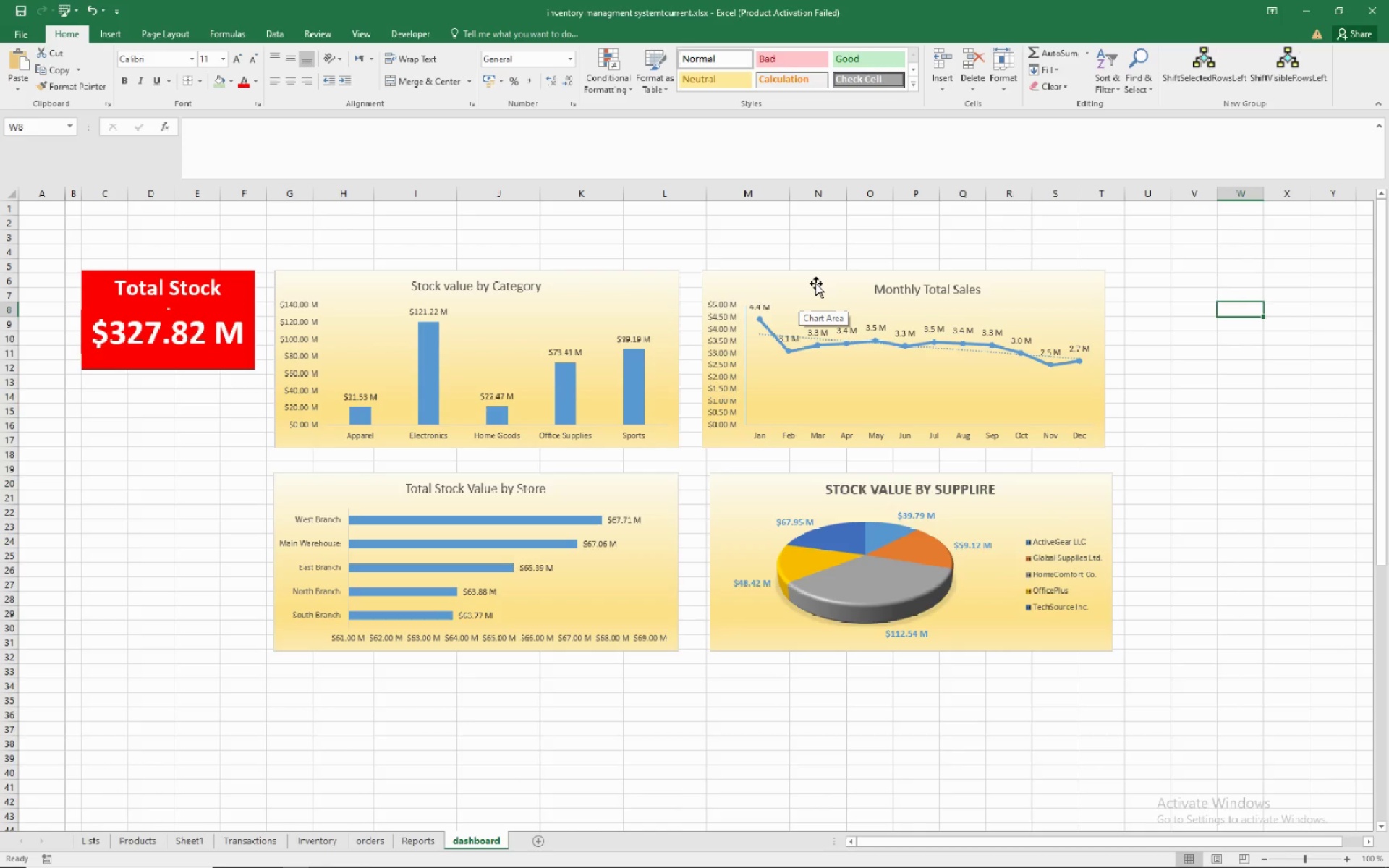 
left_click([816, 284])
 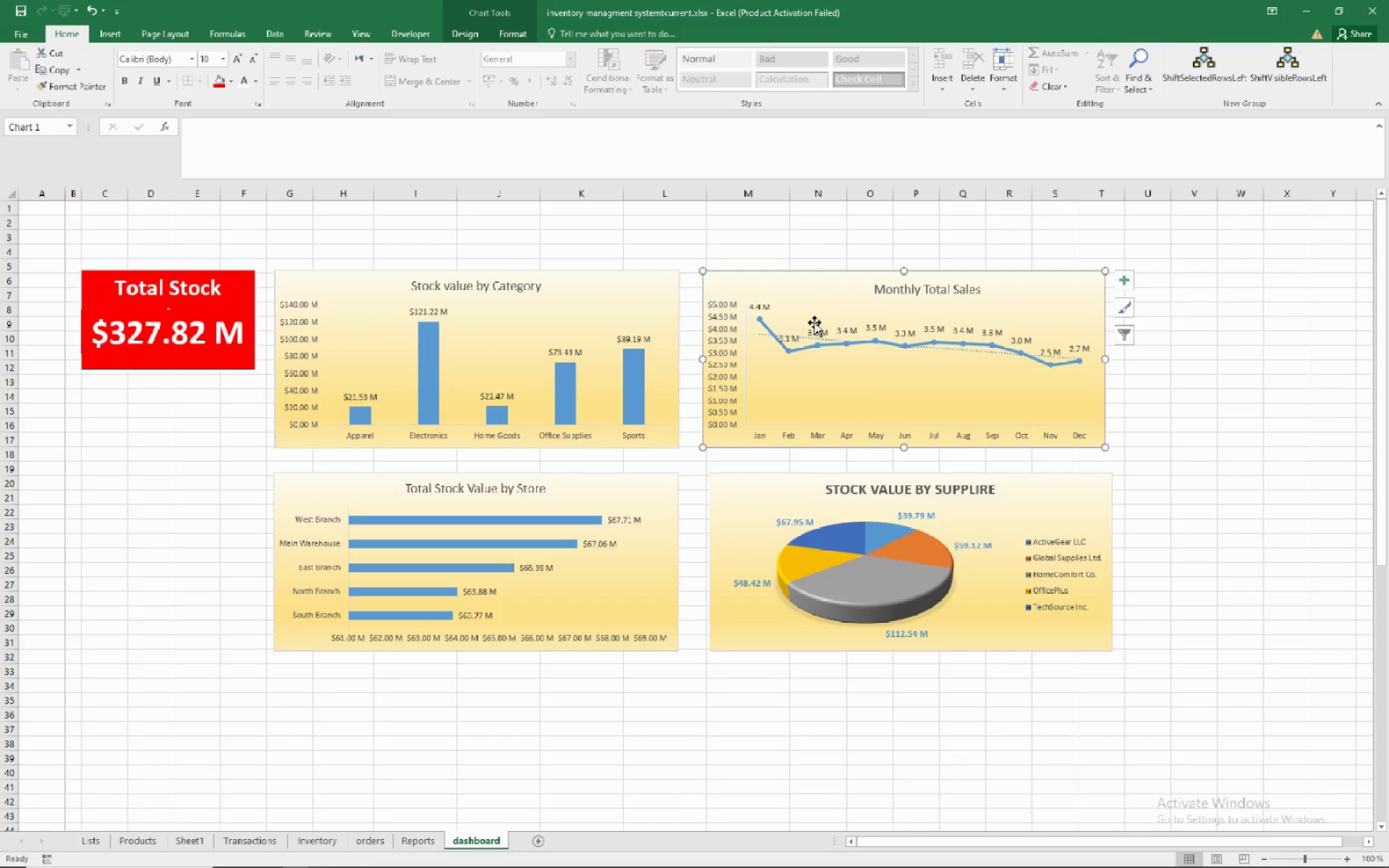 
hold_key(key=ControlLeft, duration=1.48)
left_click([1052, 475])
 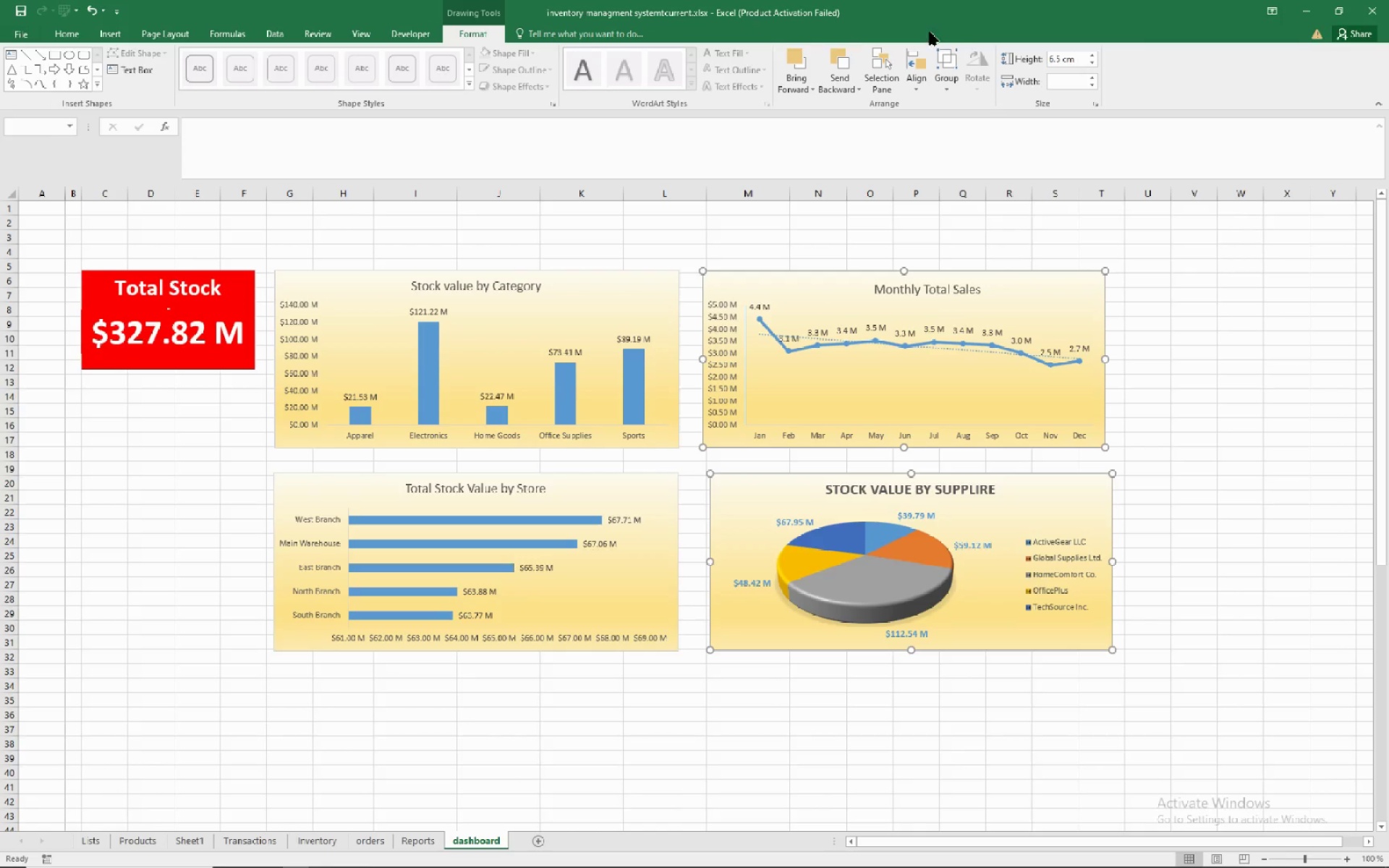 
left_click([912, 78])
 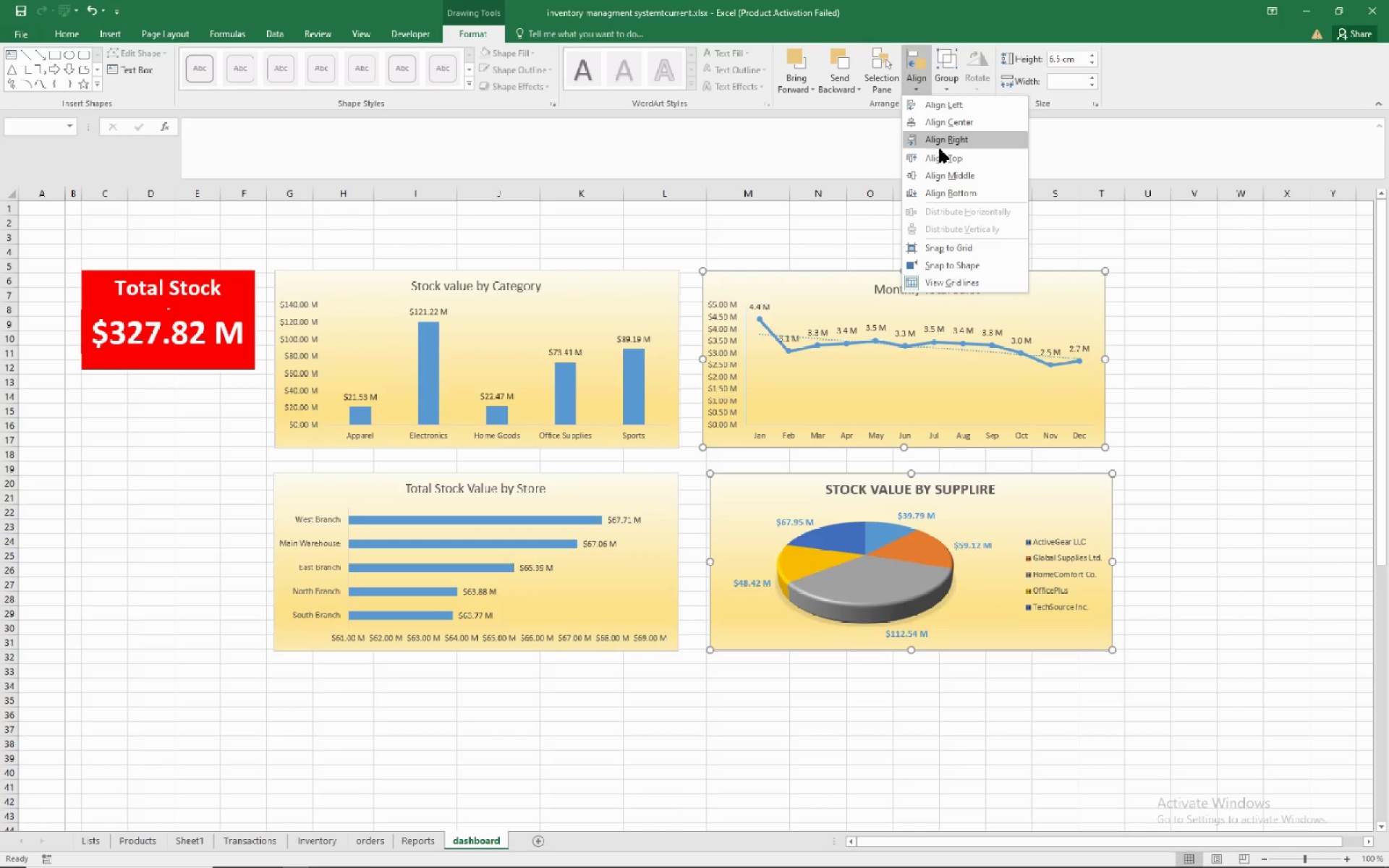 
wait(7.69)
 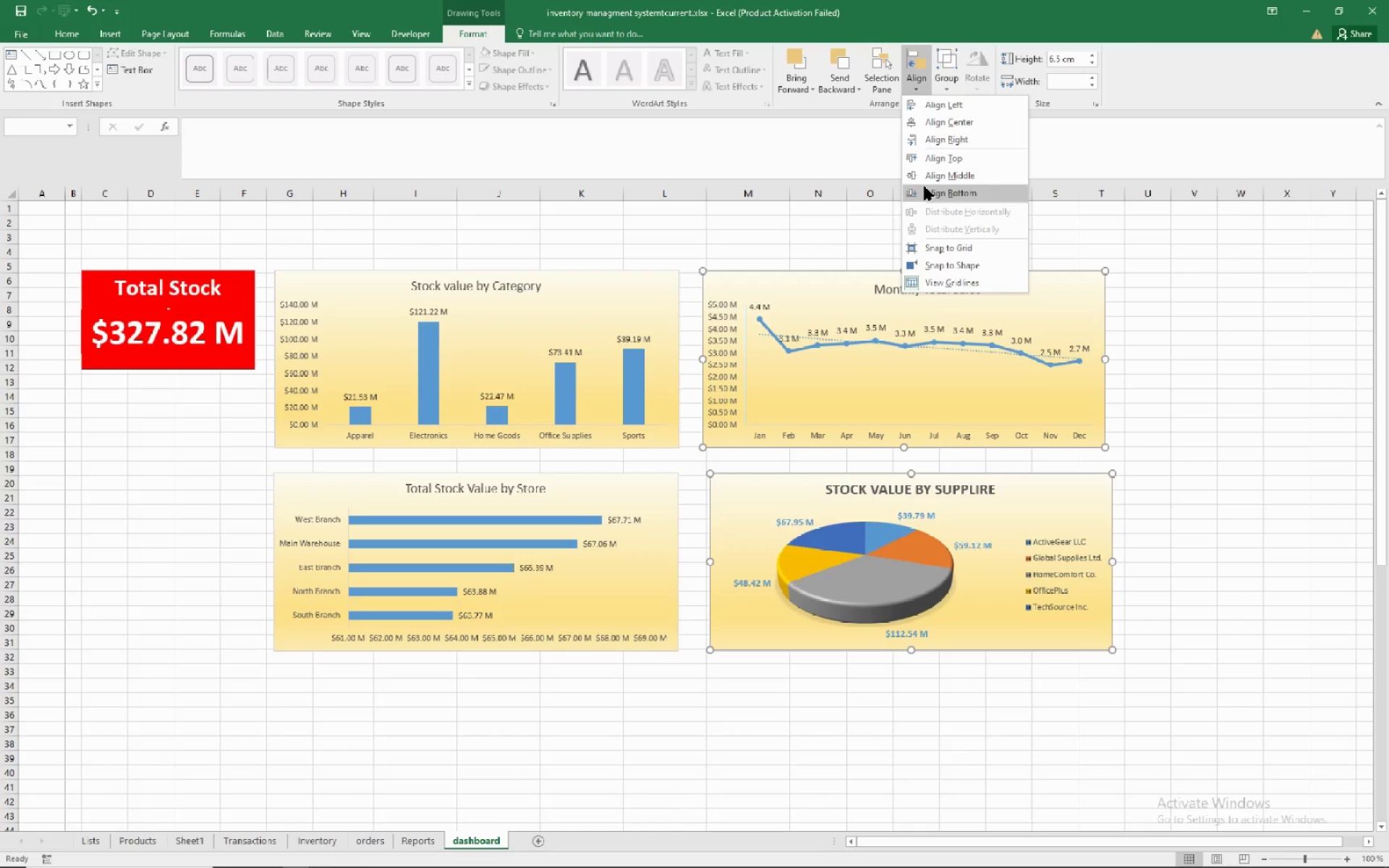 
left_click([943, 96])
 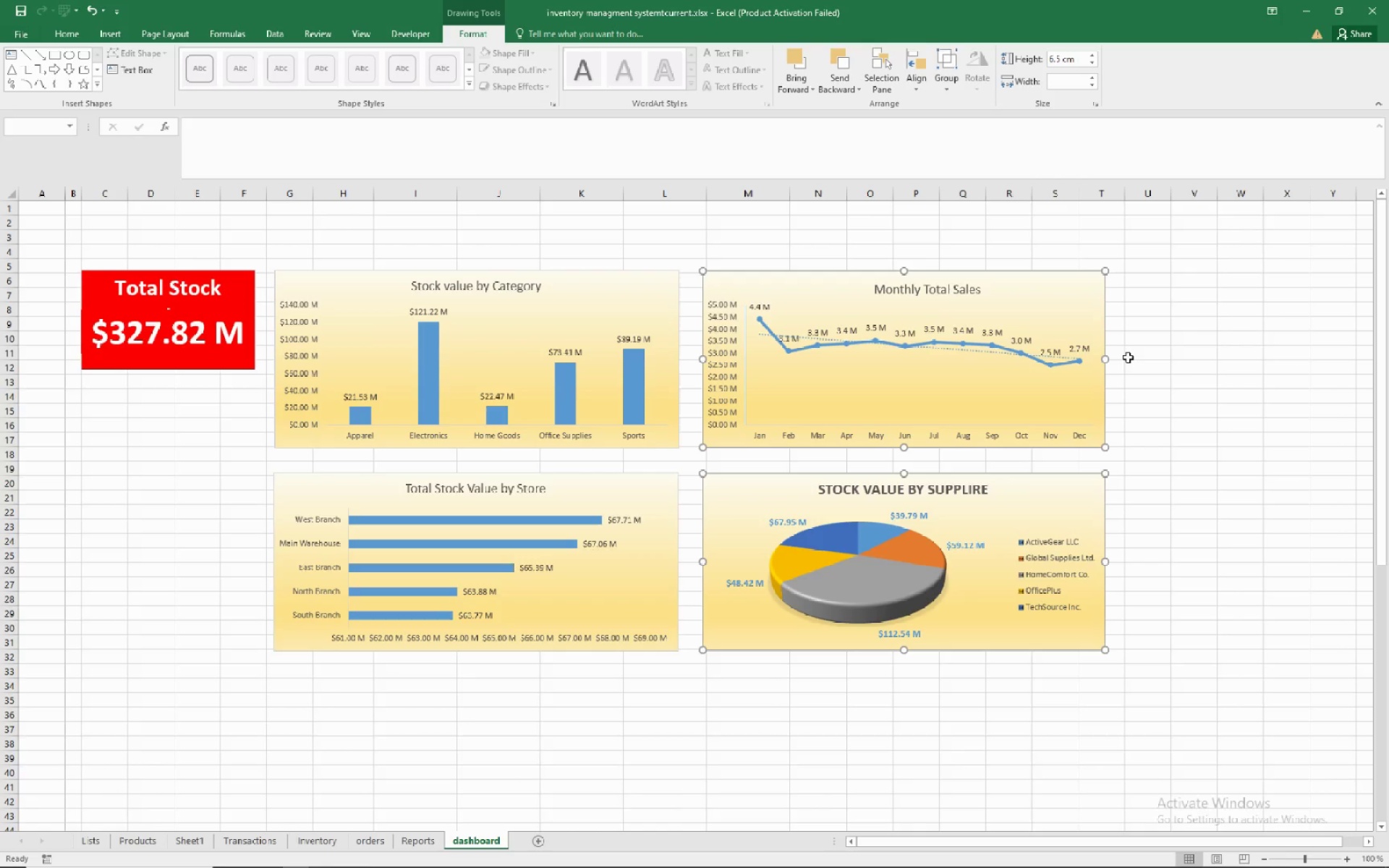 
left_click([1145, 376])
 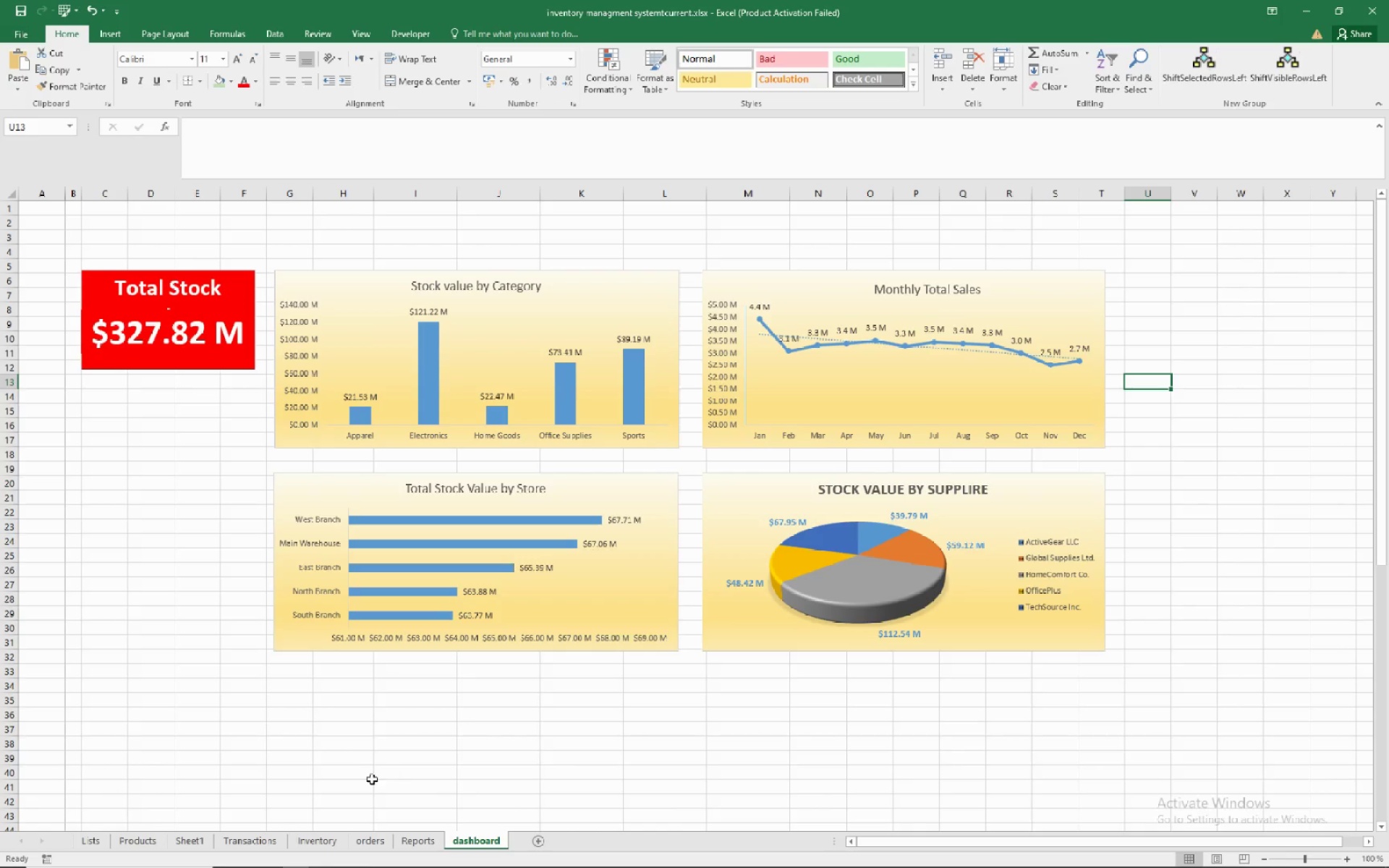 
wait(14.94)
 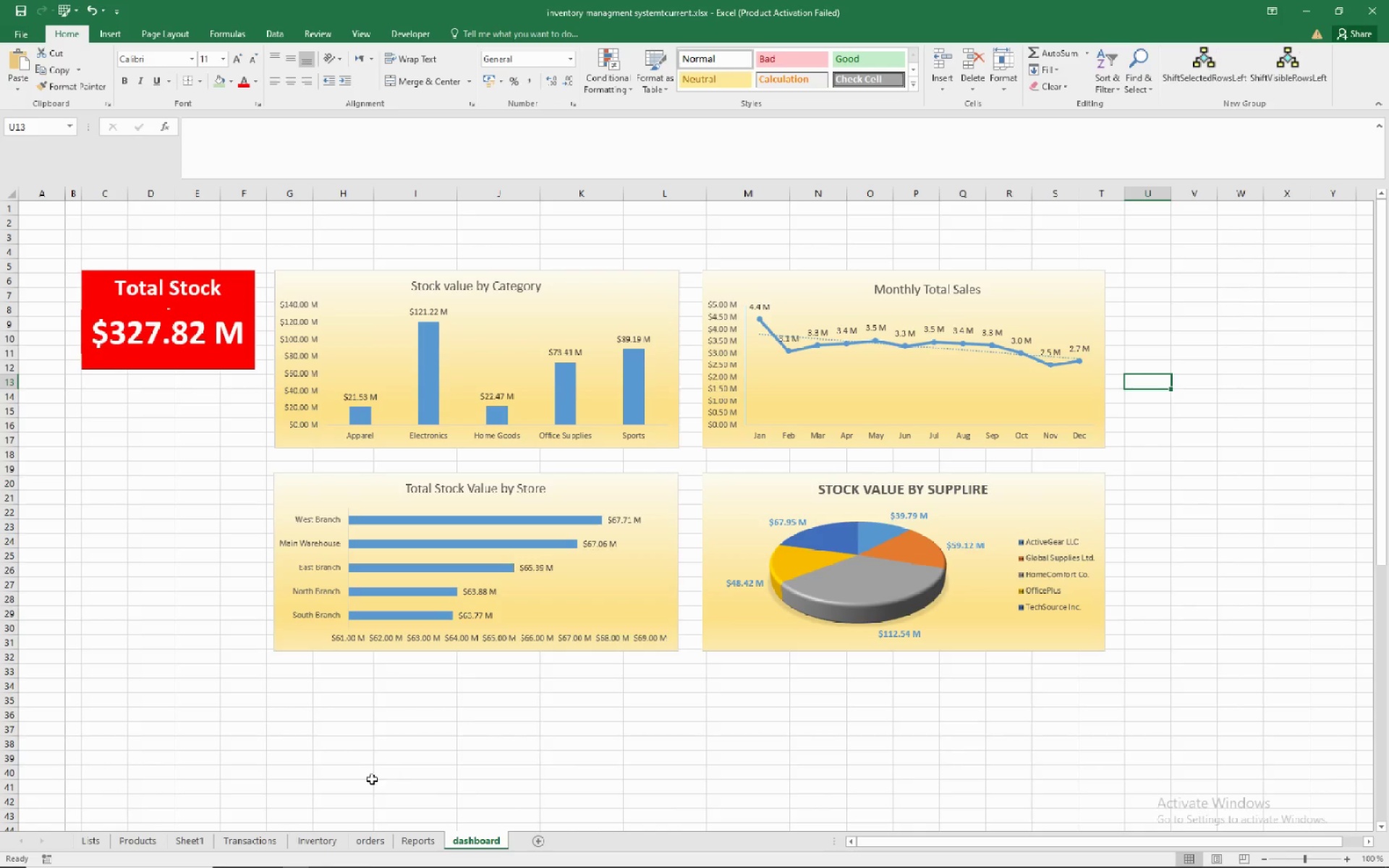 
left_click([104, 228])
 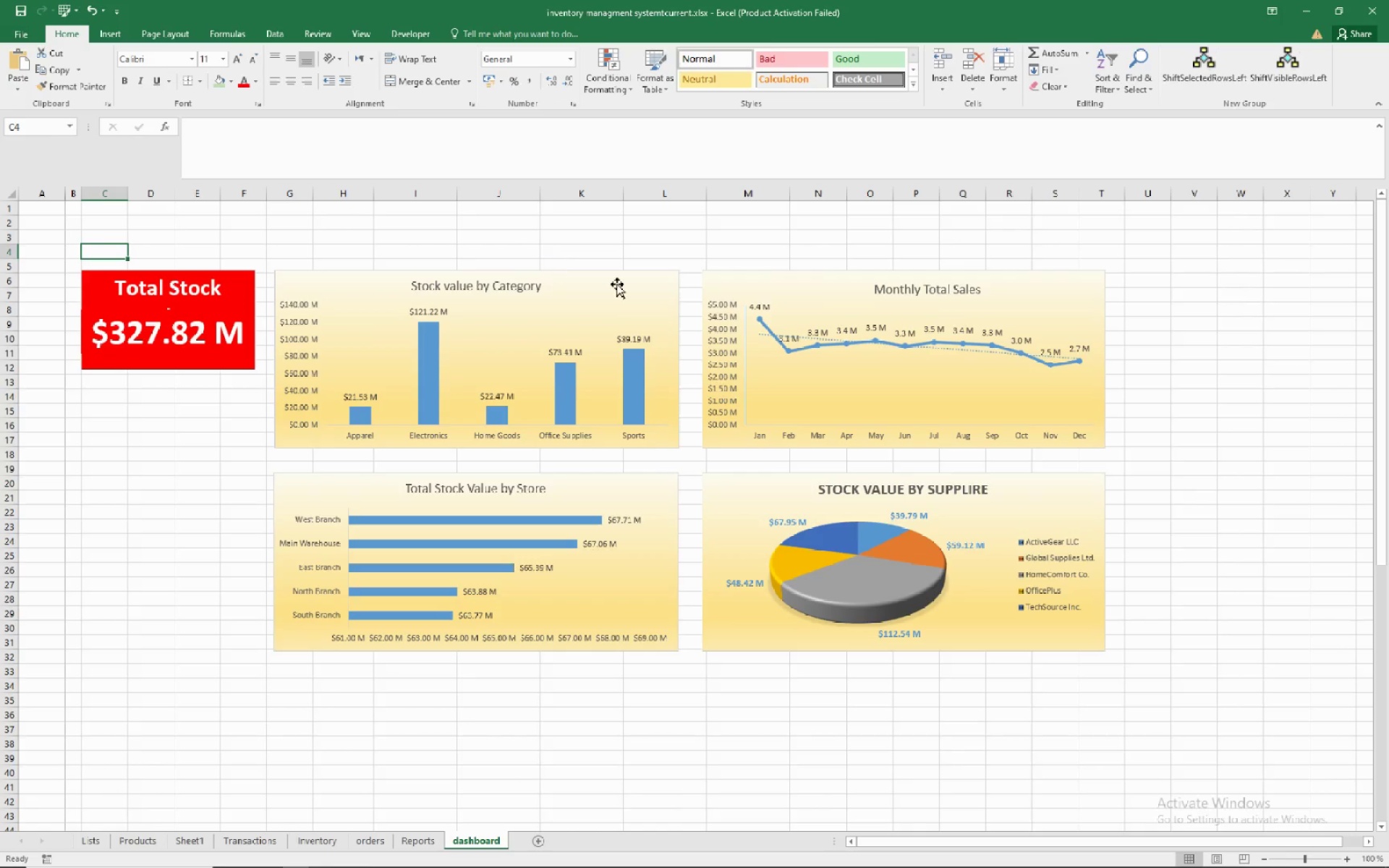 
wait(14.47)
 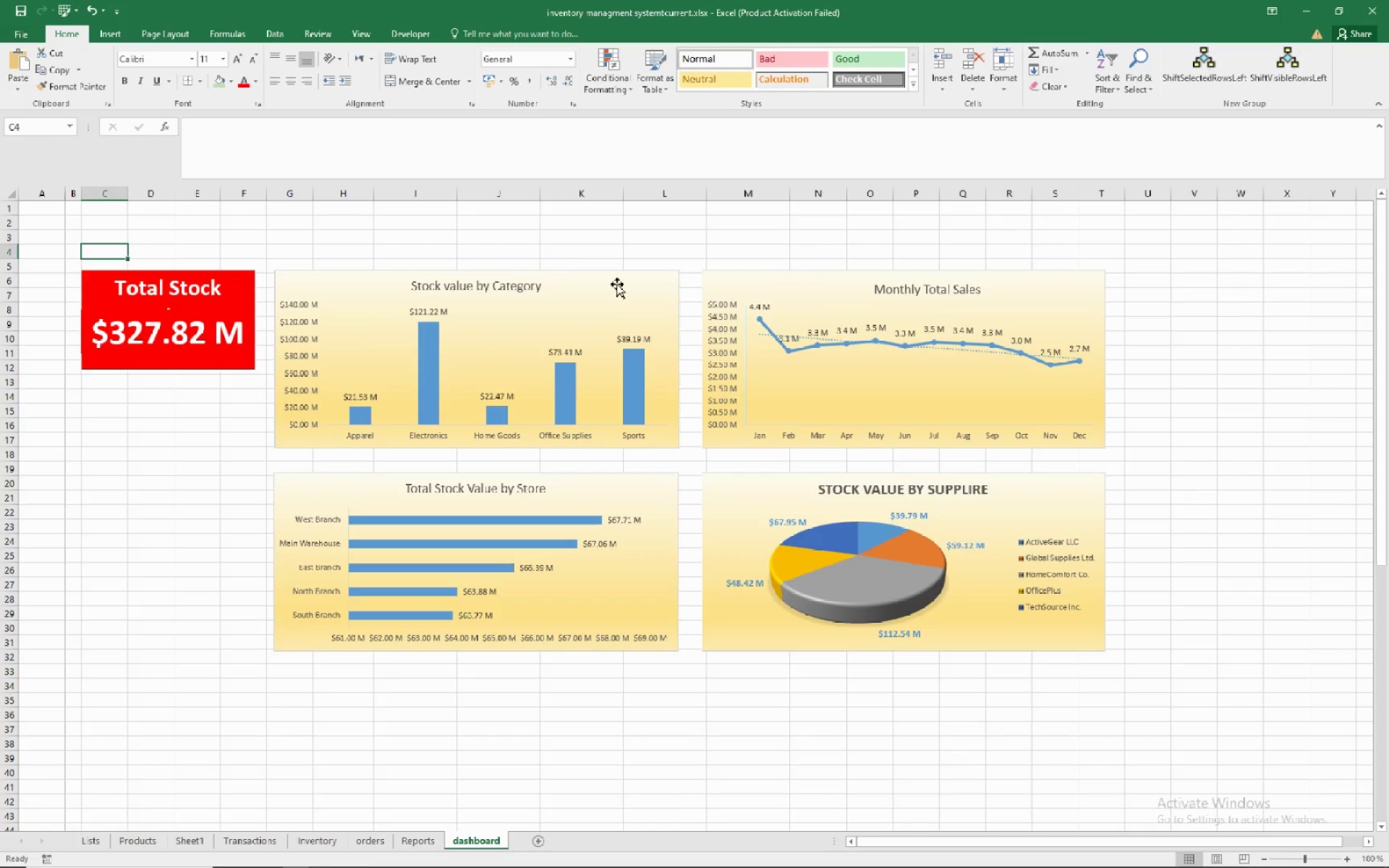 
left_click([618, 287])
 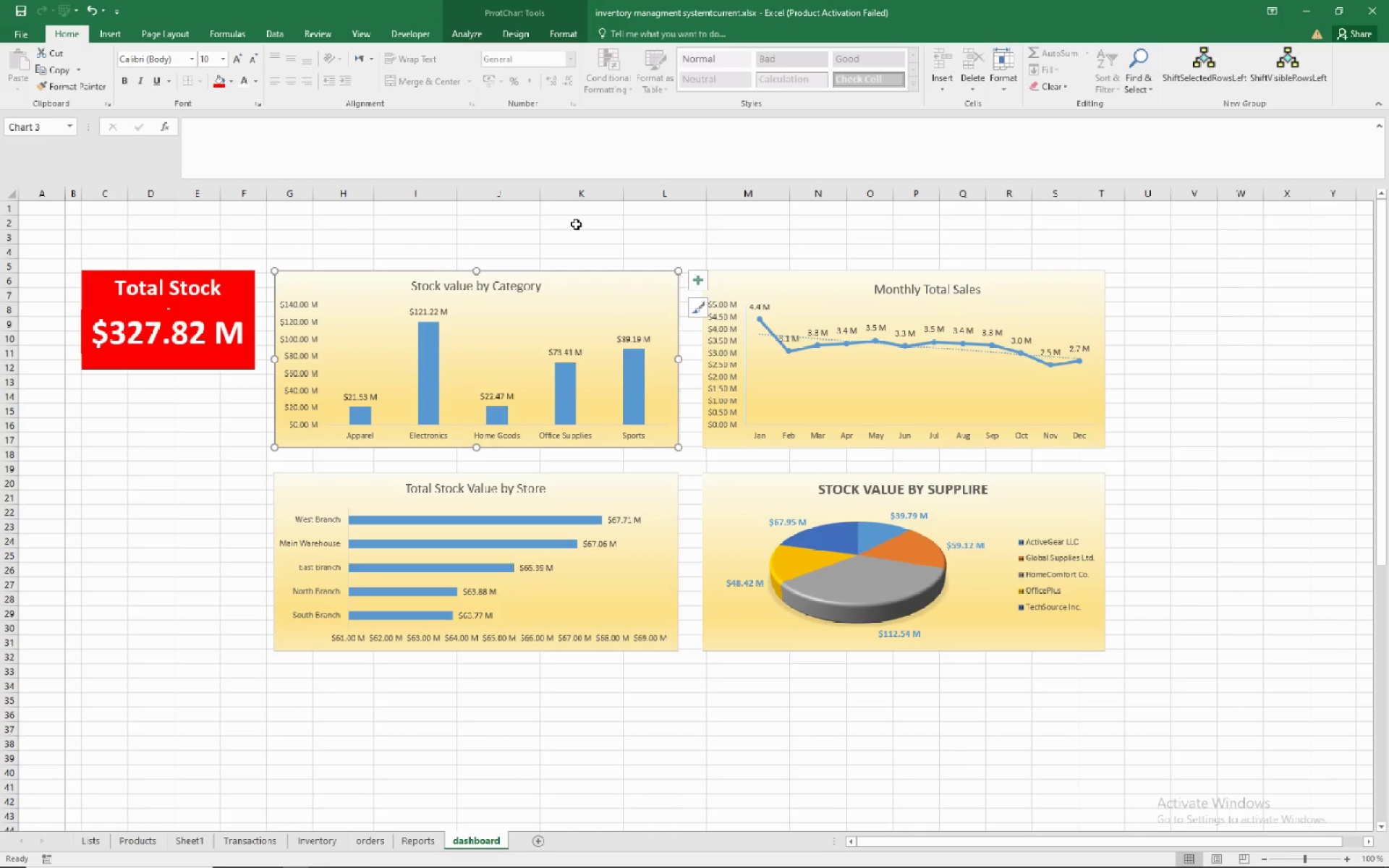 
wait(5.85)
 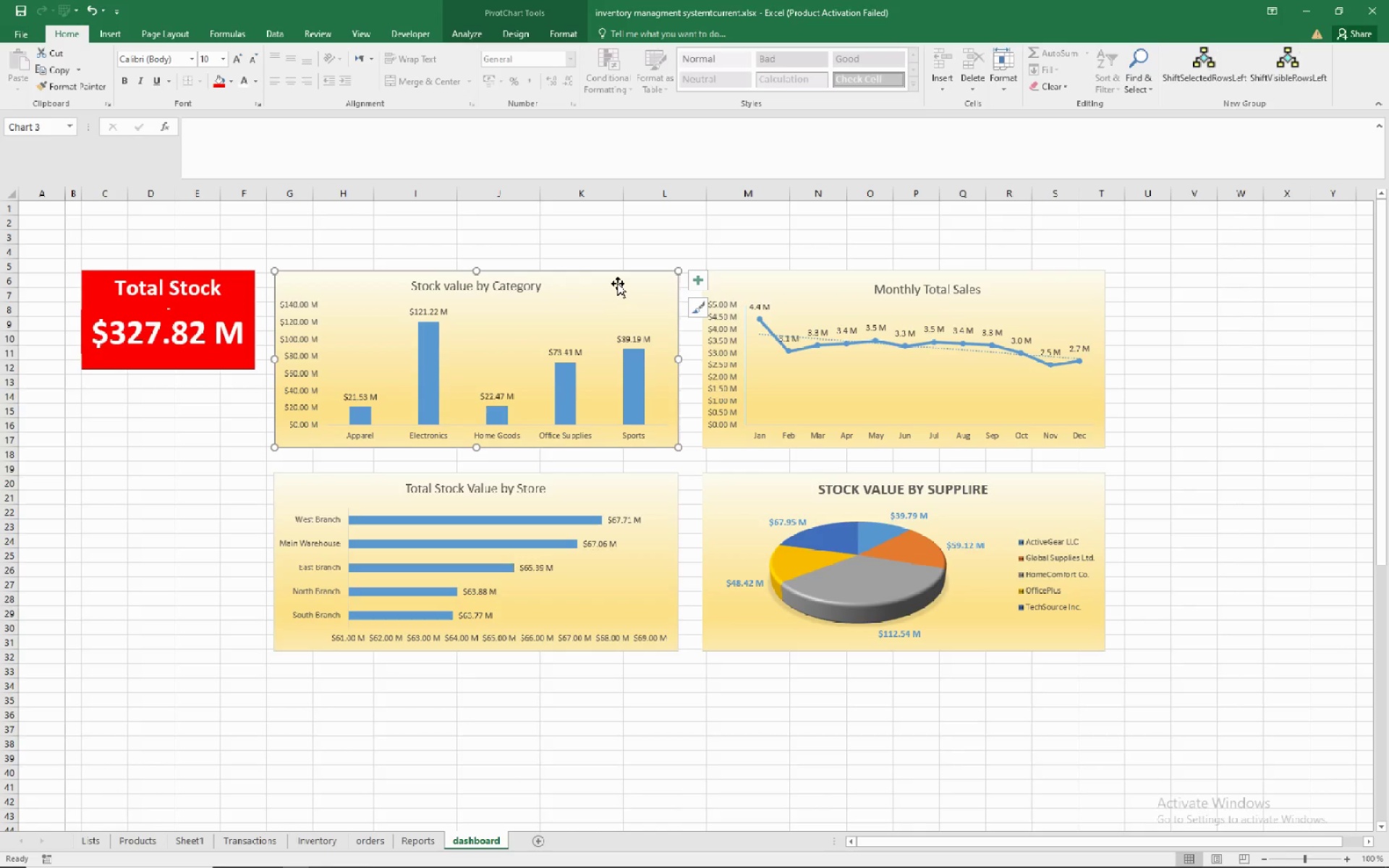 
right_click([608, 281])
 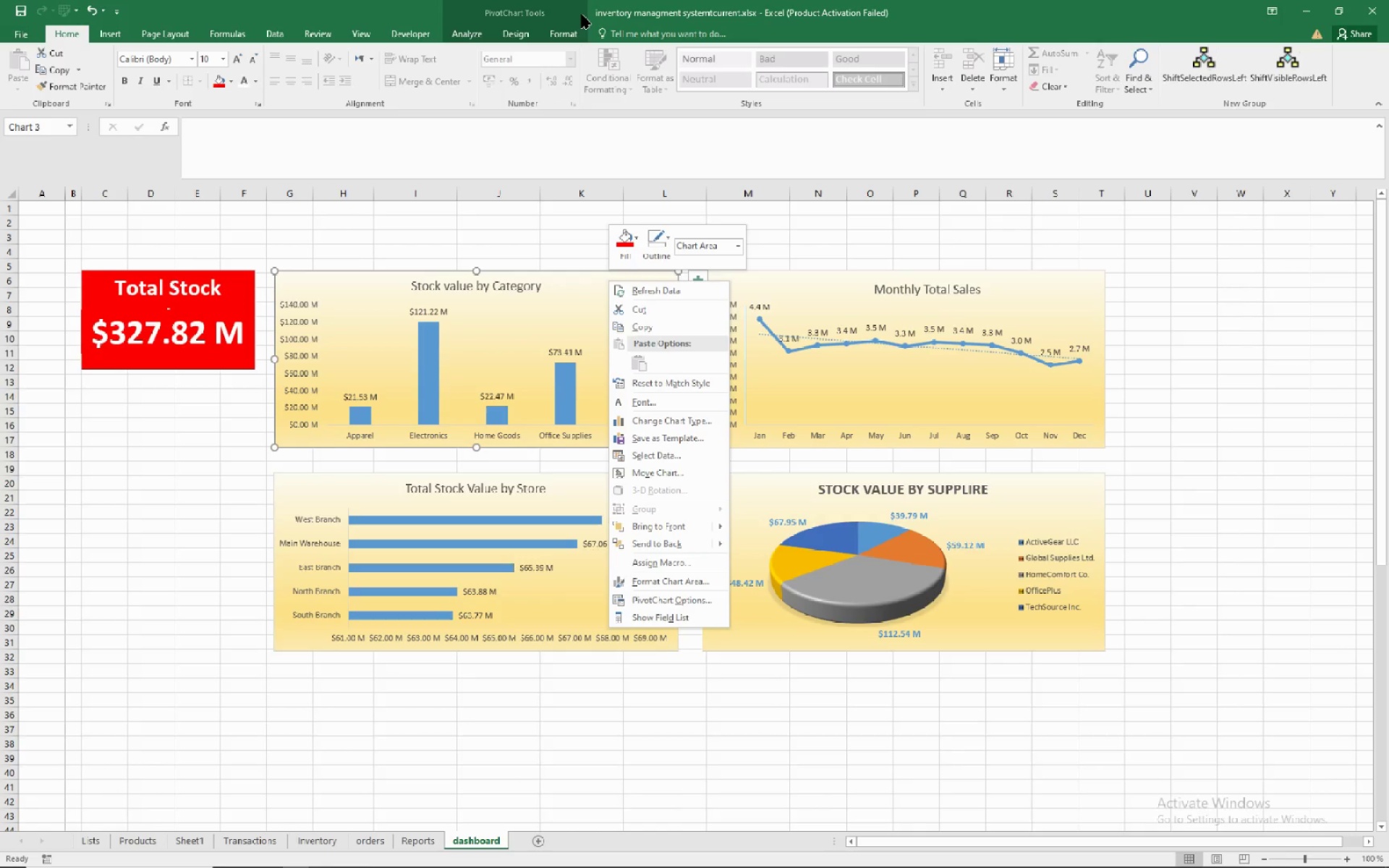 
left_click([563, 24])
 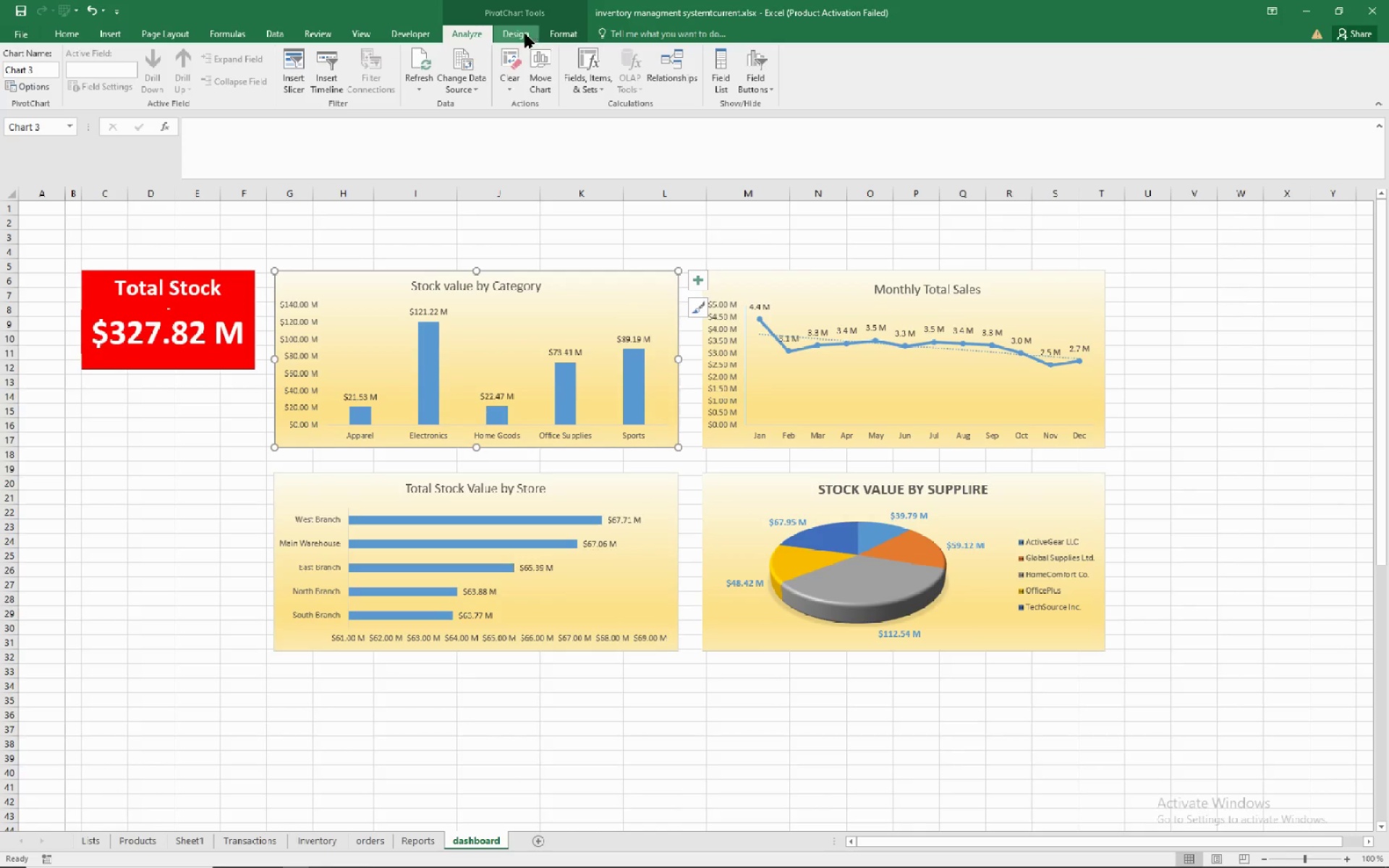 
left_click([520, 35])
 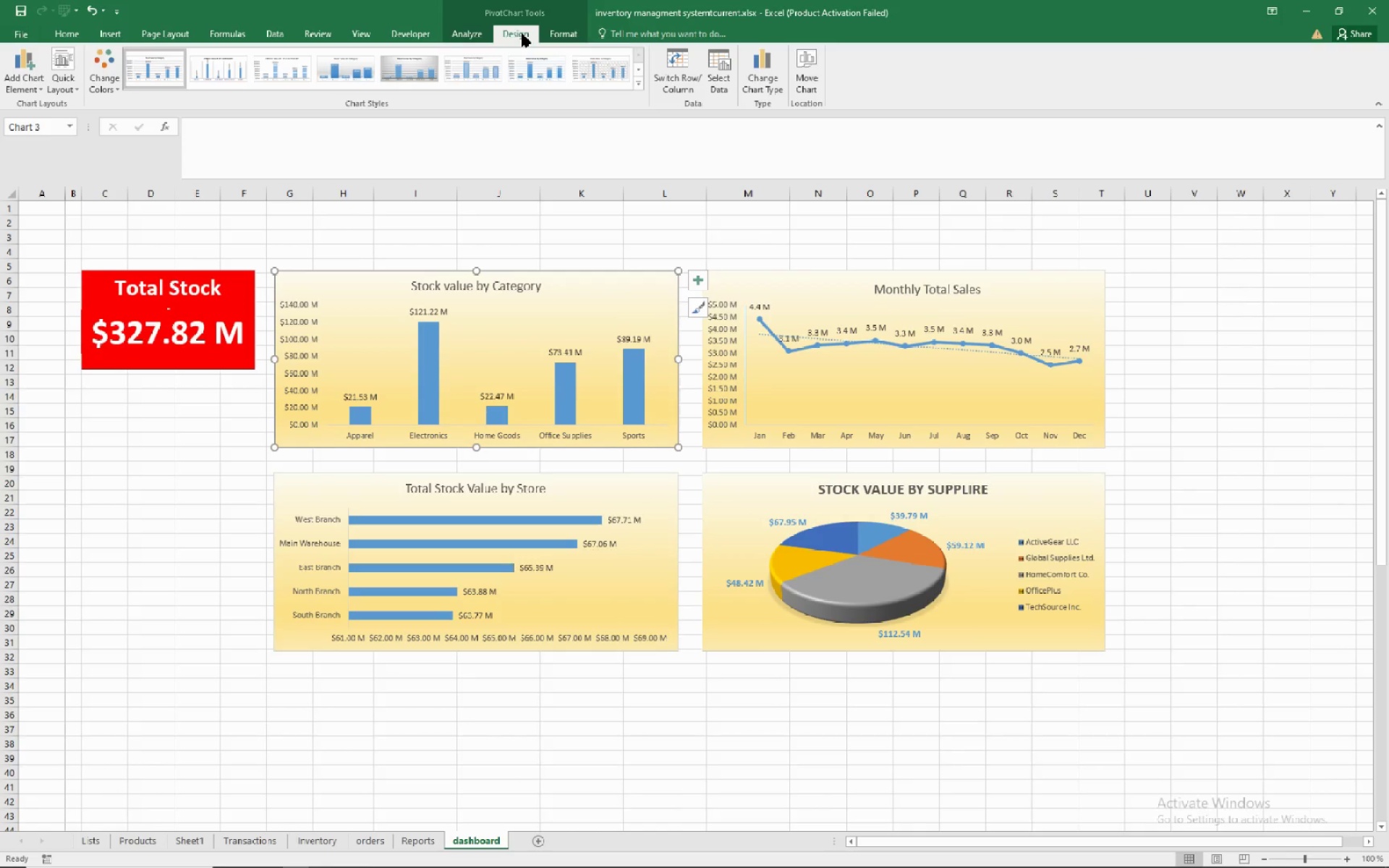 
wait(8.59)
 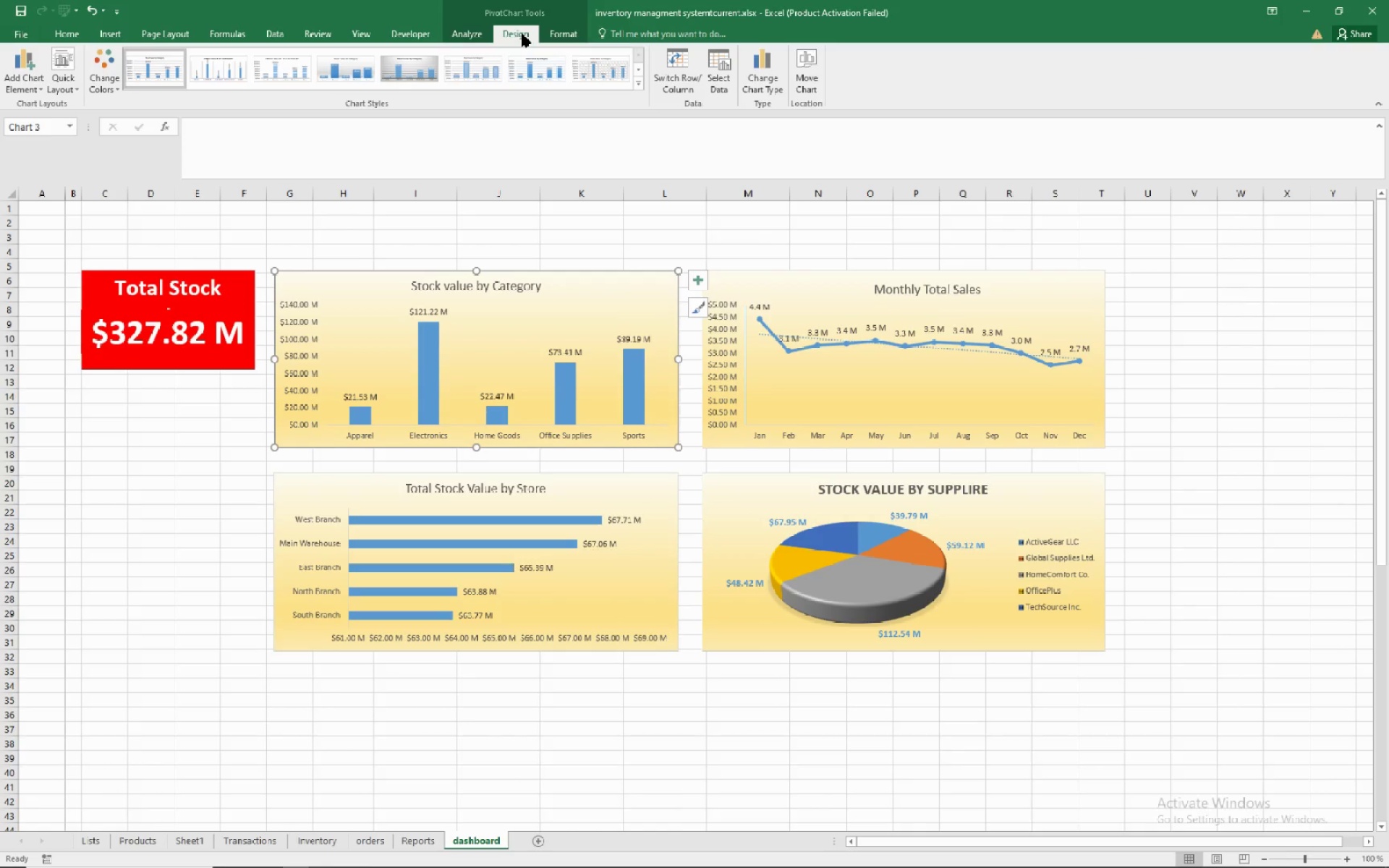 
left_click([428, 833])
 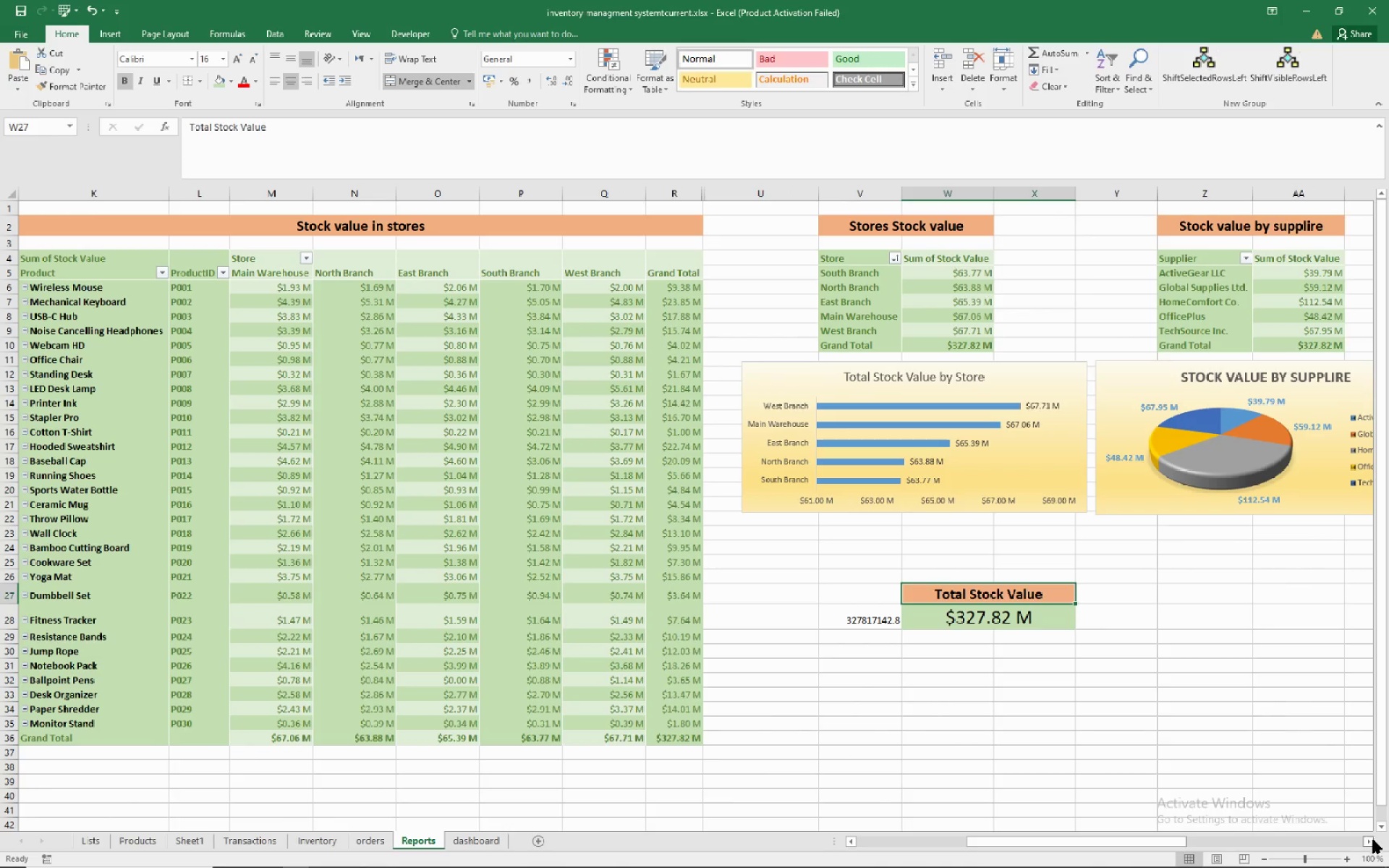 
left_click([1373, 841])
 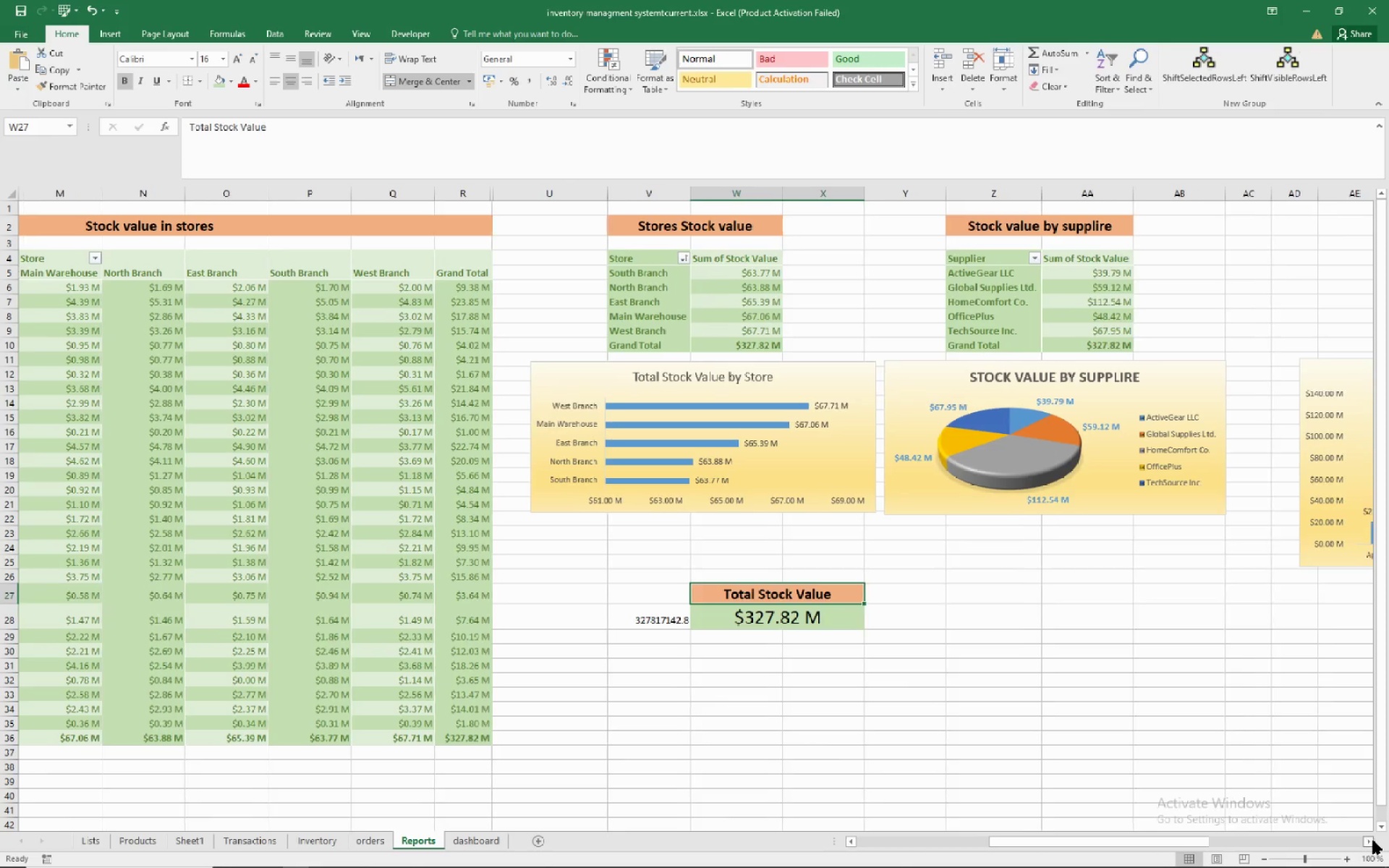 
double_click([1373, 841])
 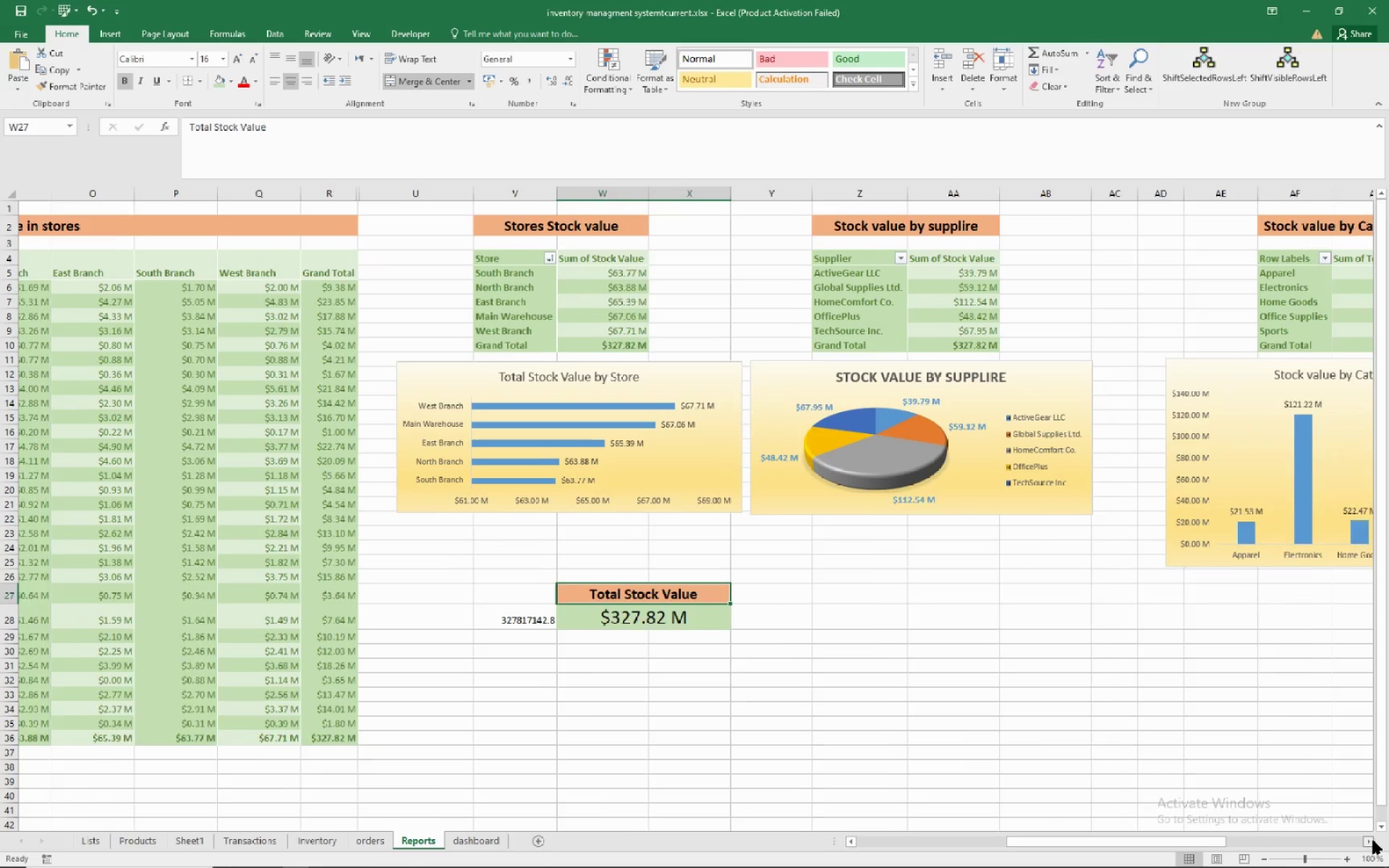 
triple_click([1373, 841])
 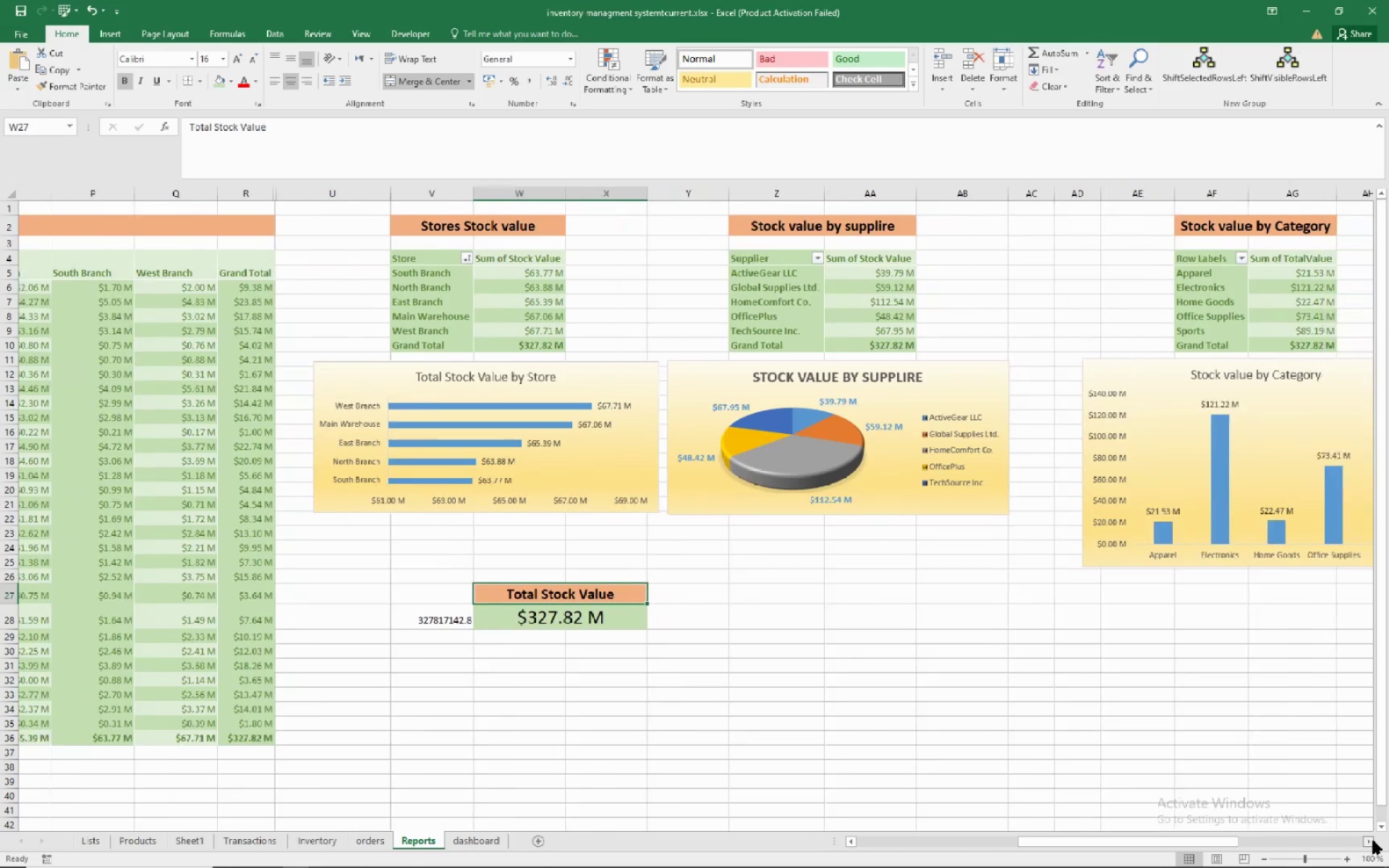 
triple_click([1373, 841])
 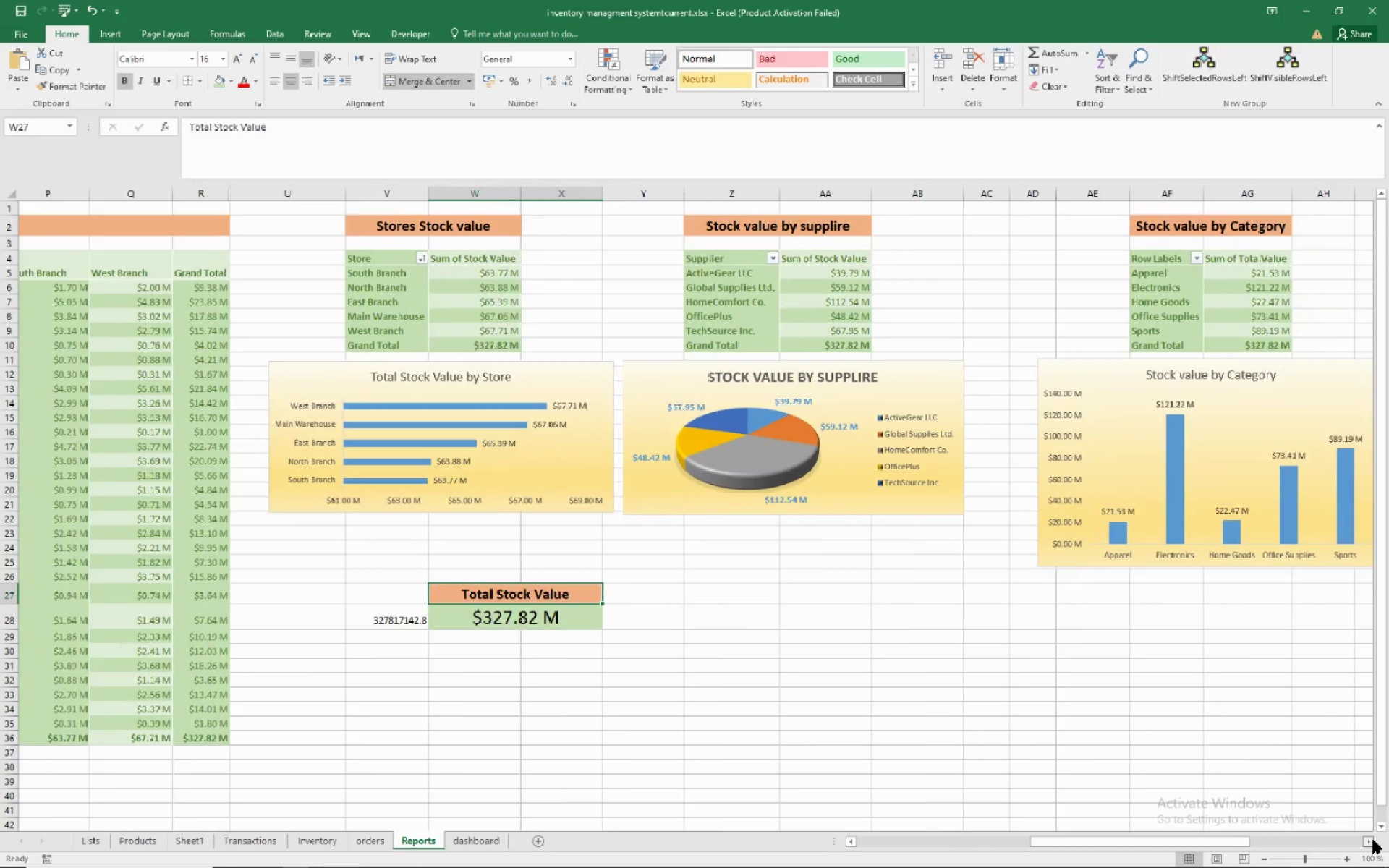 
triple_click([1373, 840])
 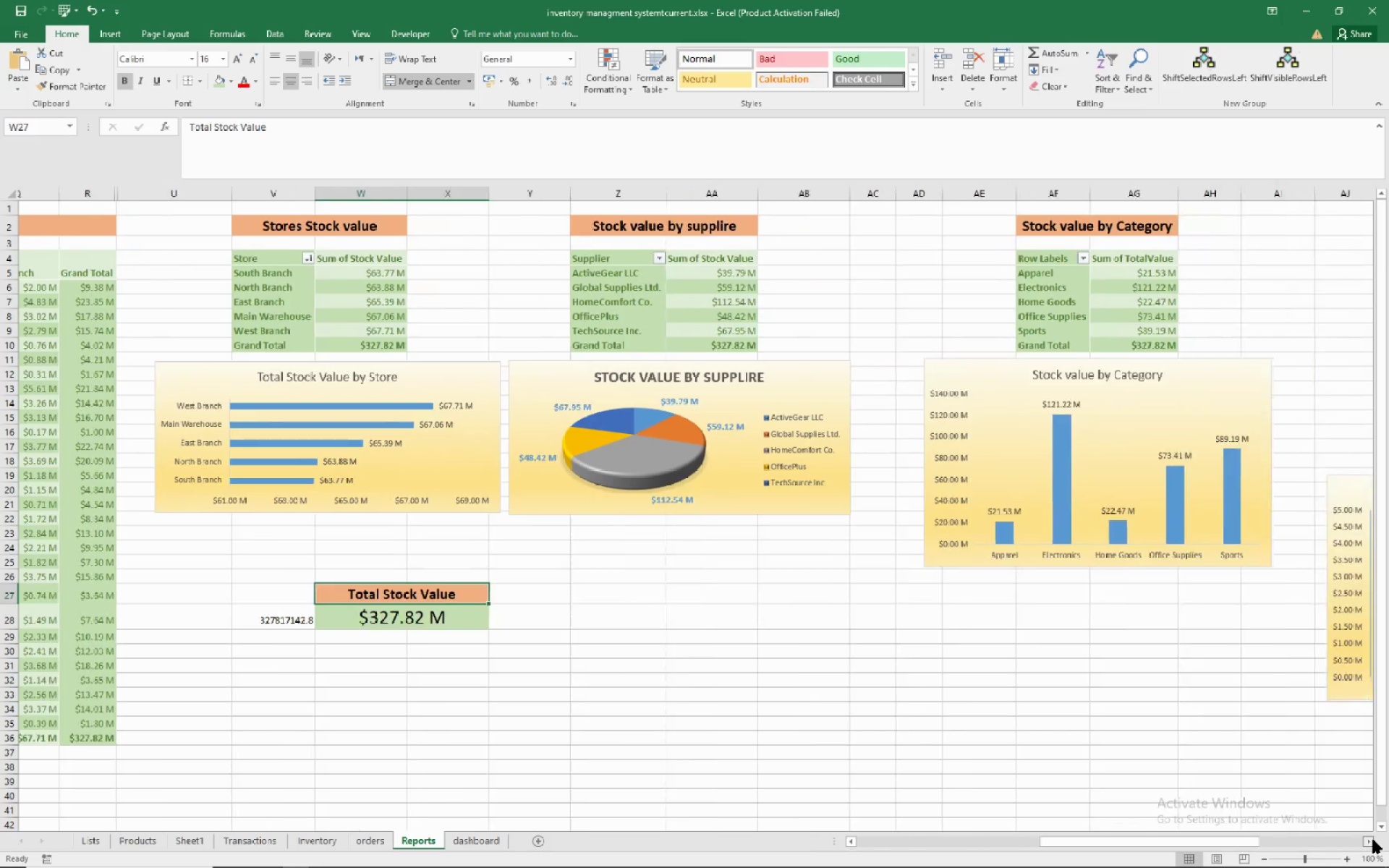 
triple_click([1373, 840])
 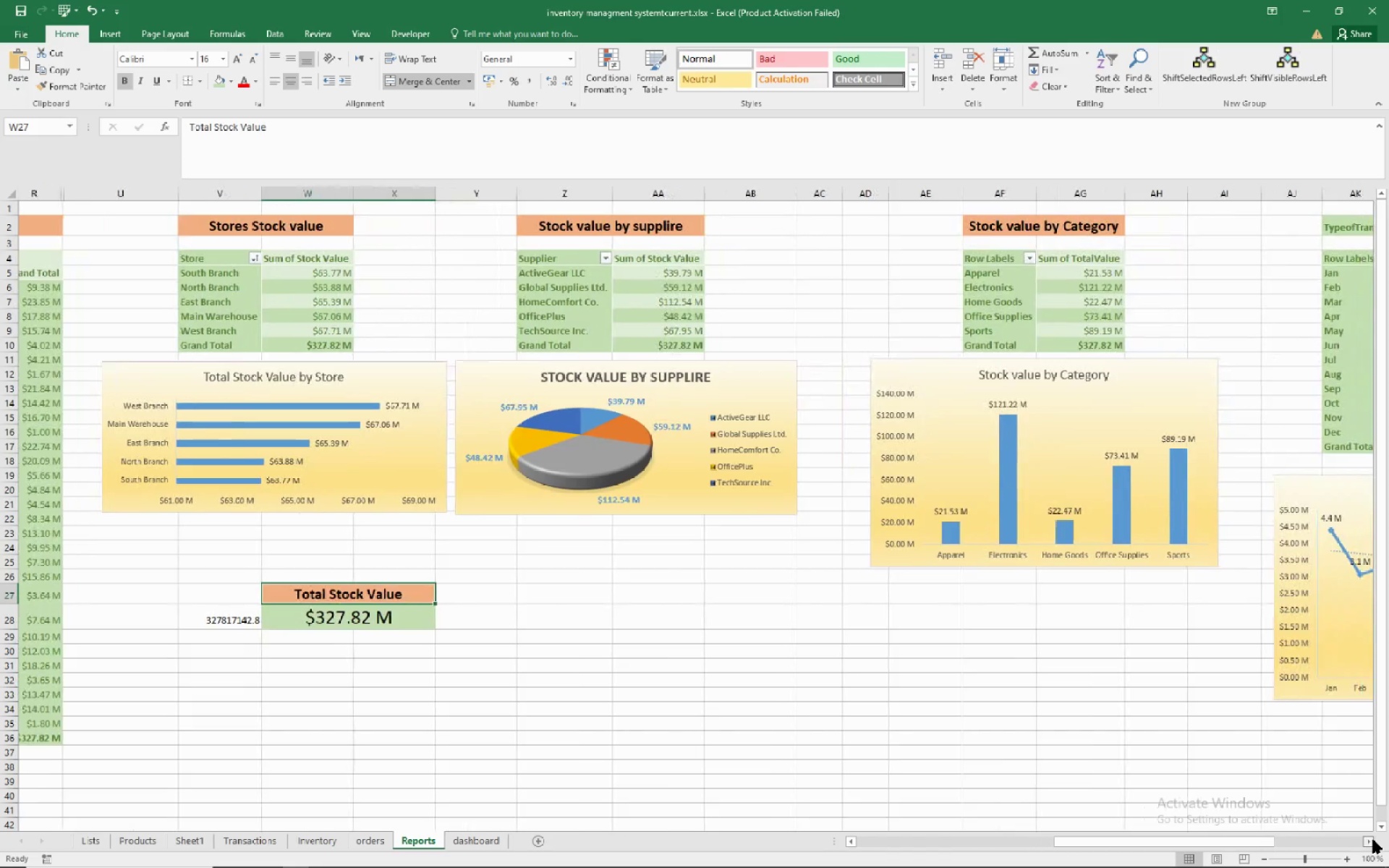 
triple_click([1373, 840])
 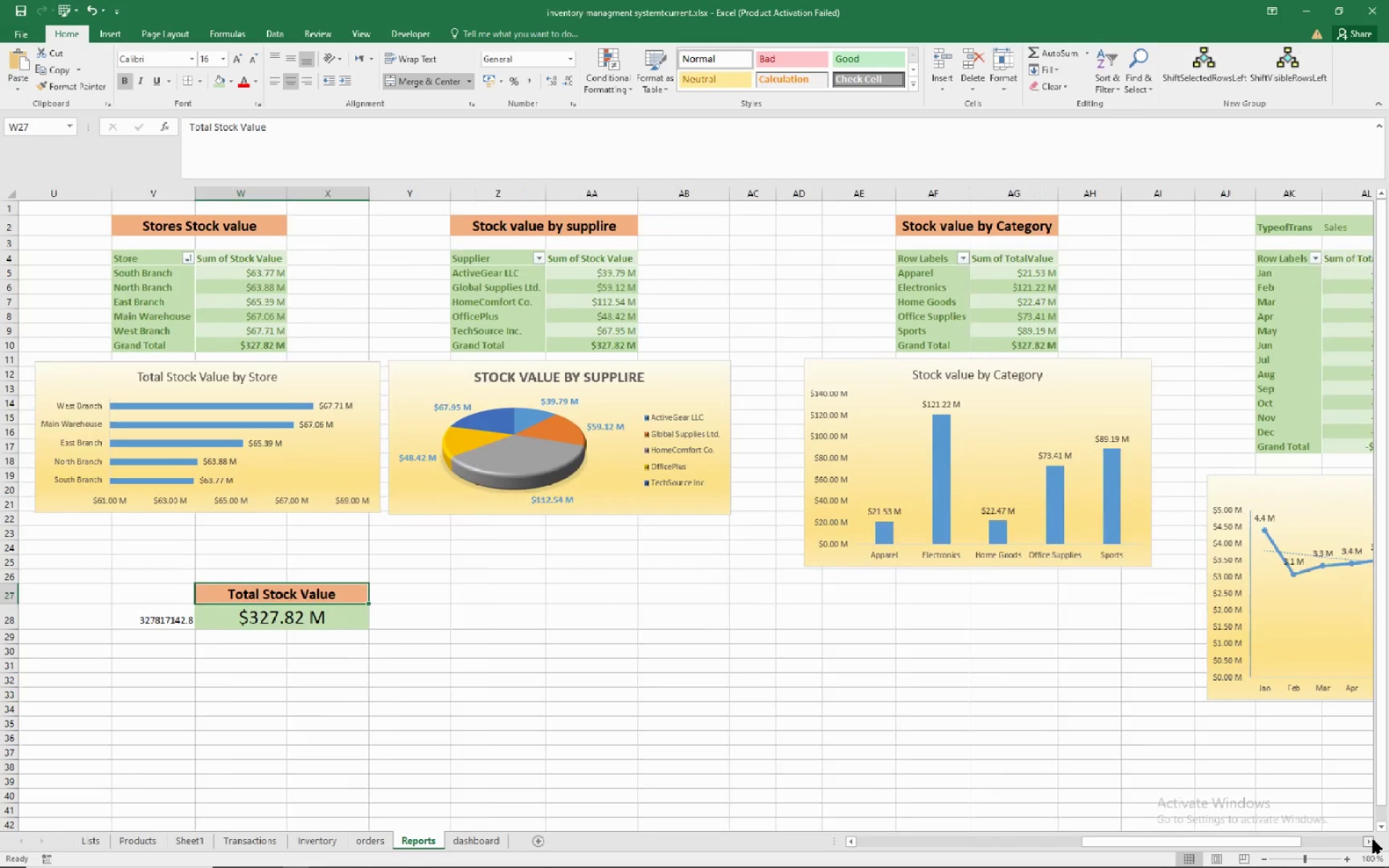 
triple_click([1373, 840])
 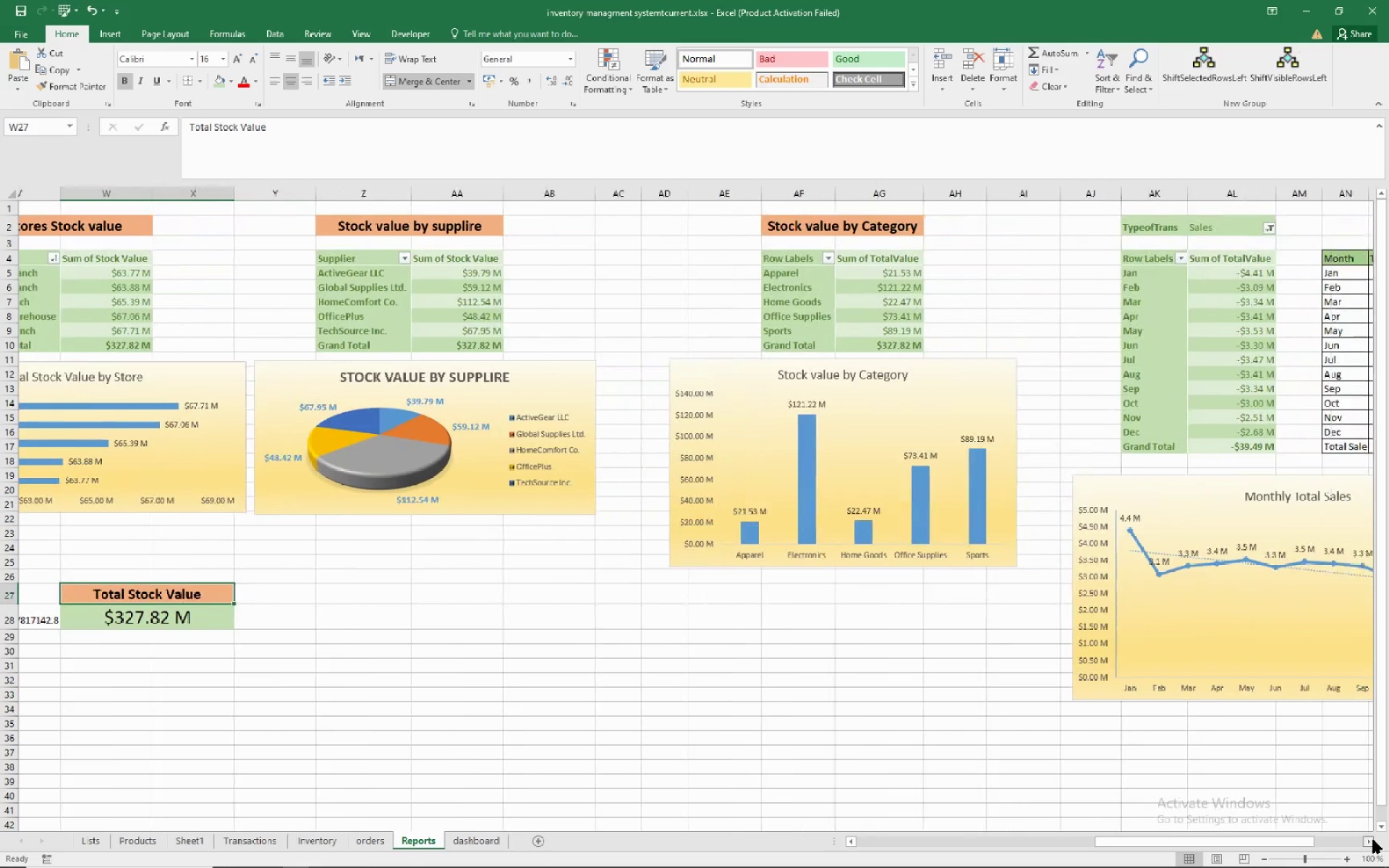 
triple_click([1373, 840])
 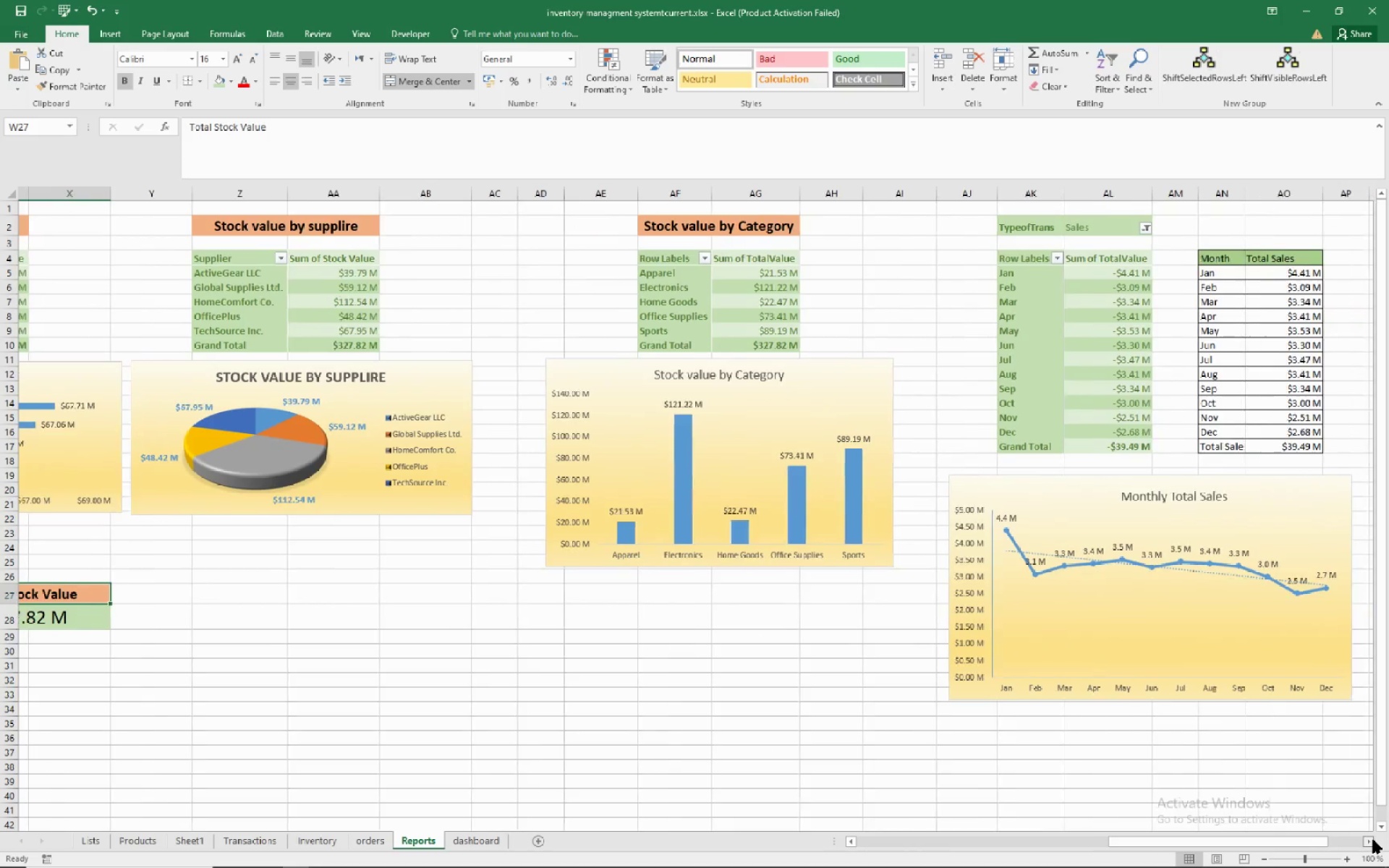 
triple_click([1373, 840])
 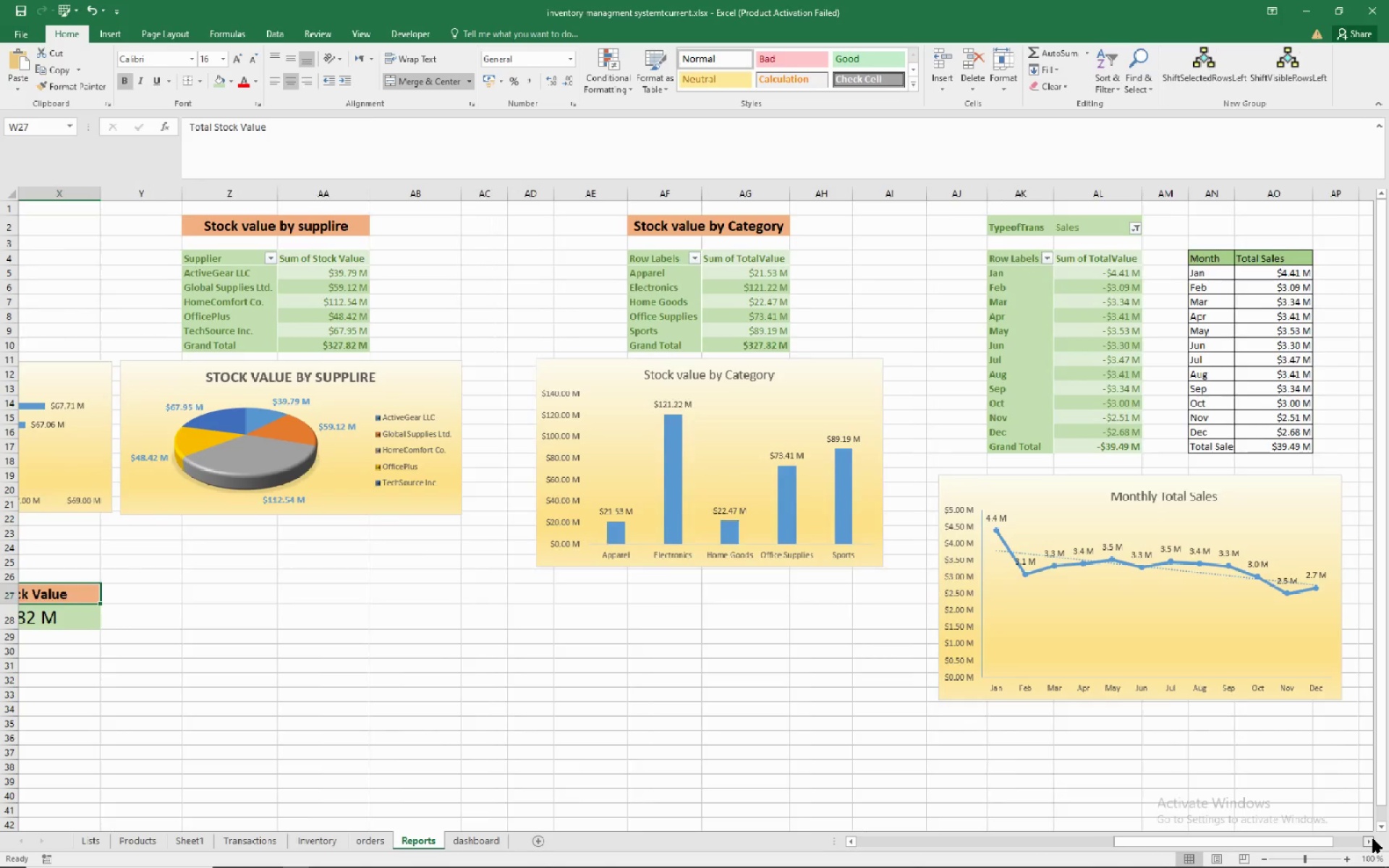 
left_click([1373, 839])
 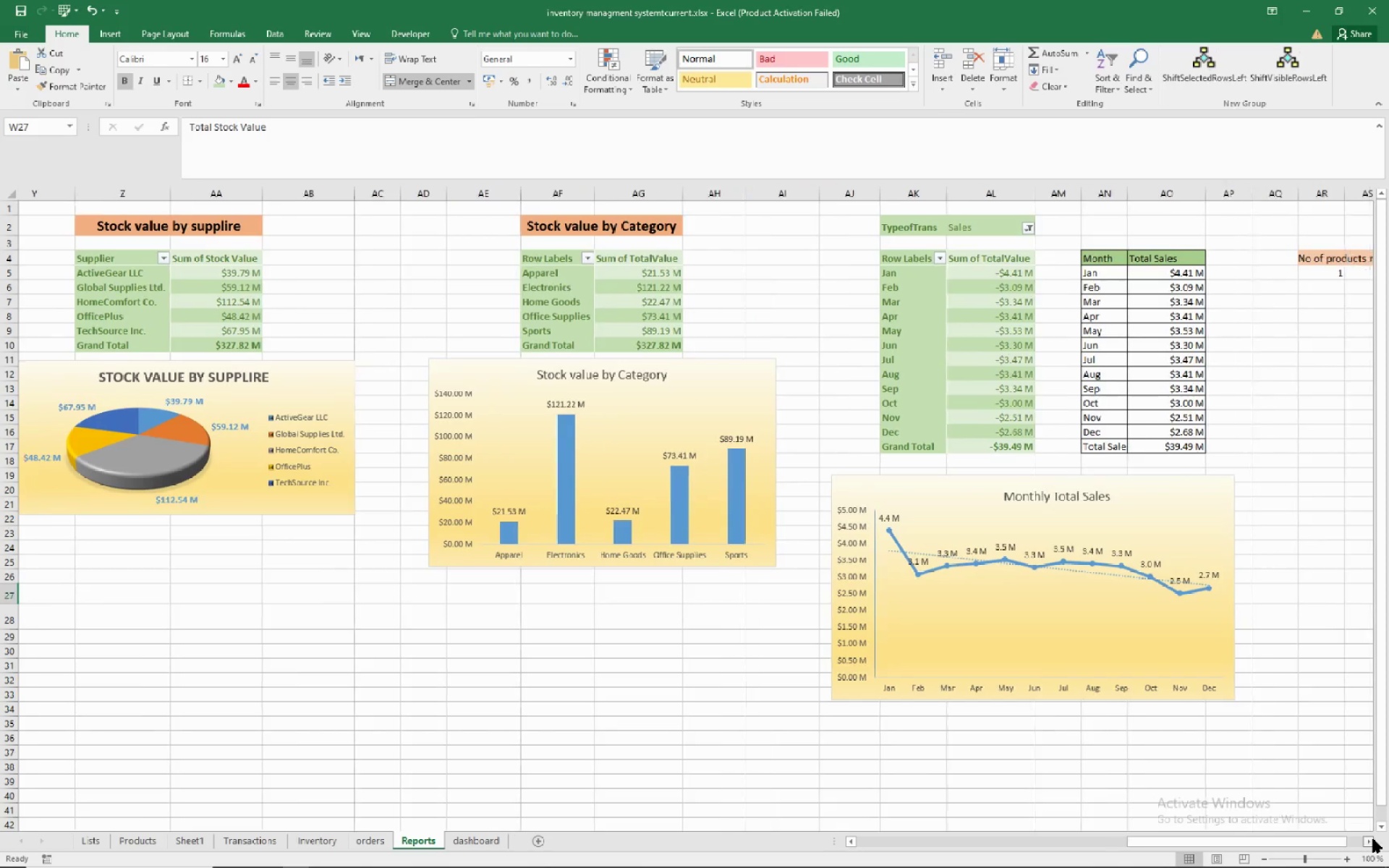 
left_click([1373, 839])
 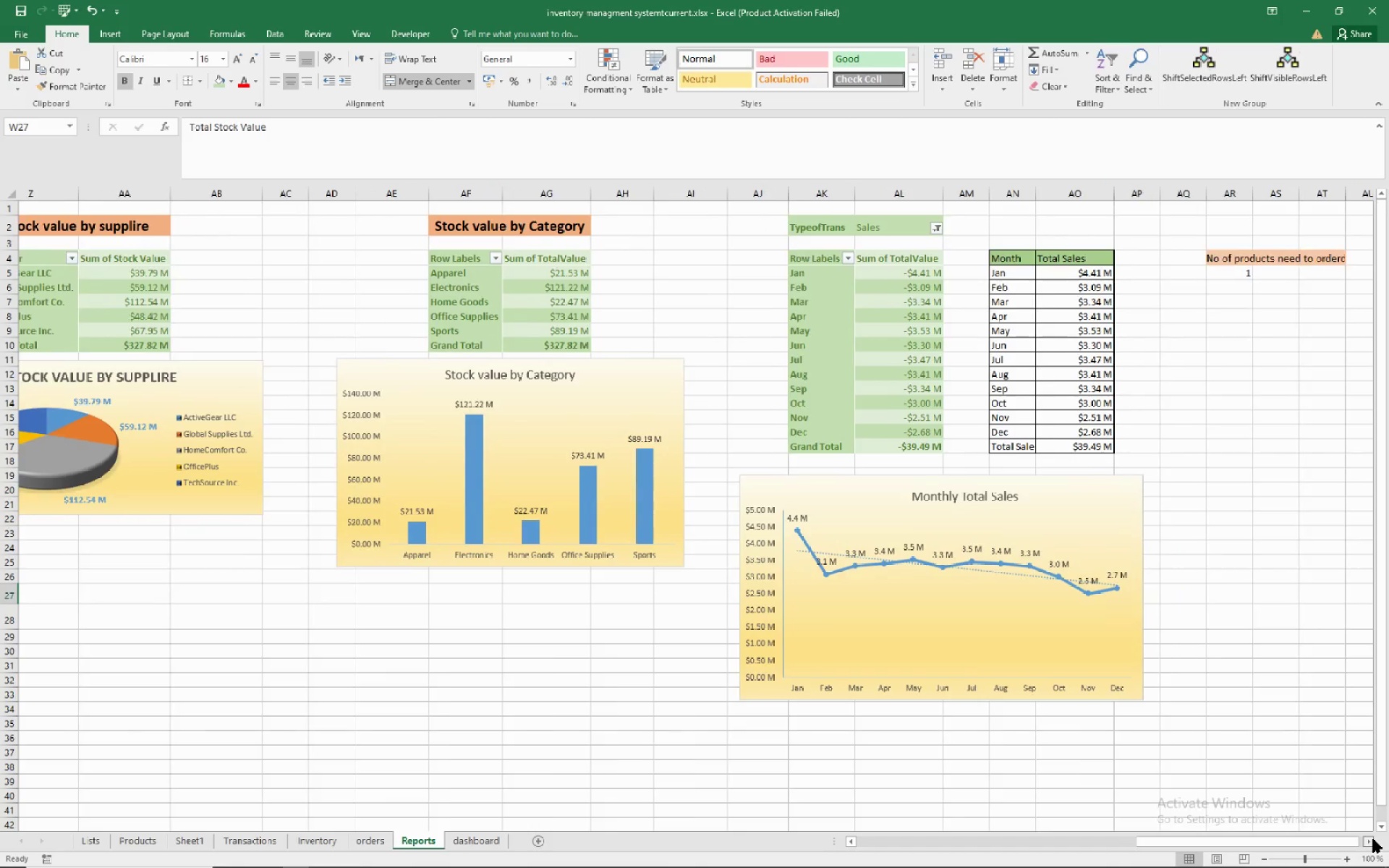 
left_click([1373, 839])
 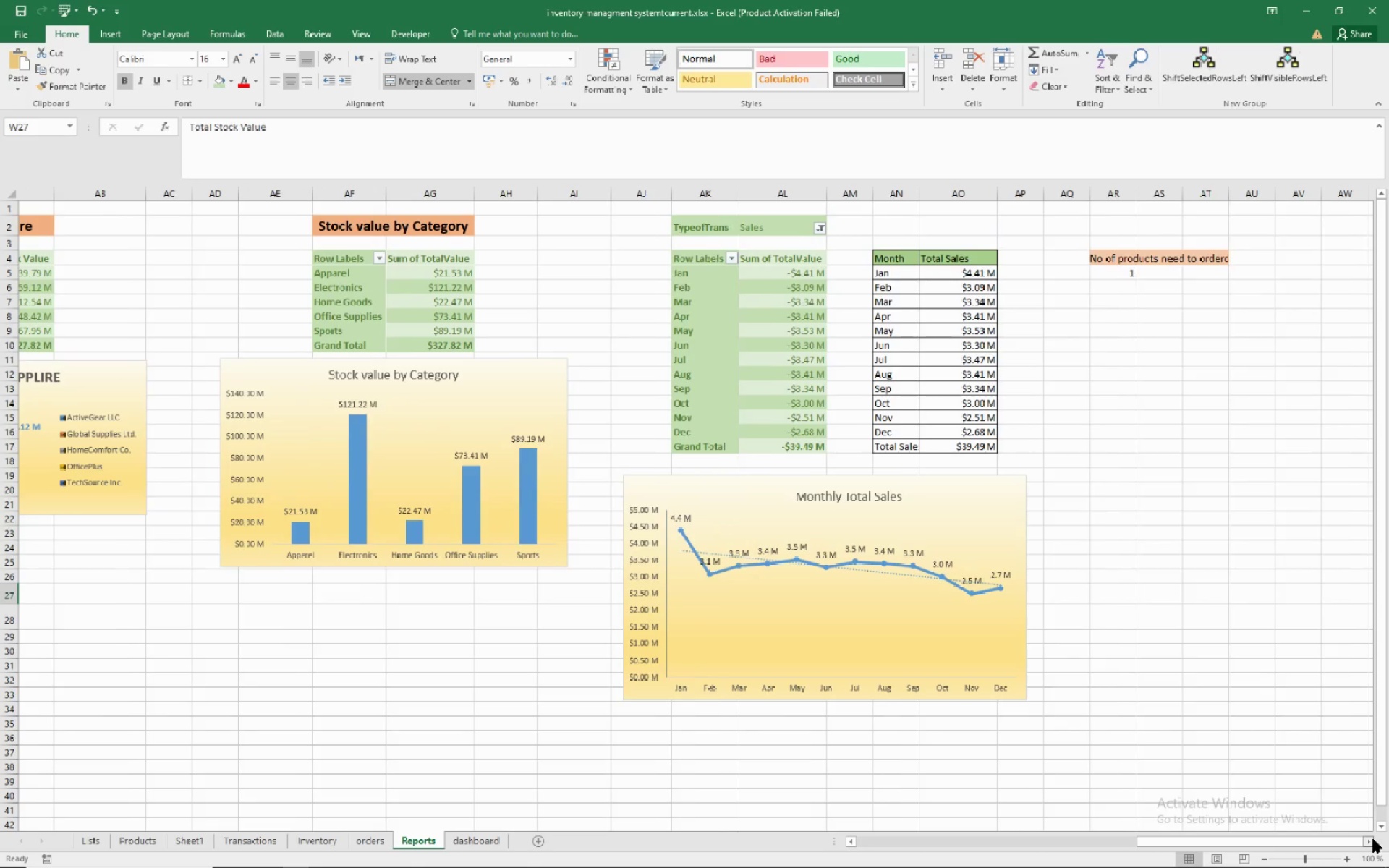 
left_click([1373, 839])
 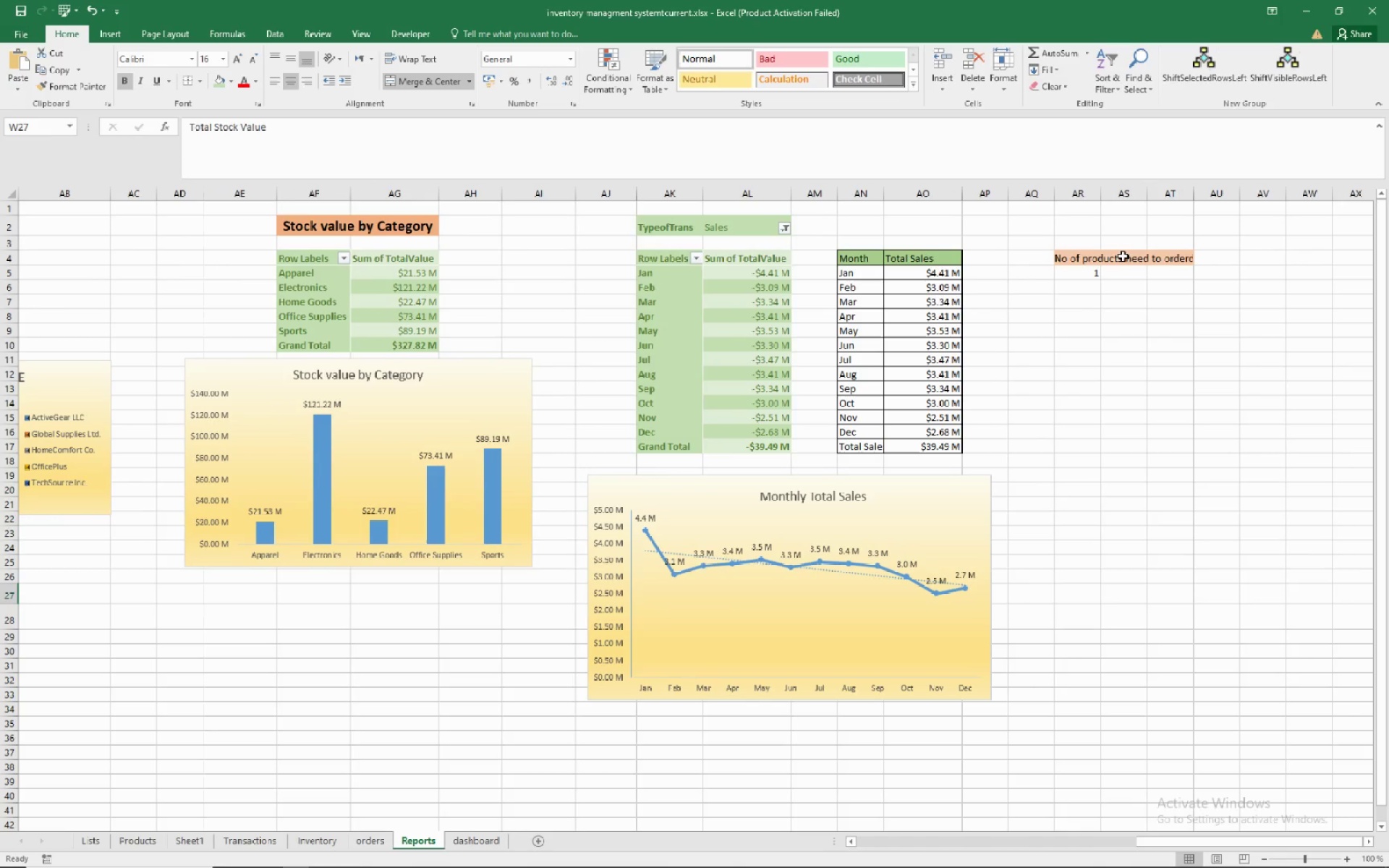 
hold_key(key=Space, duration=0.9)
 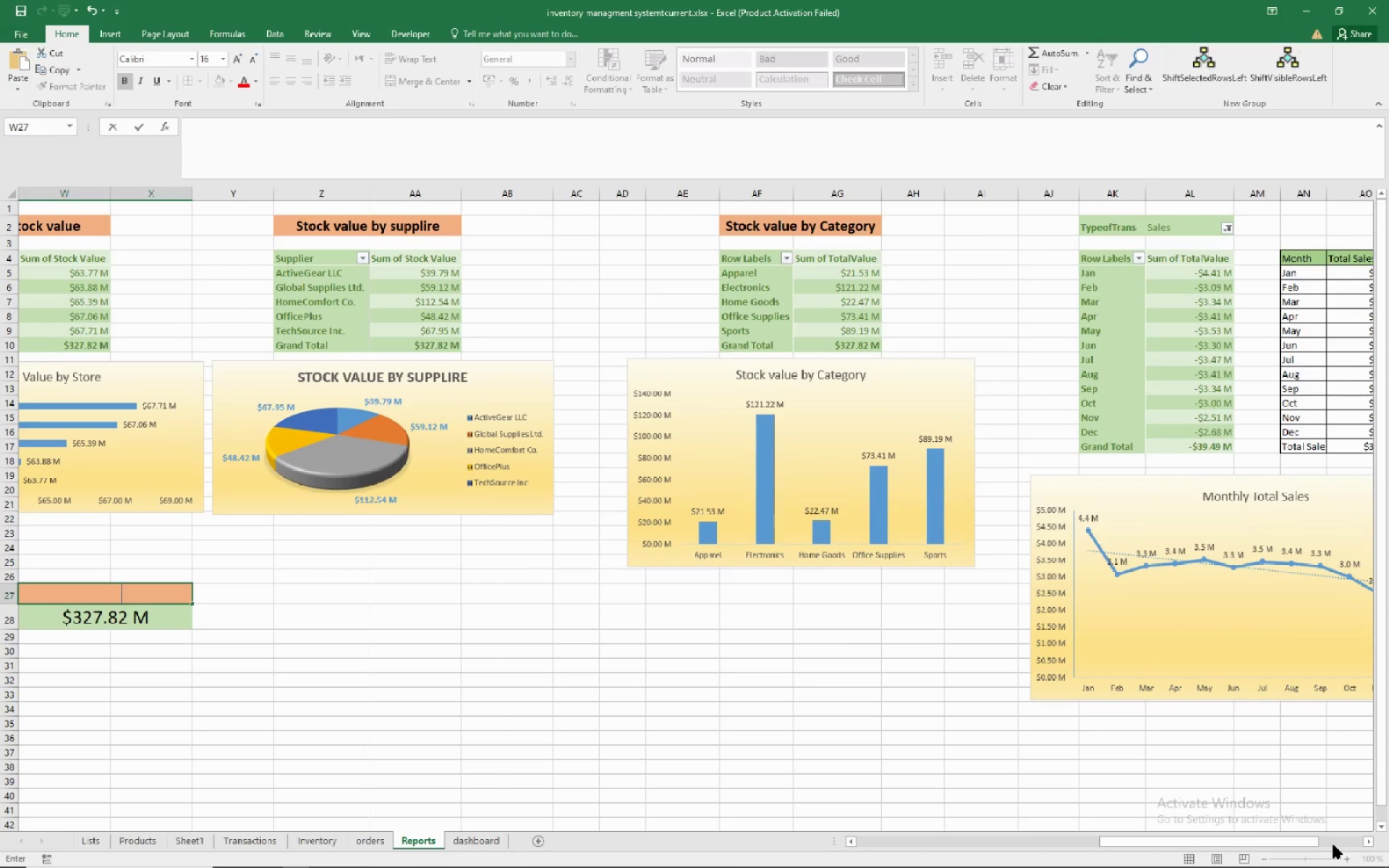 
left_click([1336, 841])
 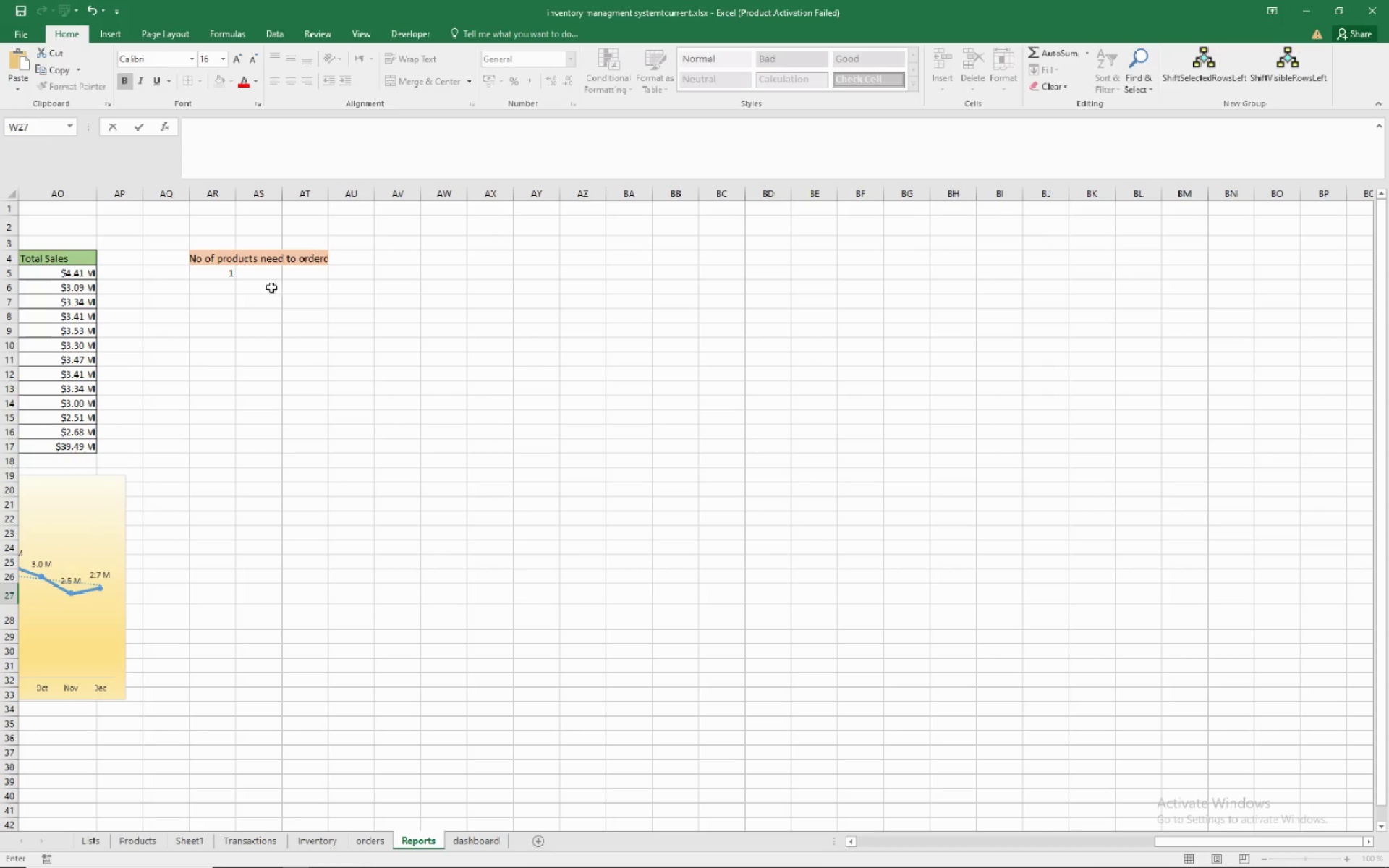 
left_click([228, 260])
 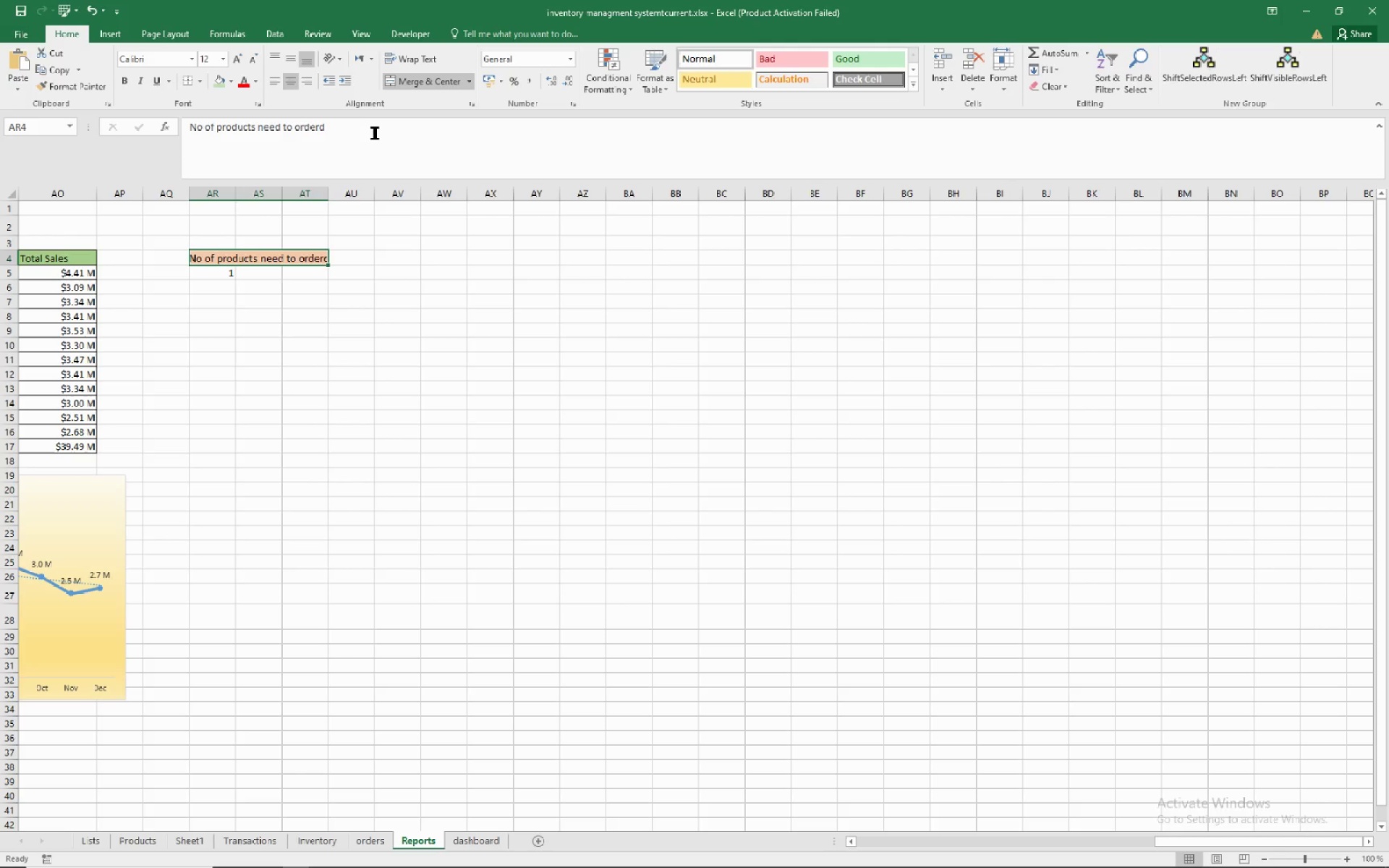 
left_click_drag(start_coordinate=[375, 133], to_coordinate=[0, 114])
 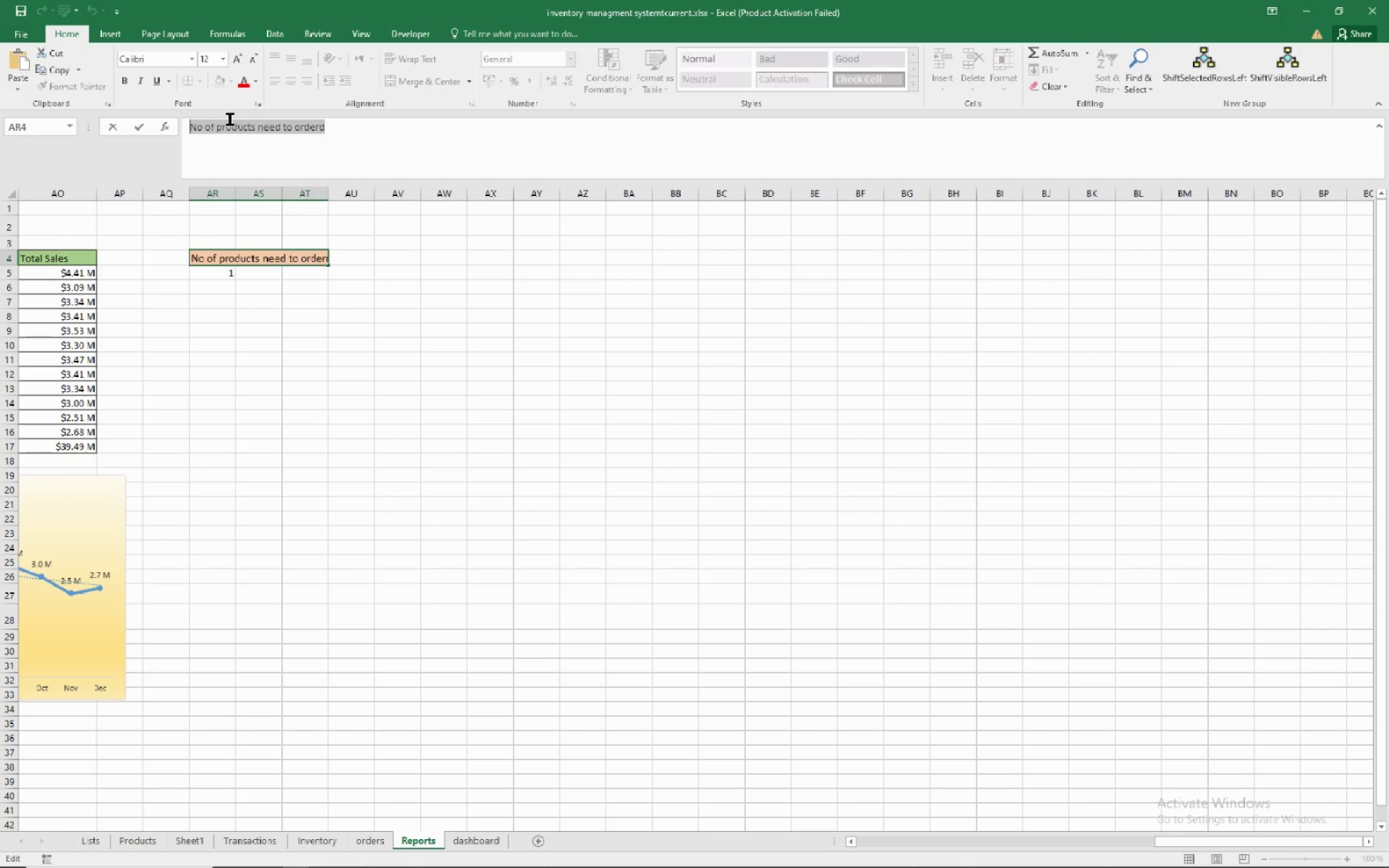 
right_click([230, 119])
 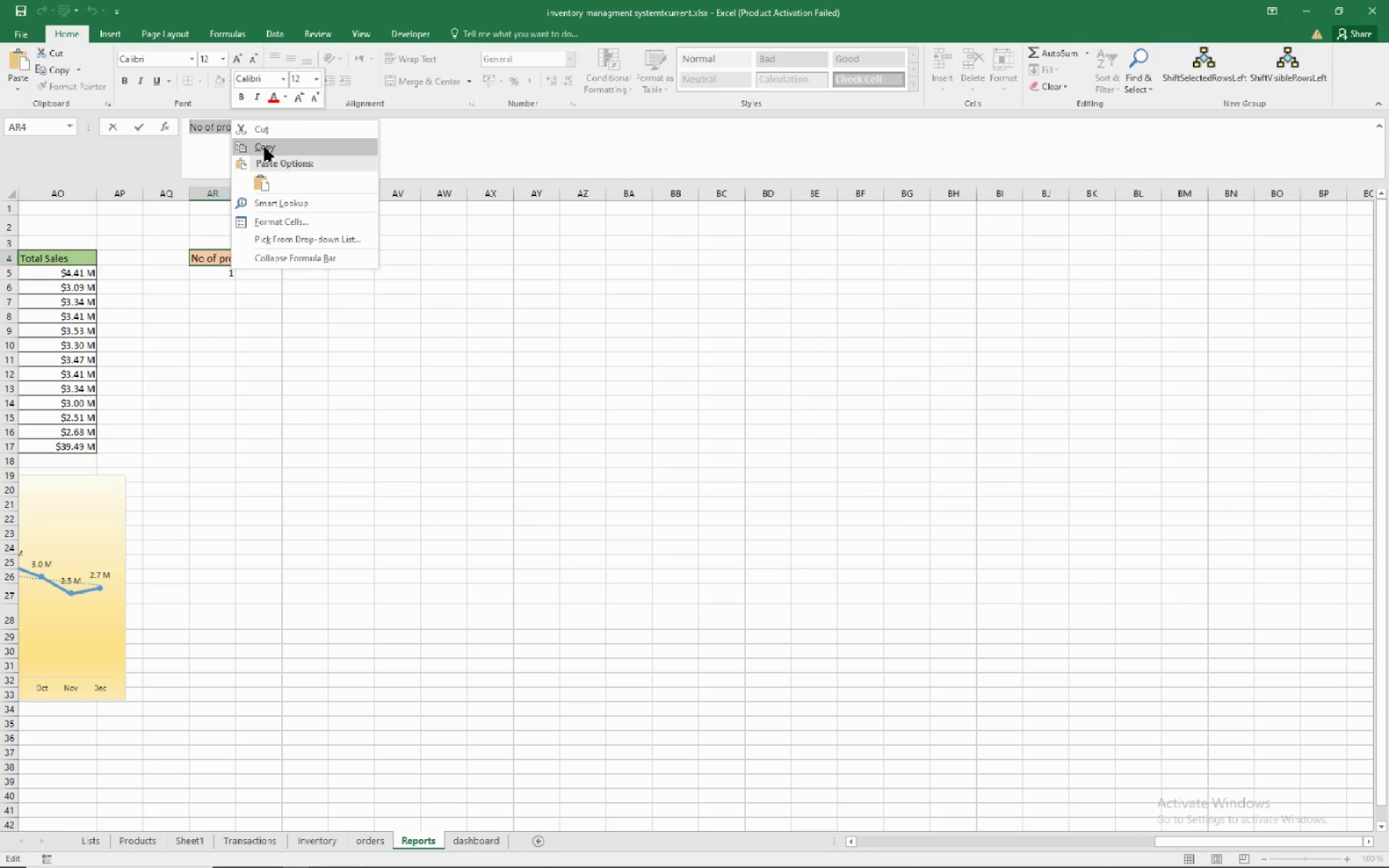 
left_click([265, 148])
 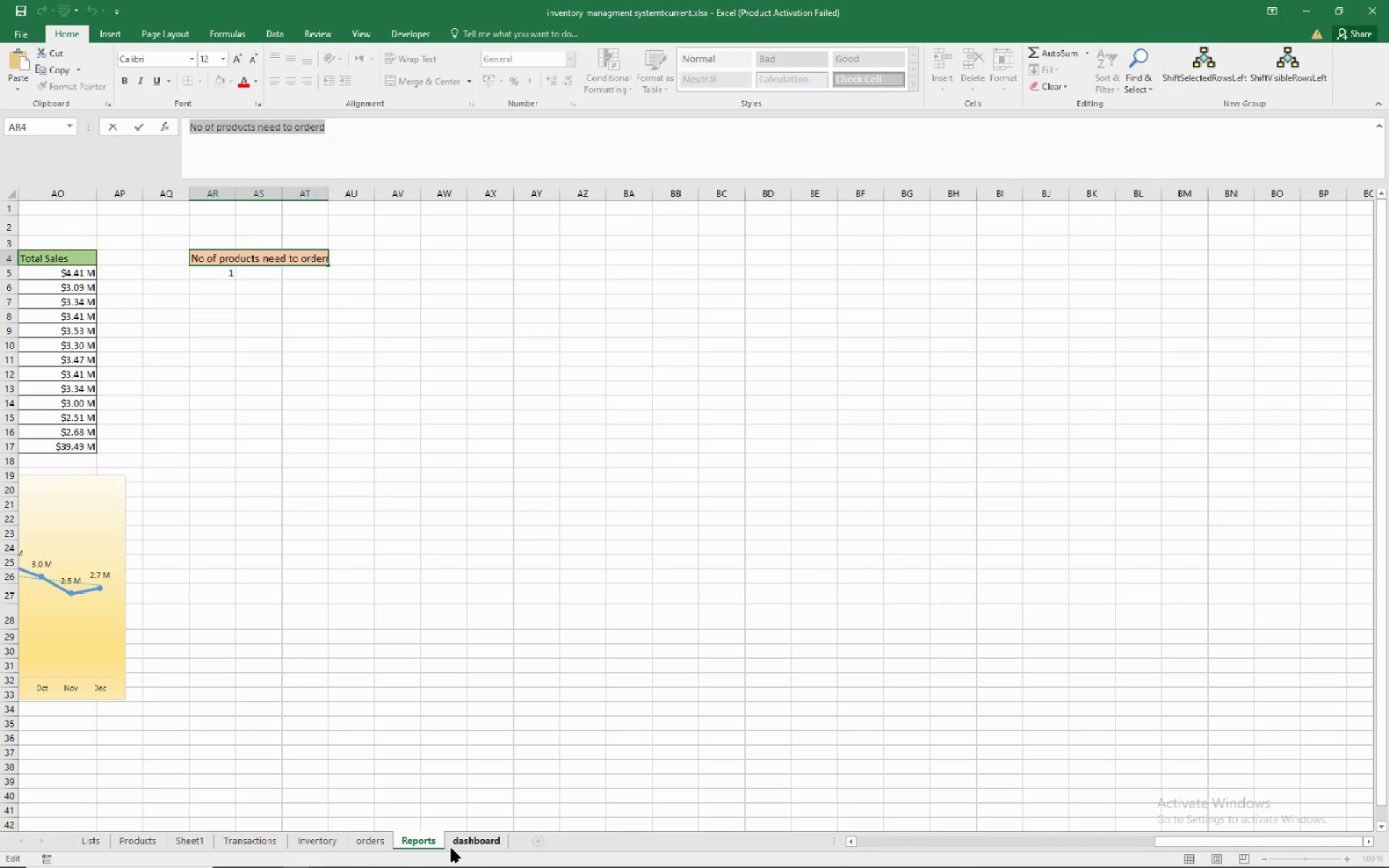 
left_click_drag(start_coordinate=[456, 844], to_coordinate=[456, 841])
 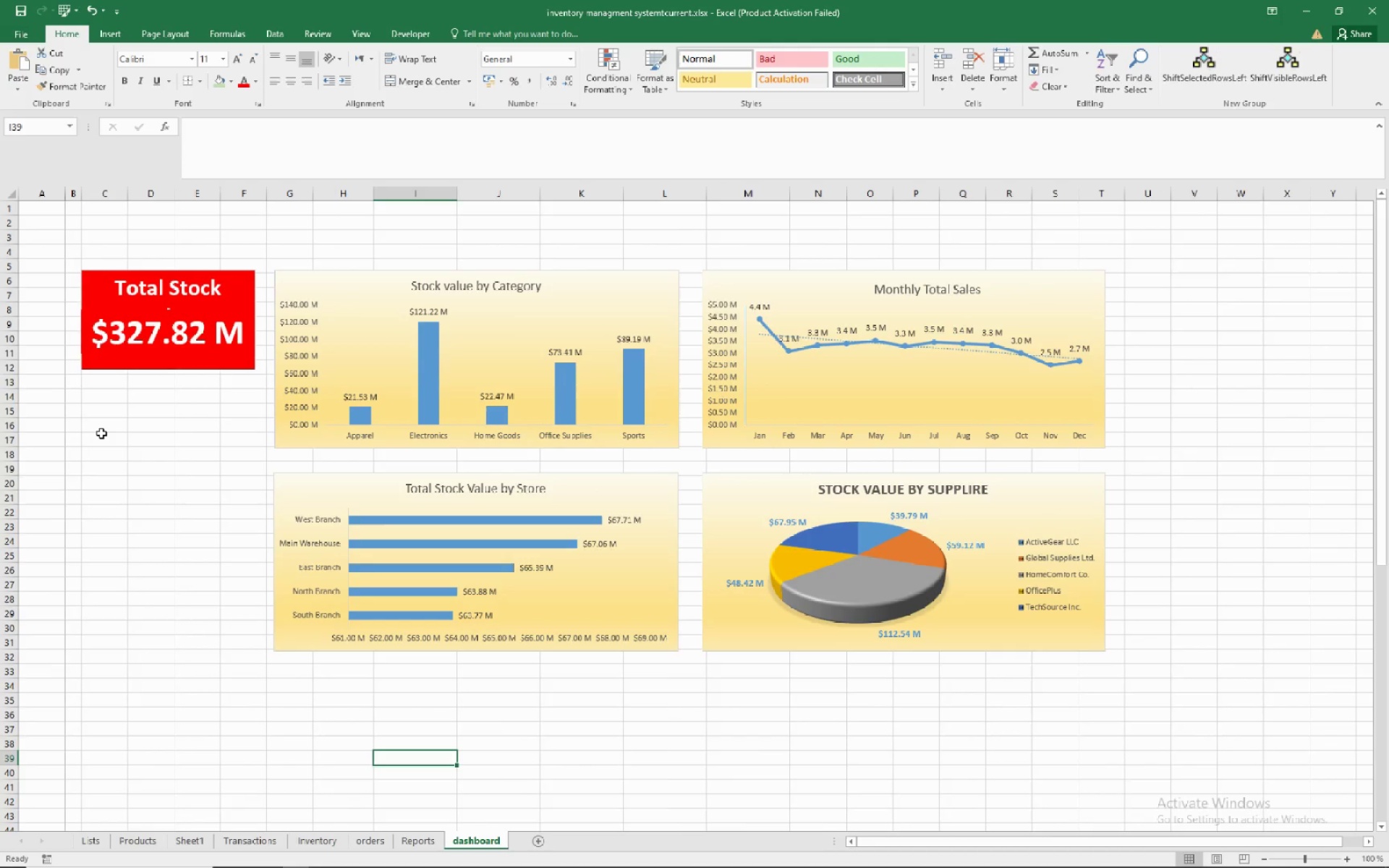 
wait(6.07)
 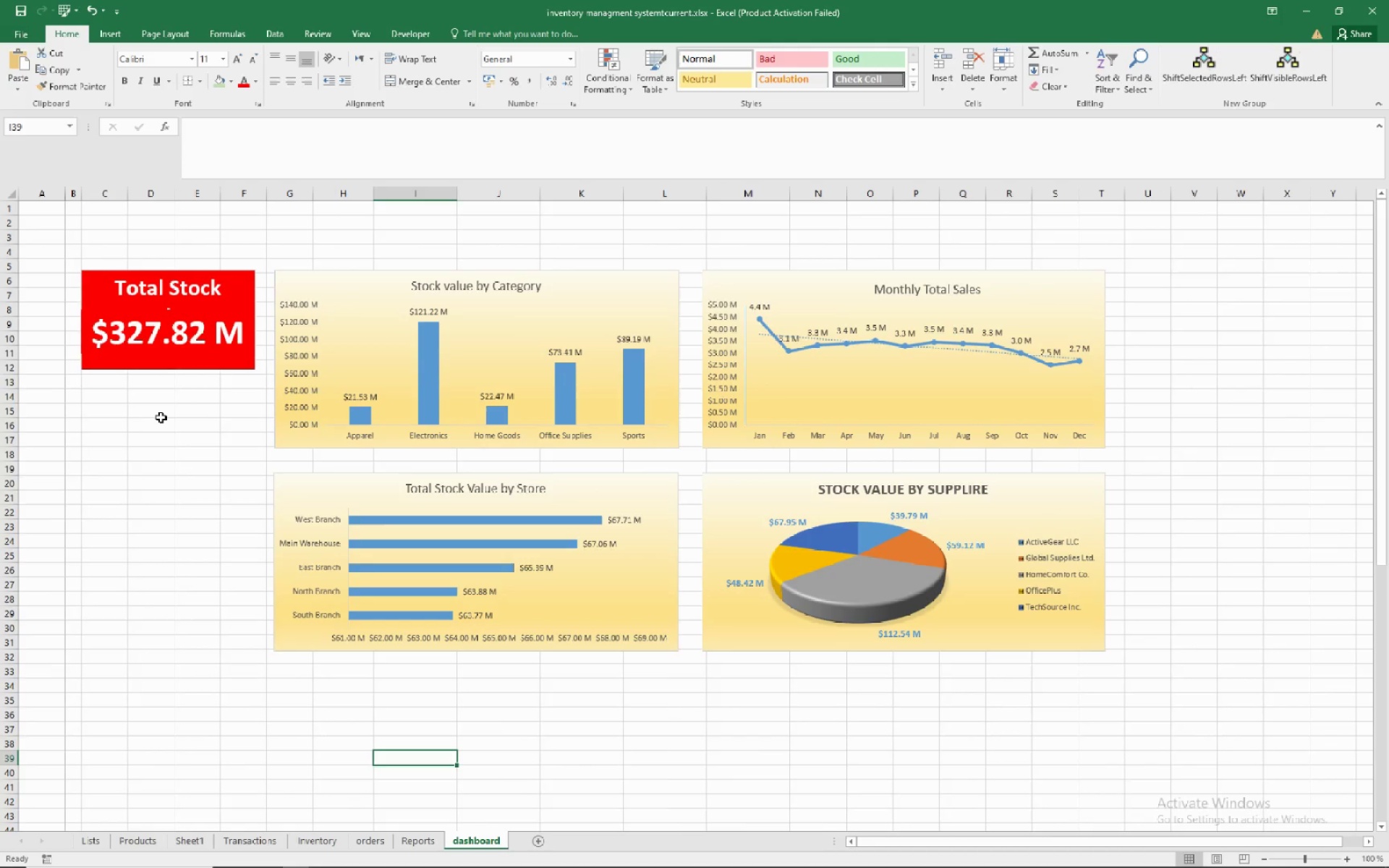 
left_click([106, 432])
 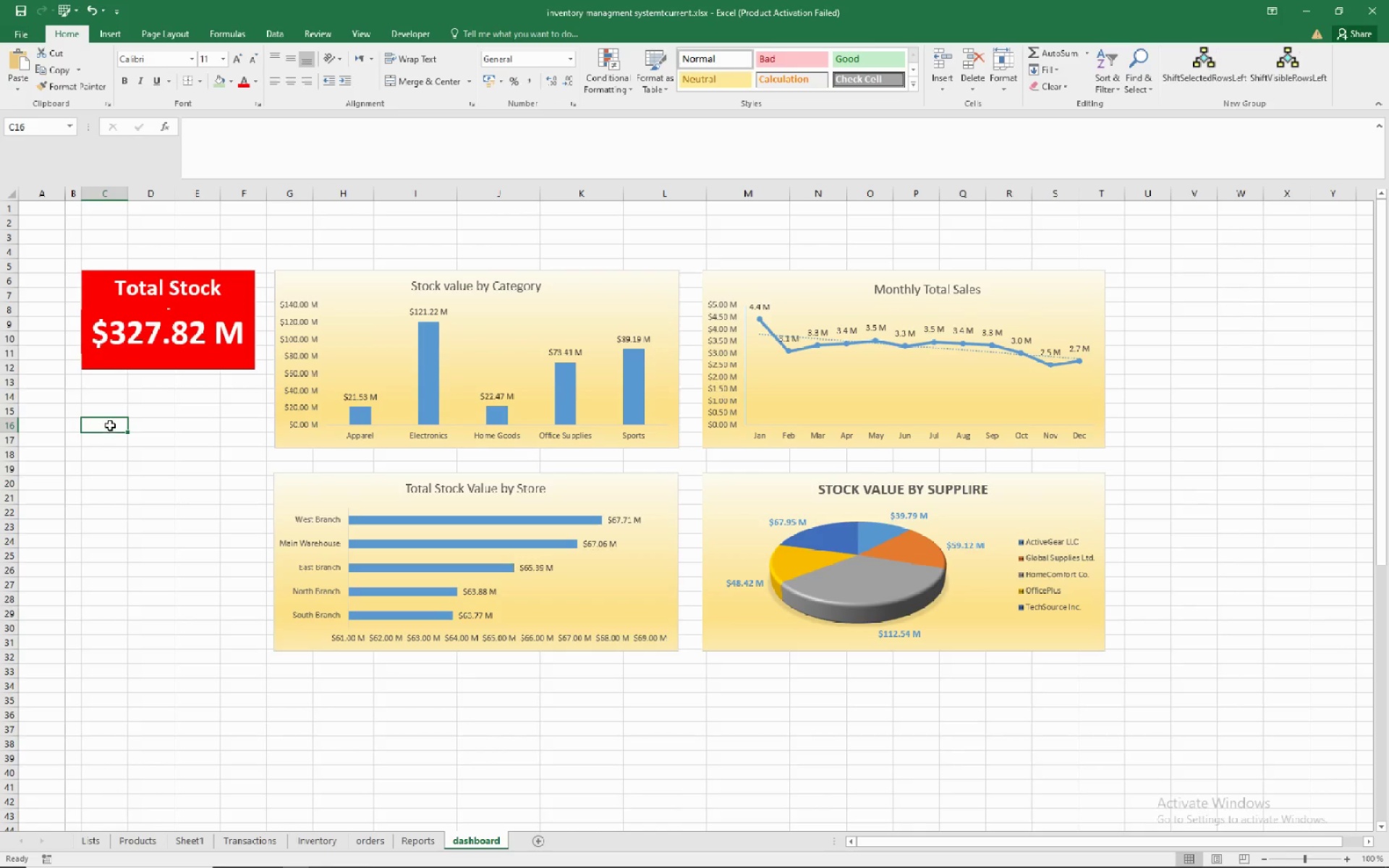 
right_click([111, 422])
 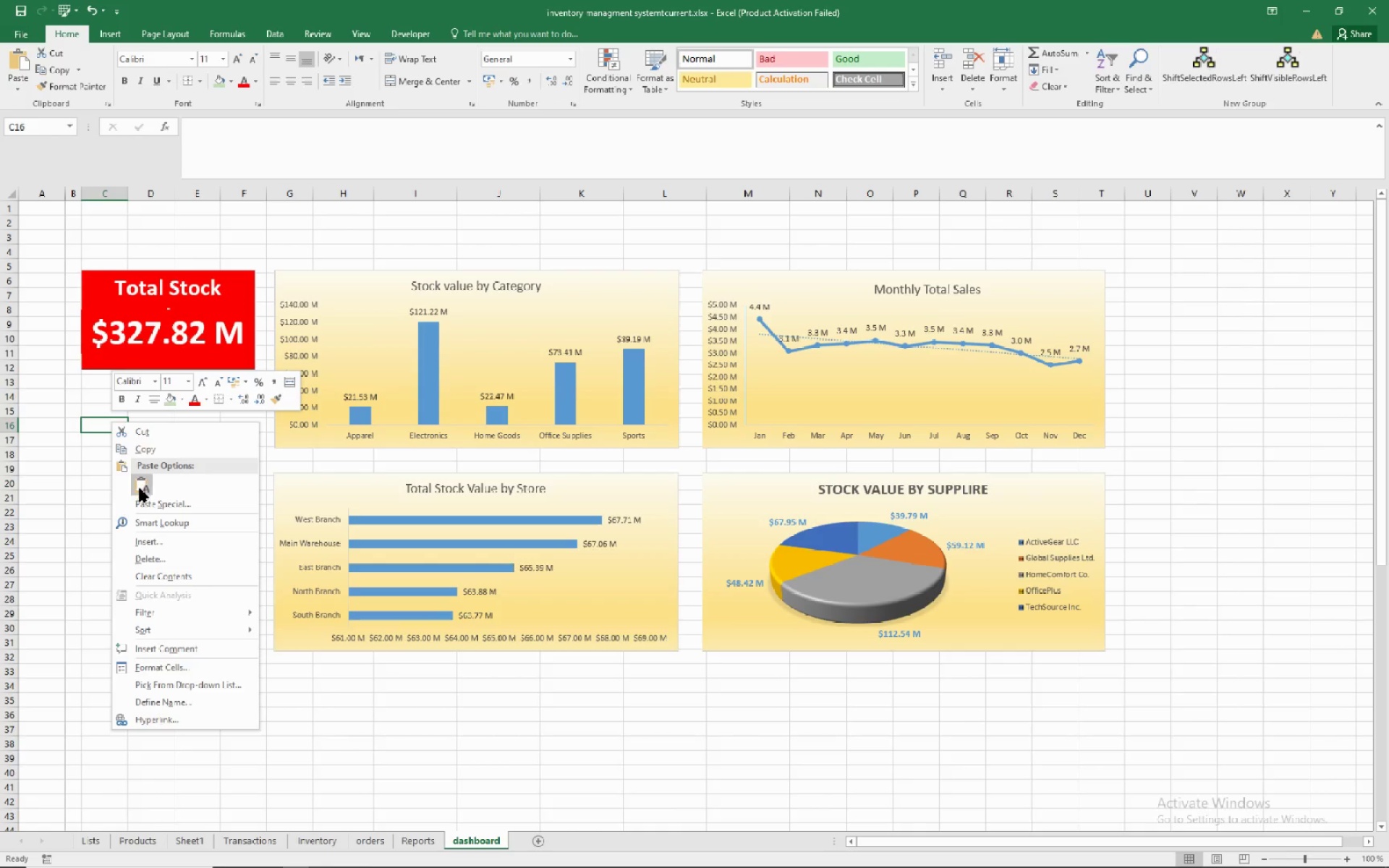 
left_click([140, 488])
 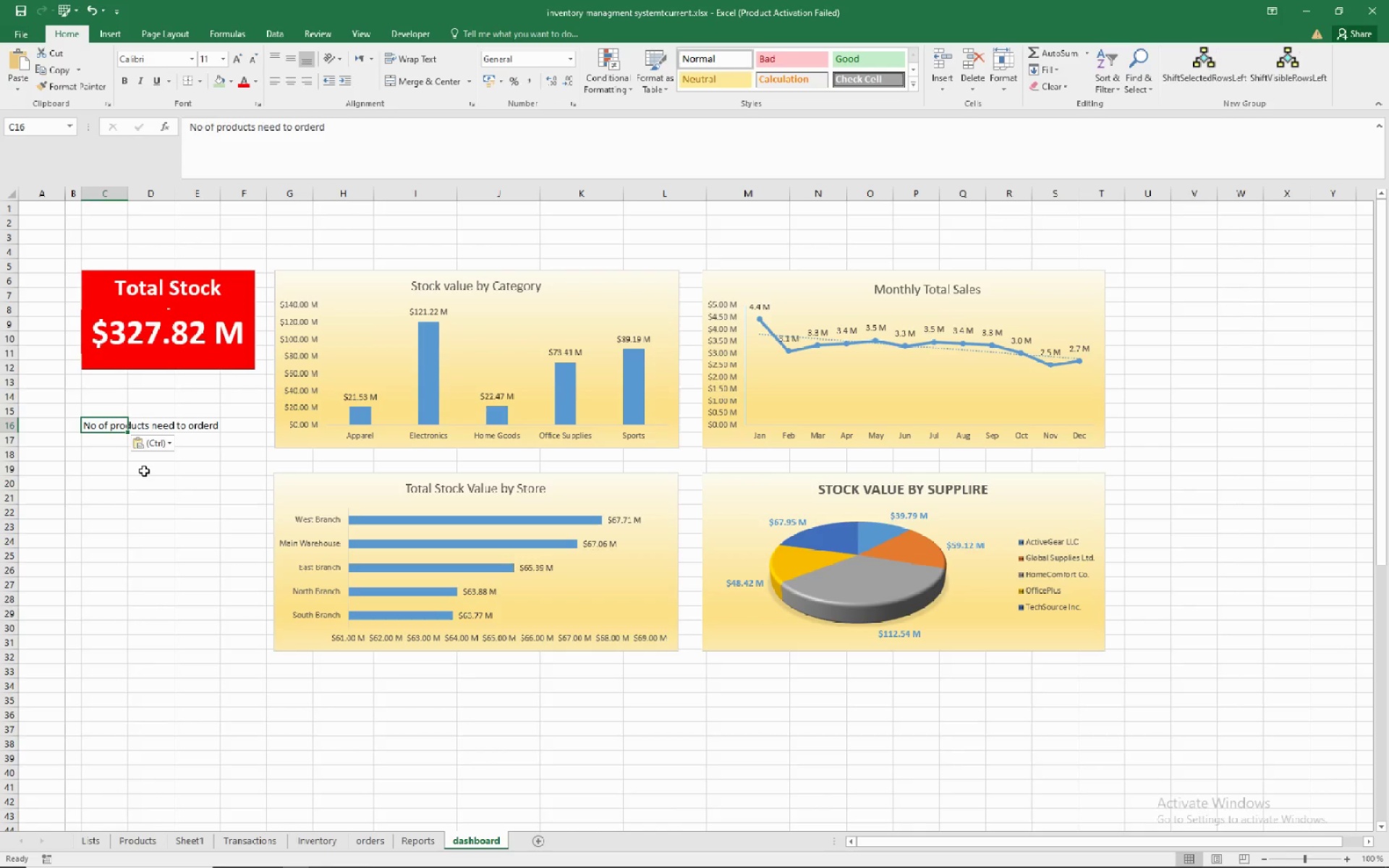 
left_click([139, 472])
 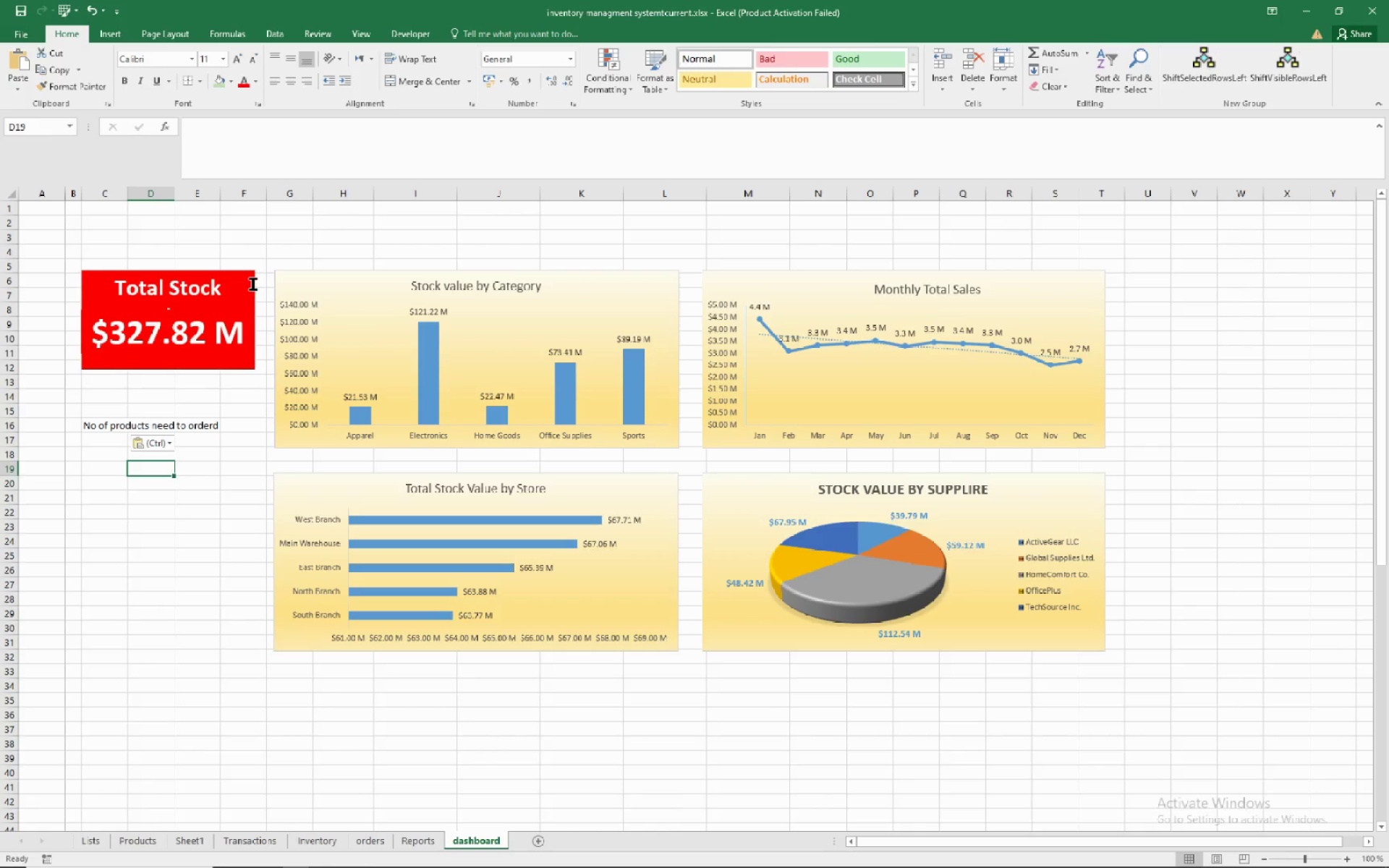 
left_click([254, 288])
 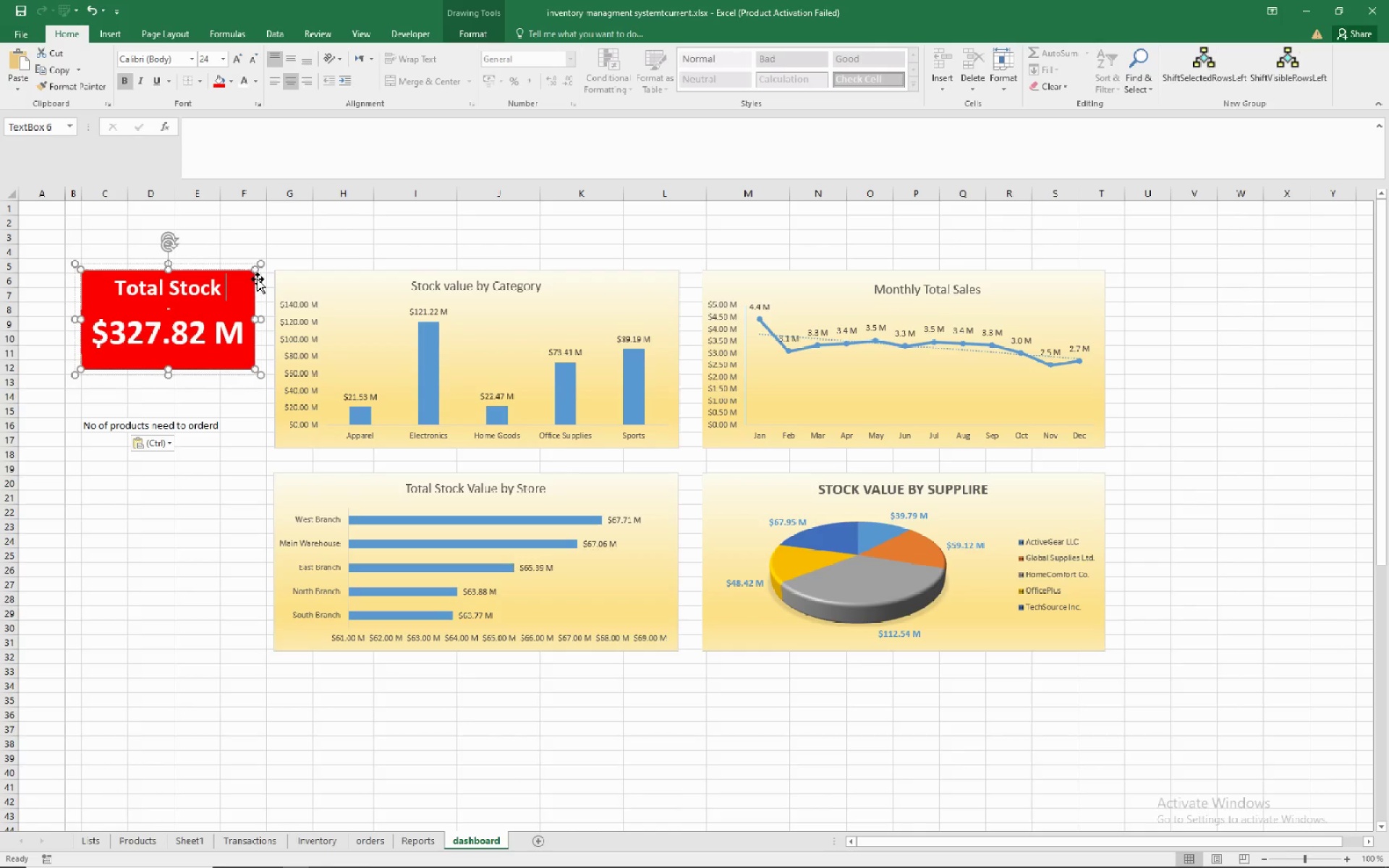 
left_click([258, 279])
 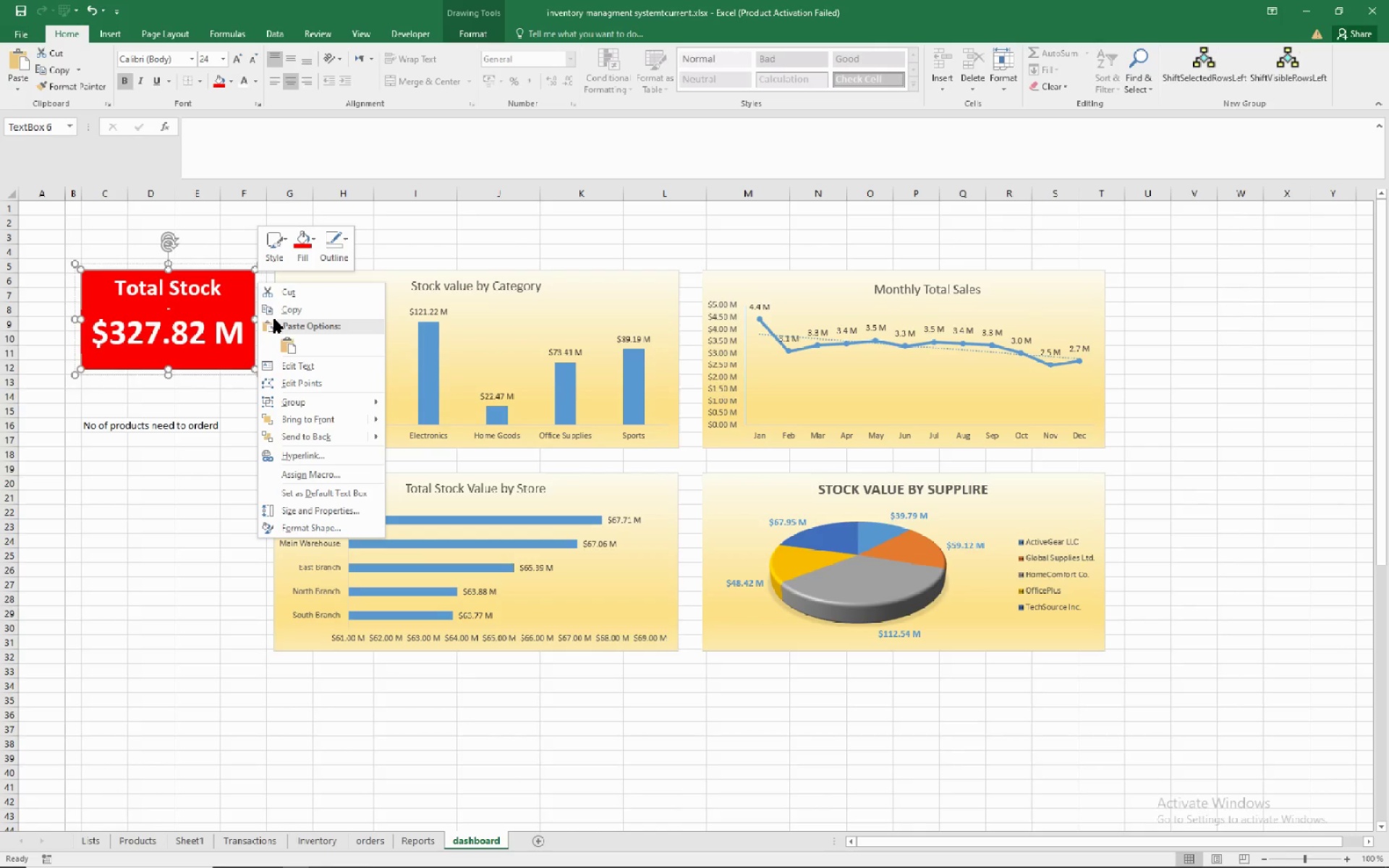 
left_click([284, 307])
 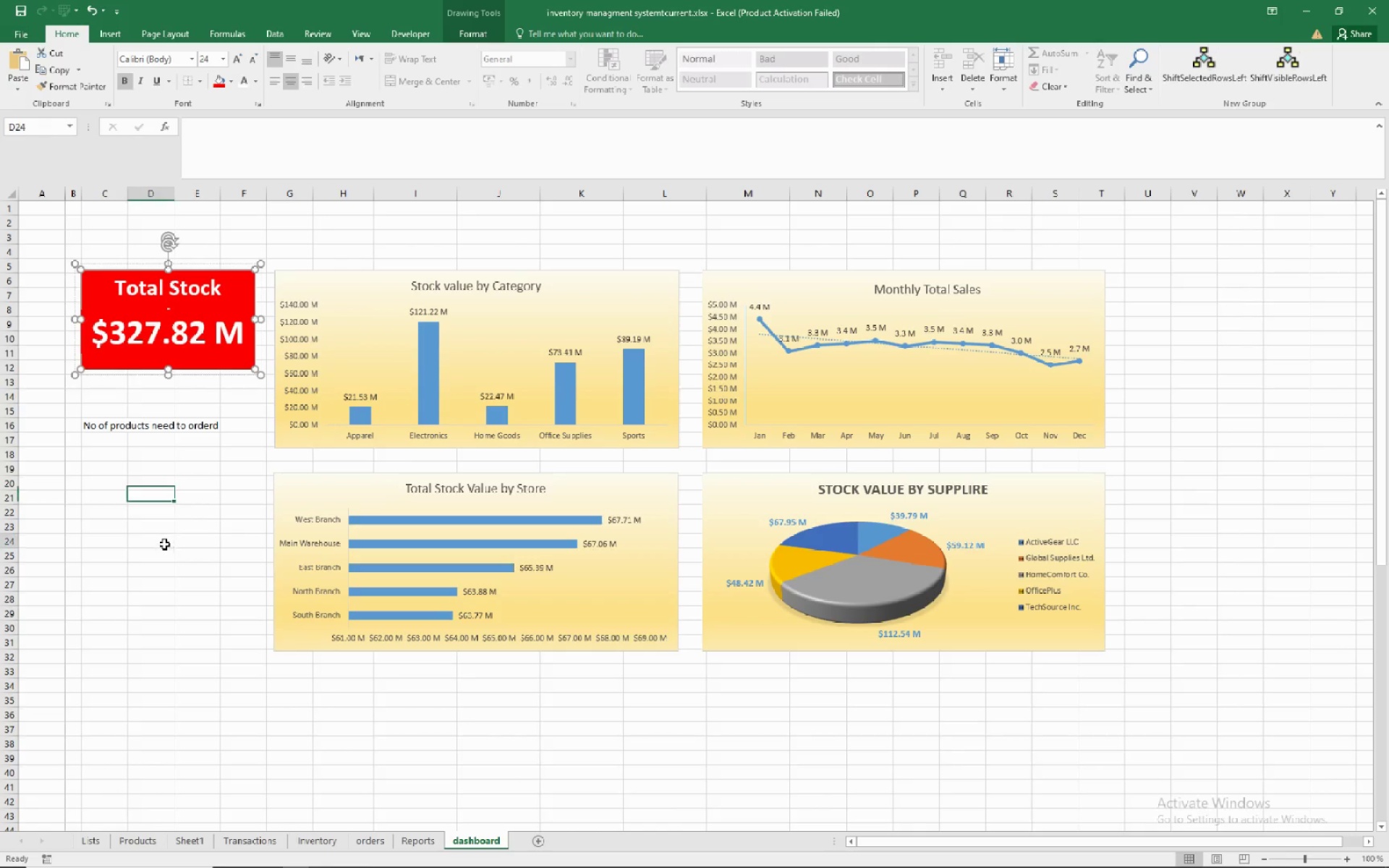 
left_click([164, 544])
 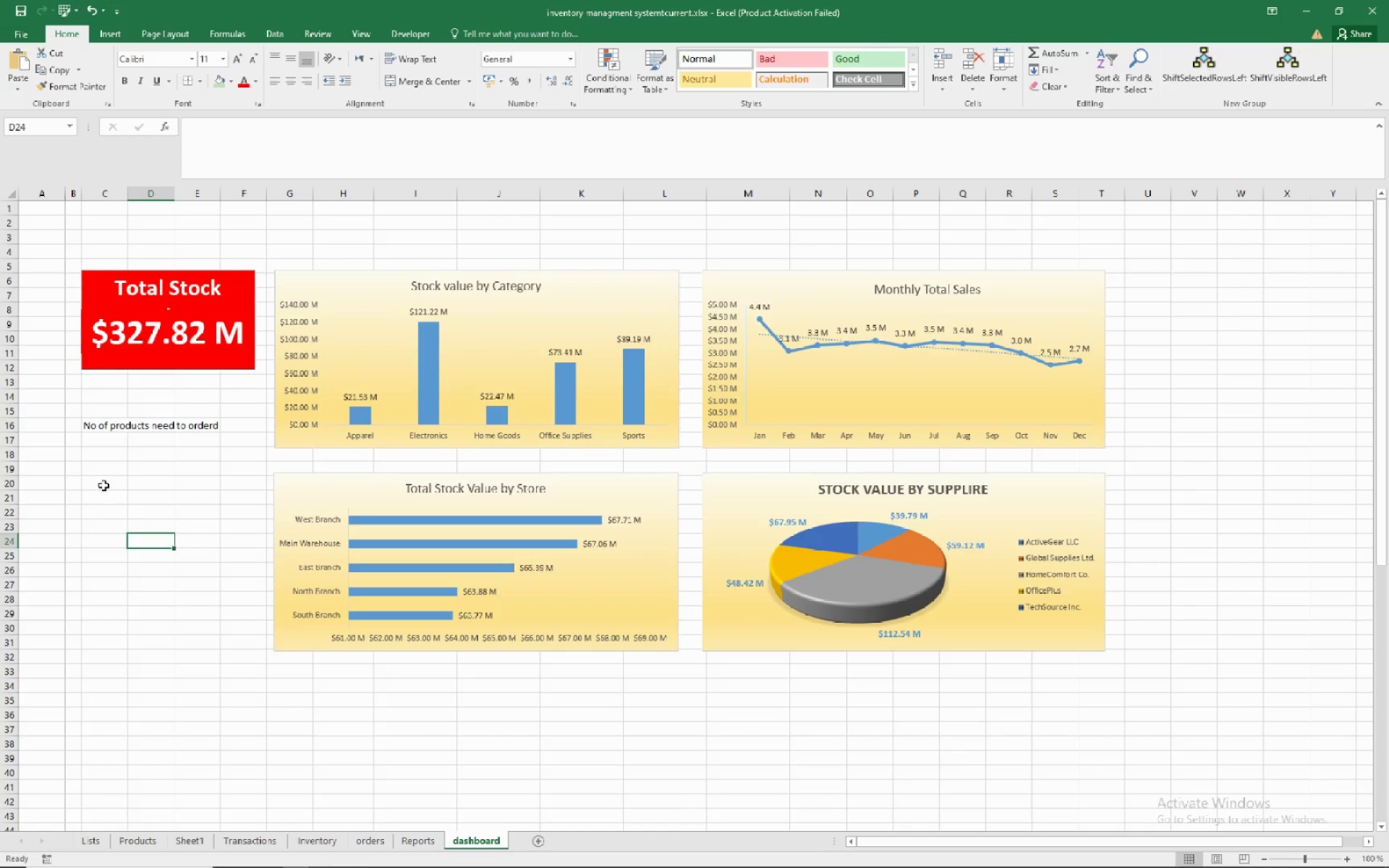 
left_click([103, 485])
 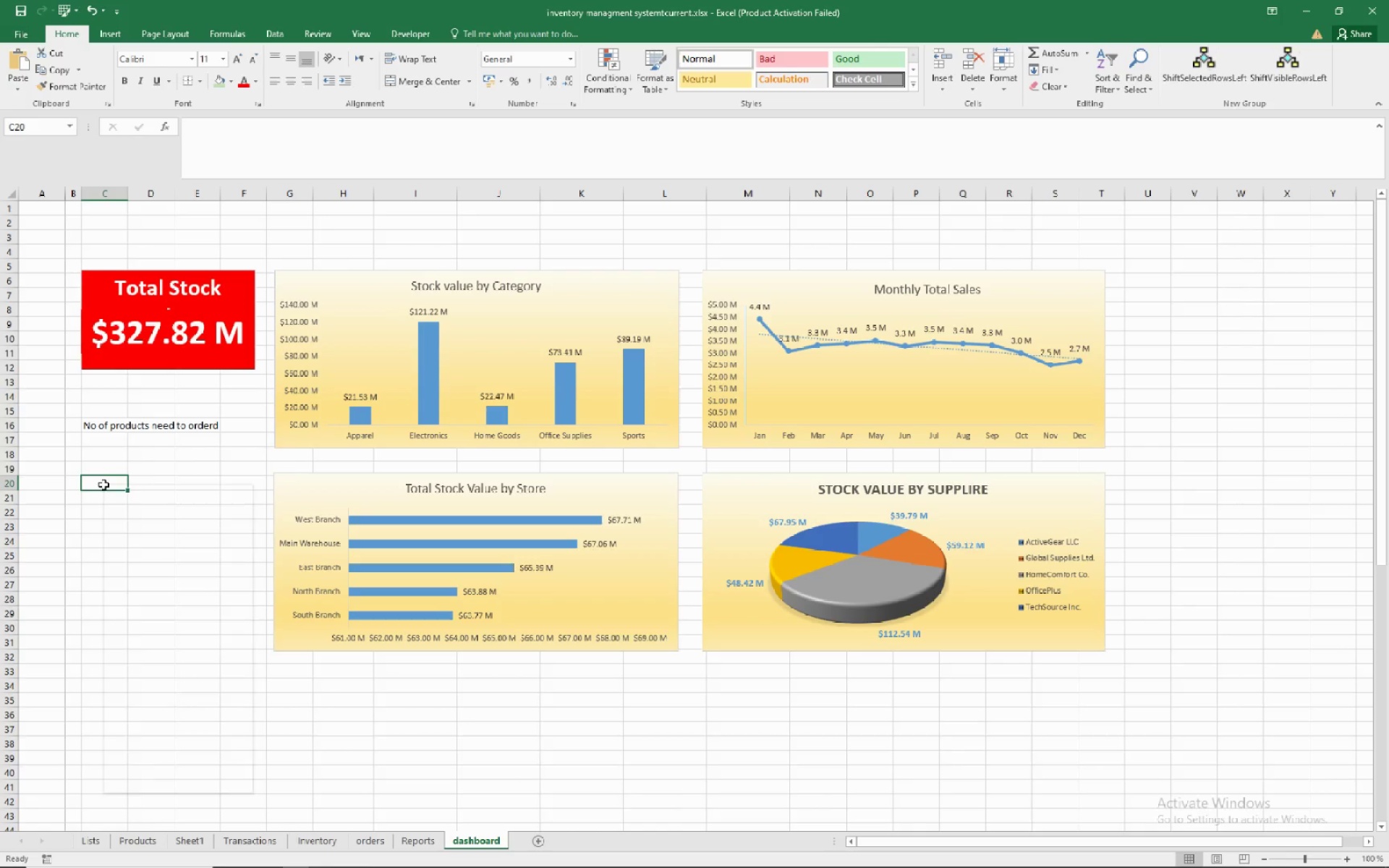 
right_click([103, 485])
 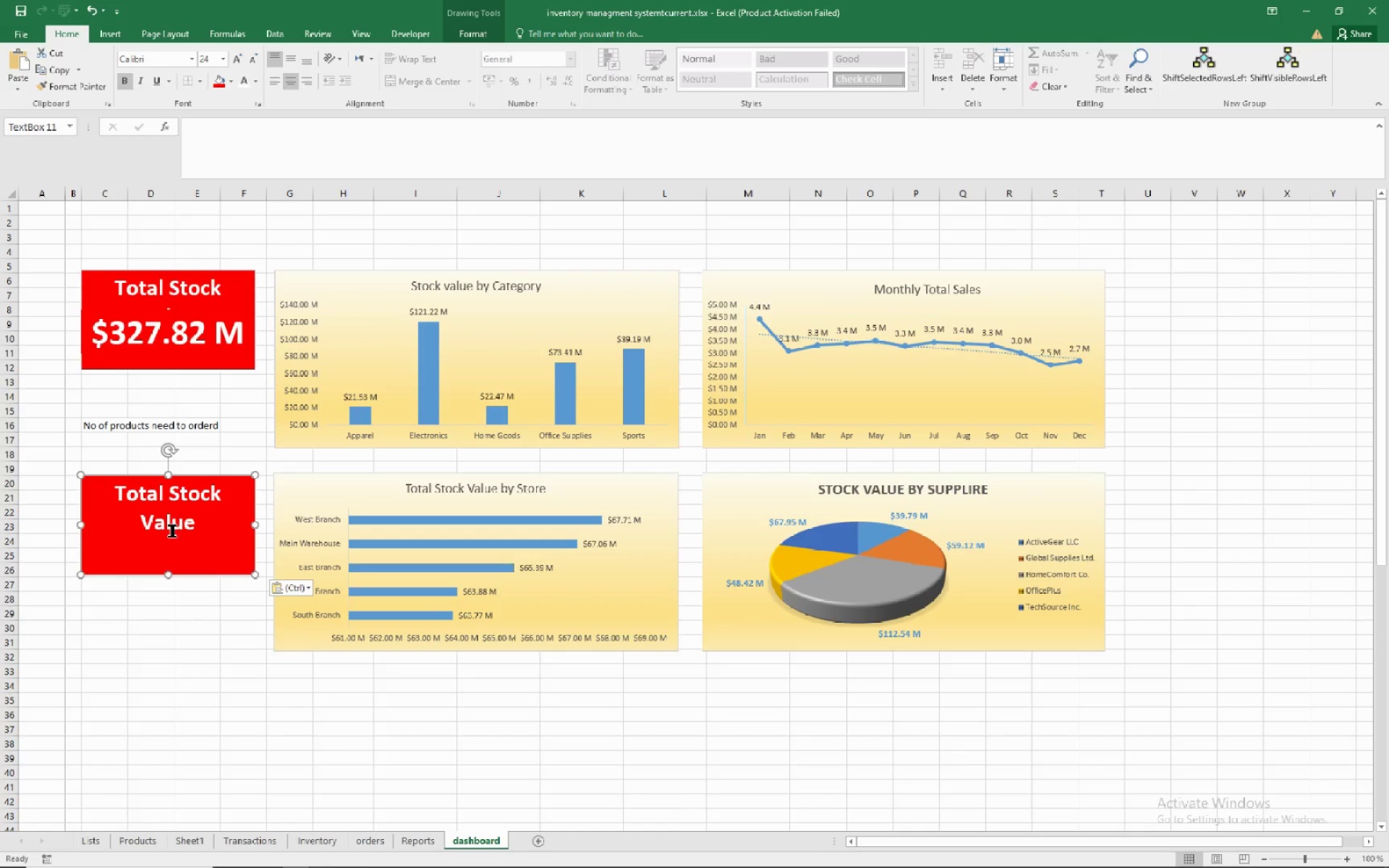 
wait(5.68)
 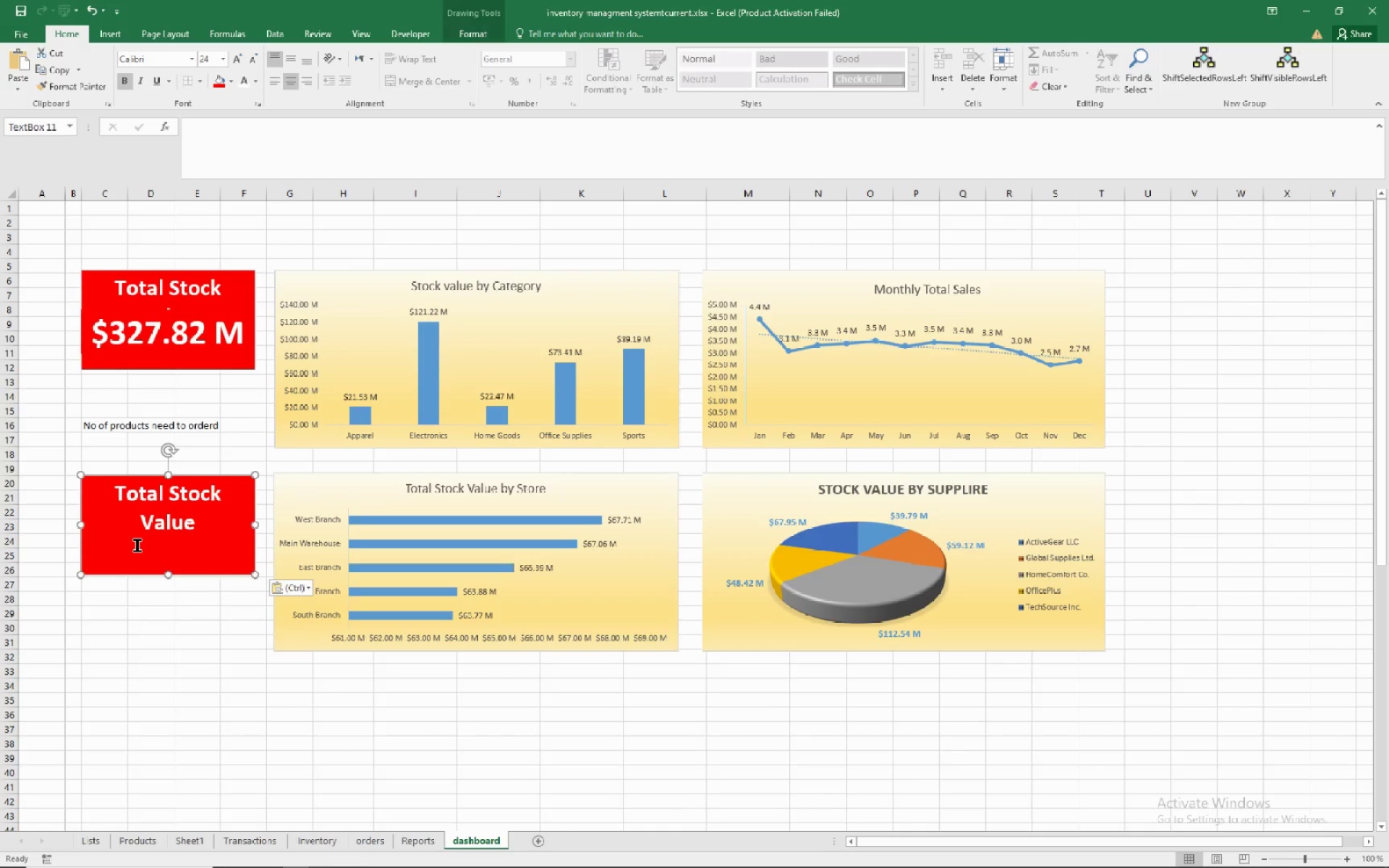 
left_click([163, 553])
 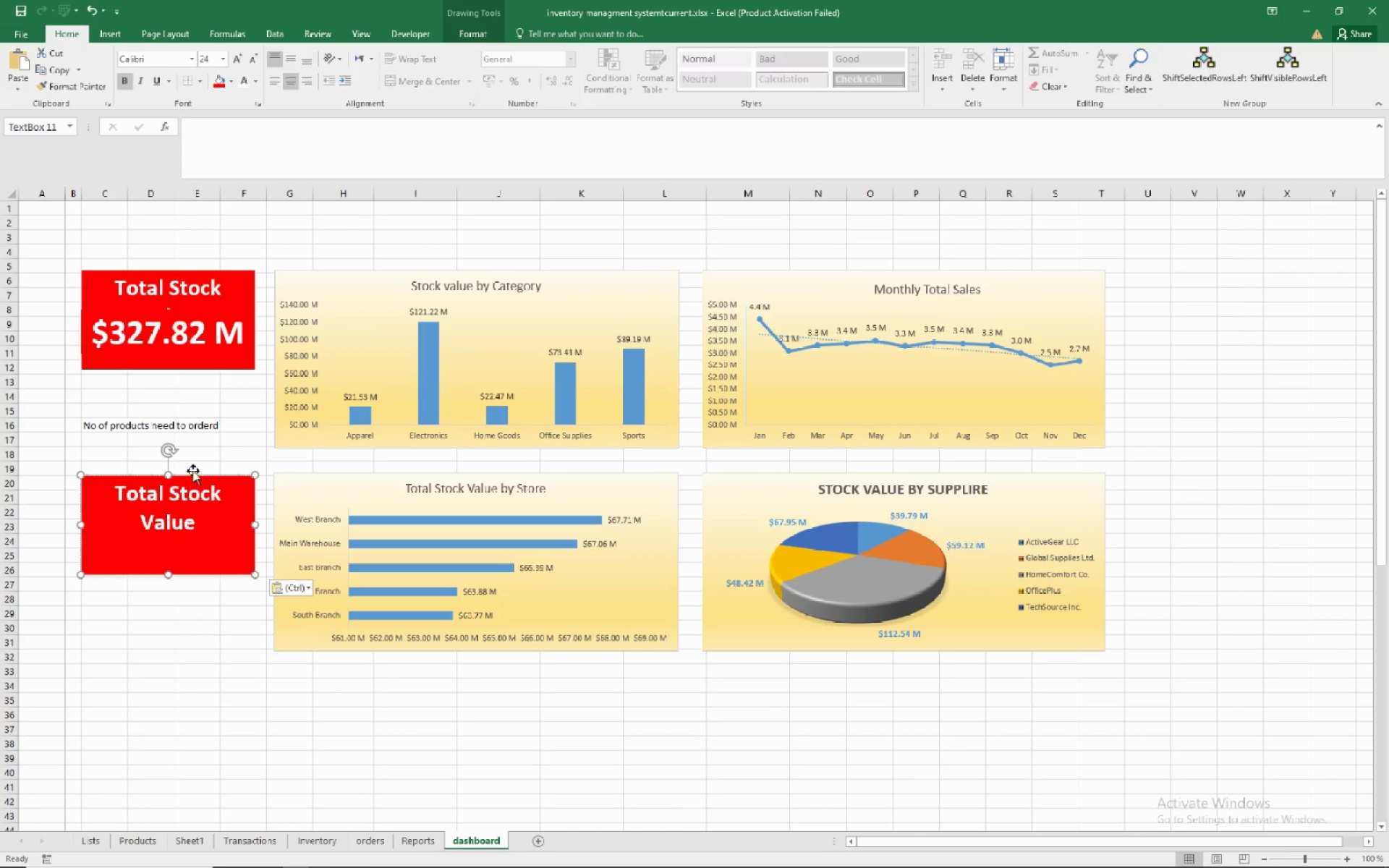 
left_click_drag(start_coordinate=[192, 476], to_coordinate=[173, 449])
 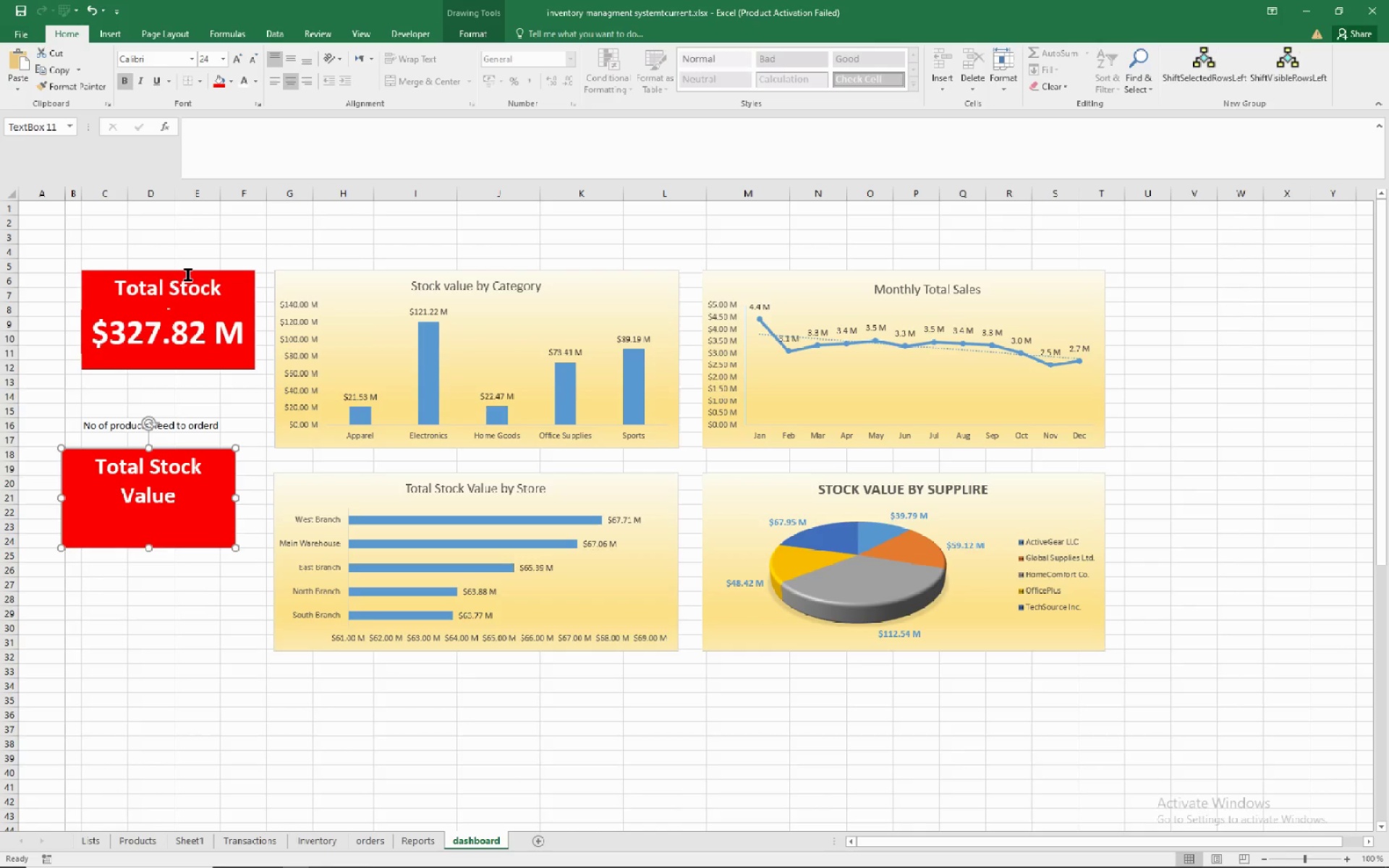 
left_click([190, 271])
 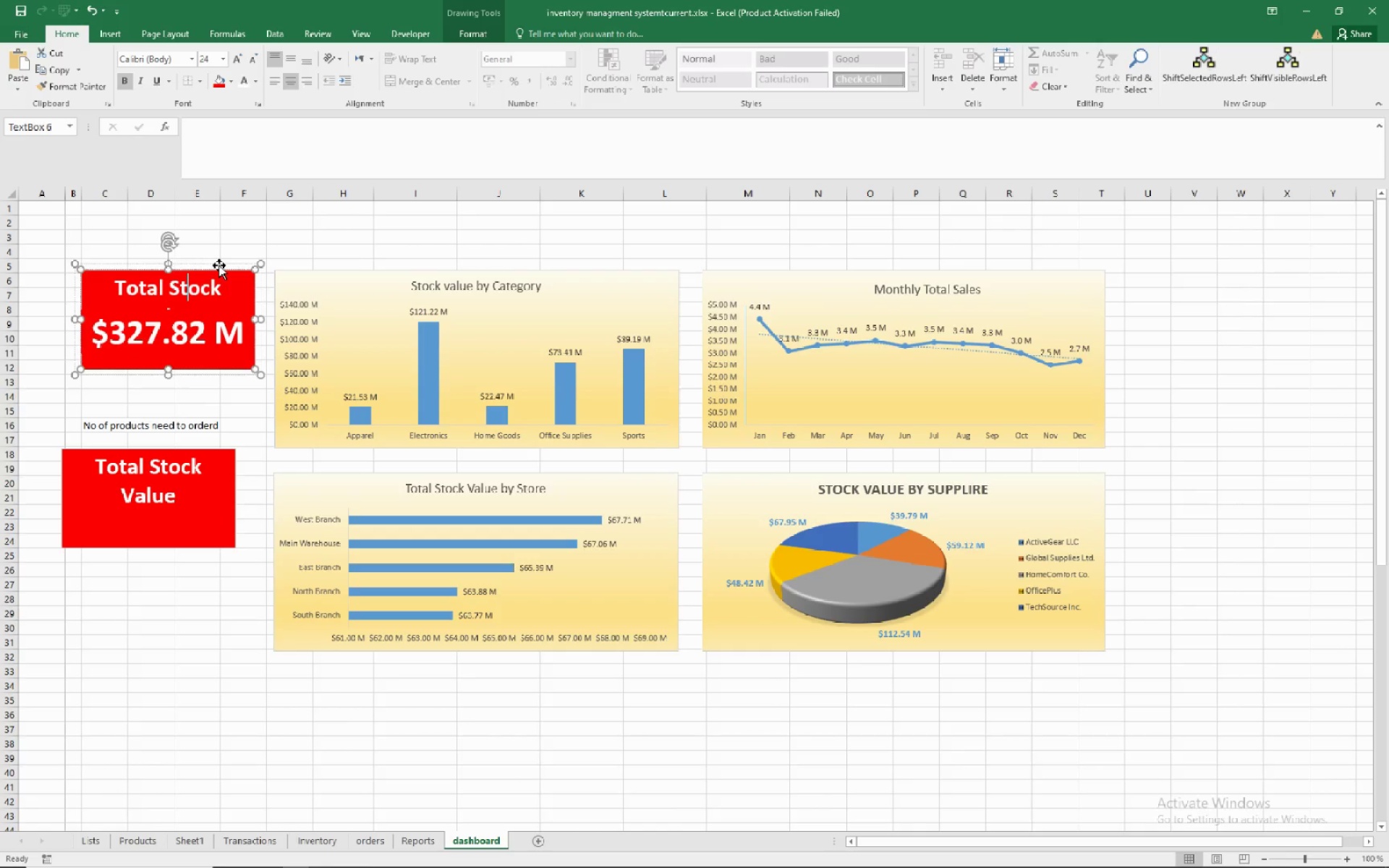 
left_click([219, 265])
 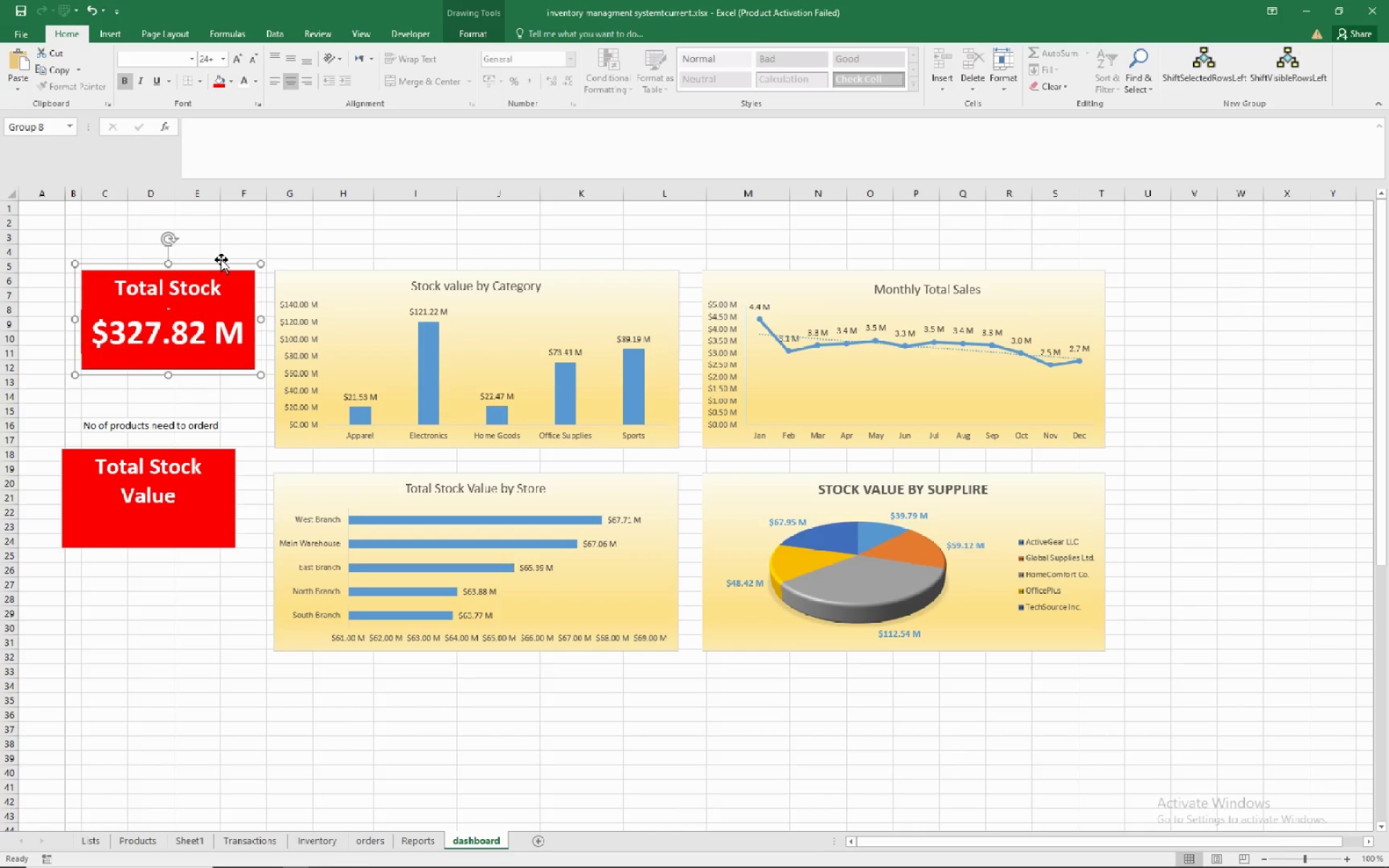 
hold_key(key=ControlLeft, duration=1.54)
 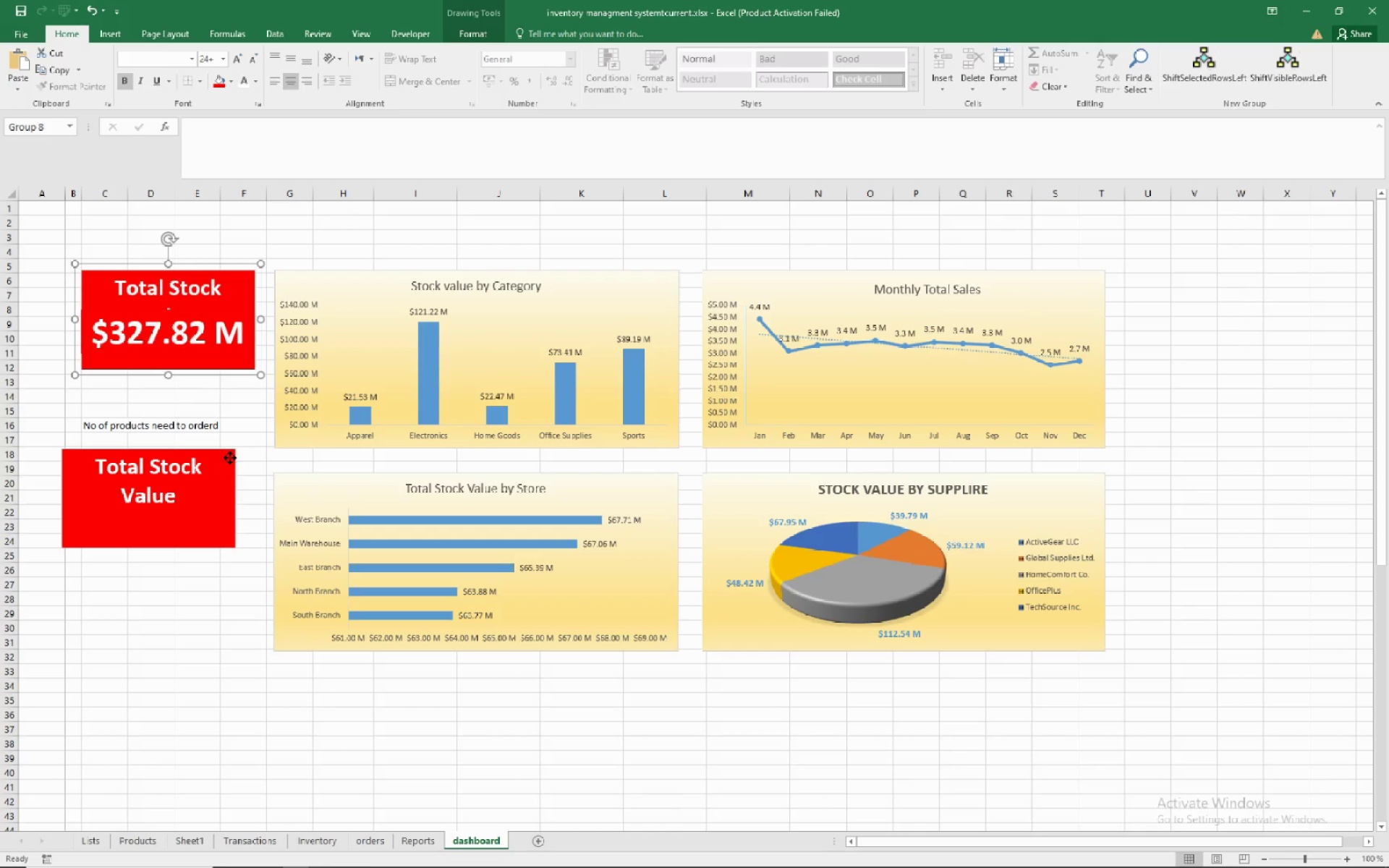 
hold_key(key=ControlLeft, duration=1.3)
left_click([230, 458])
 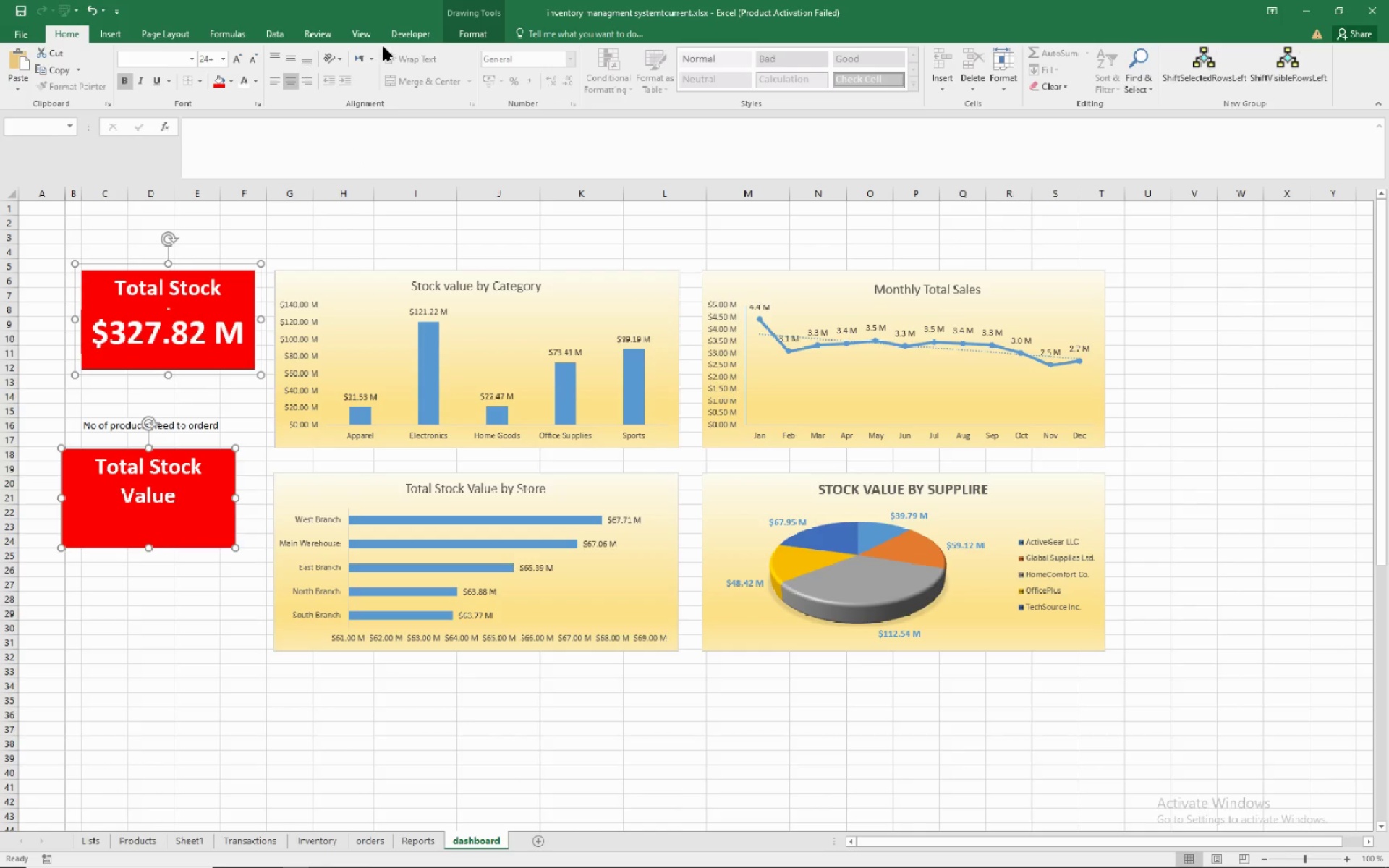 
left_click([450, 27])
 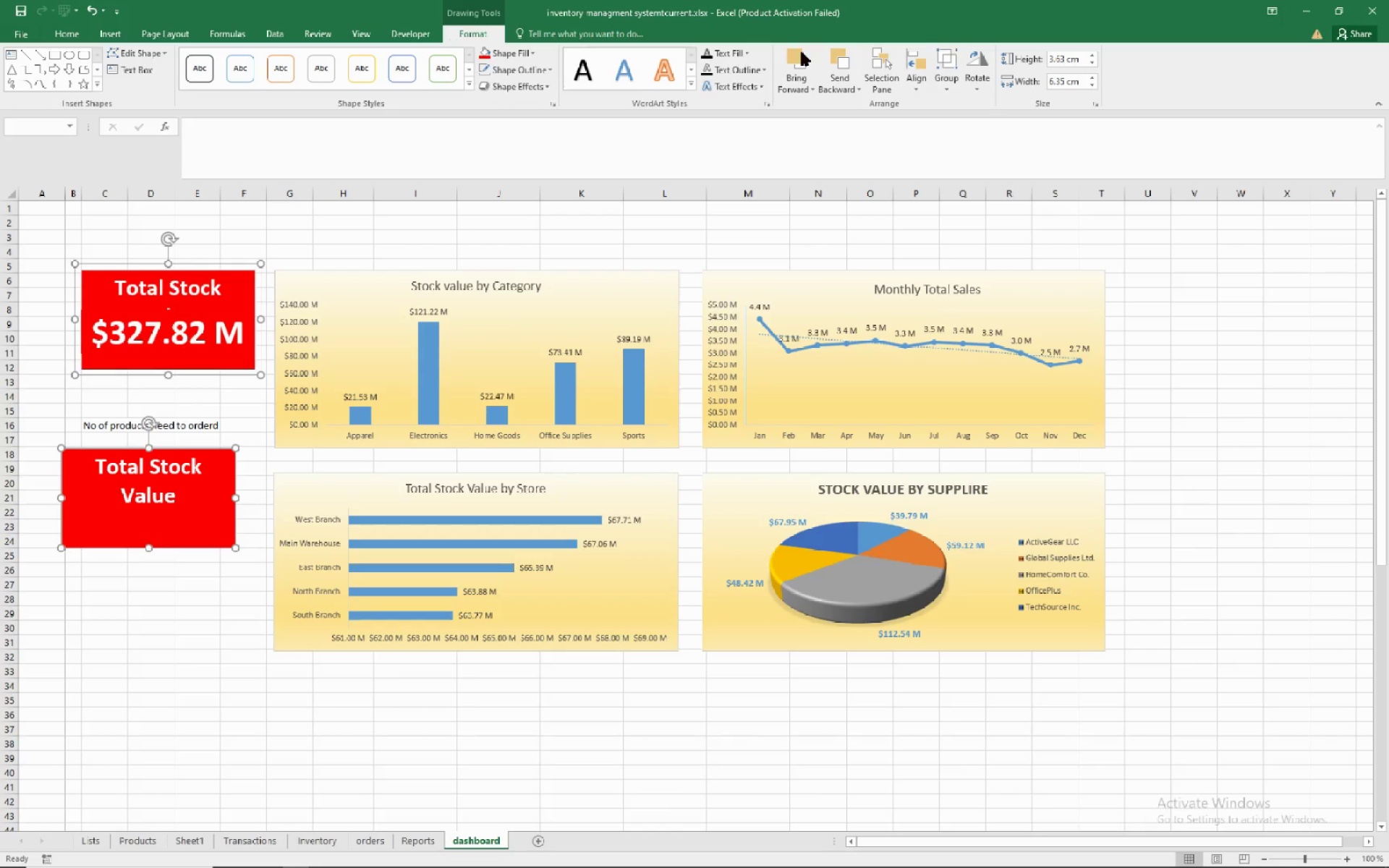 
mouse_move([1026, 76])
 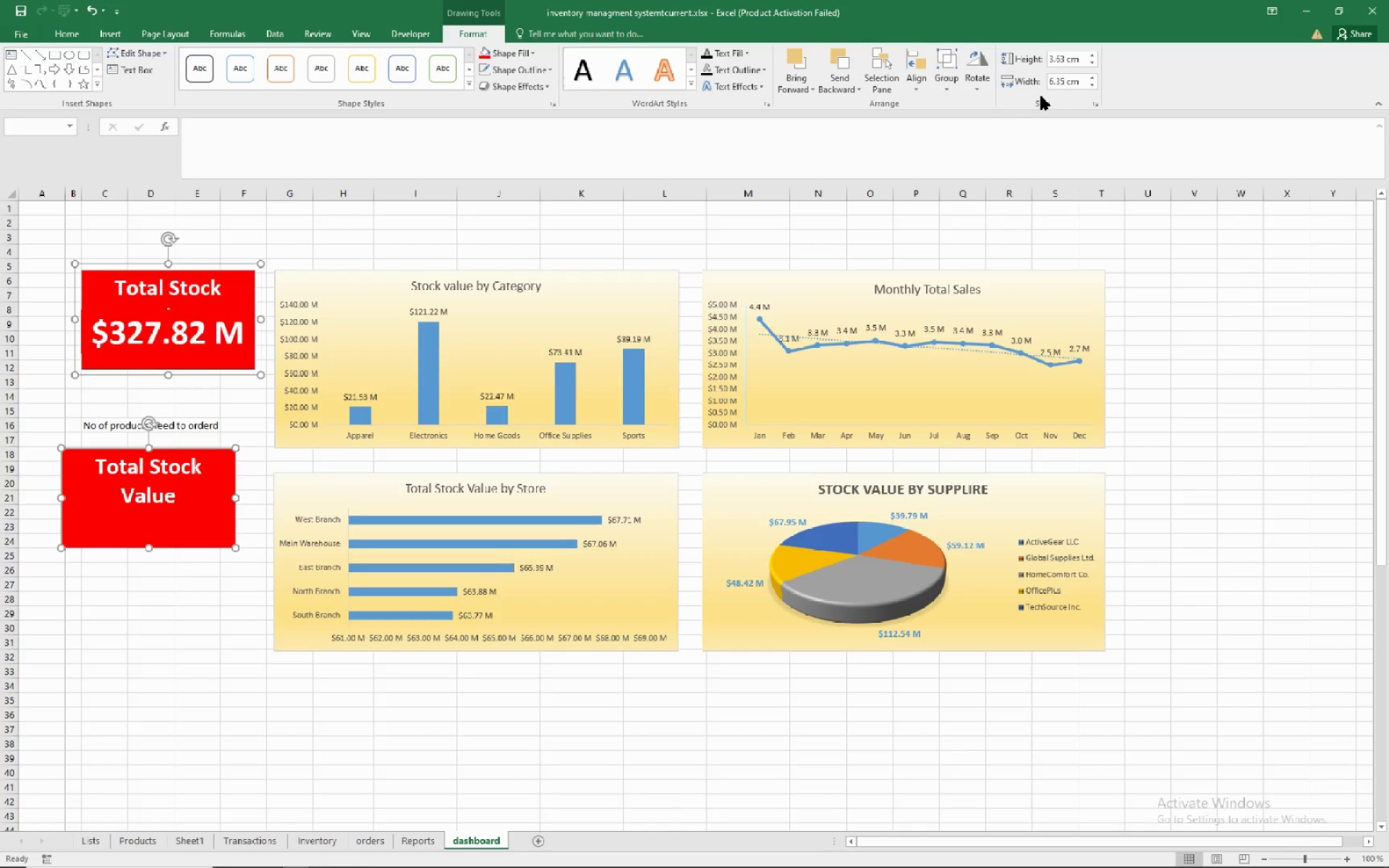 
mouse_move([1058, 73])
 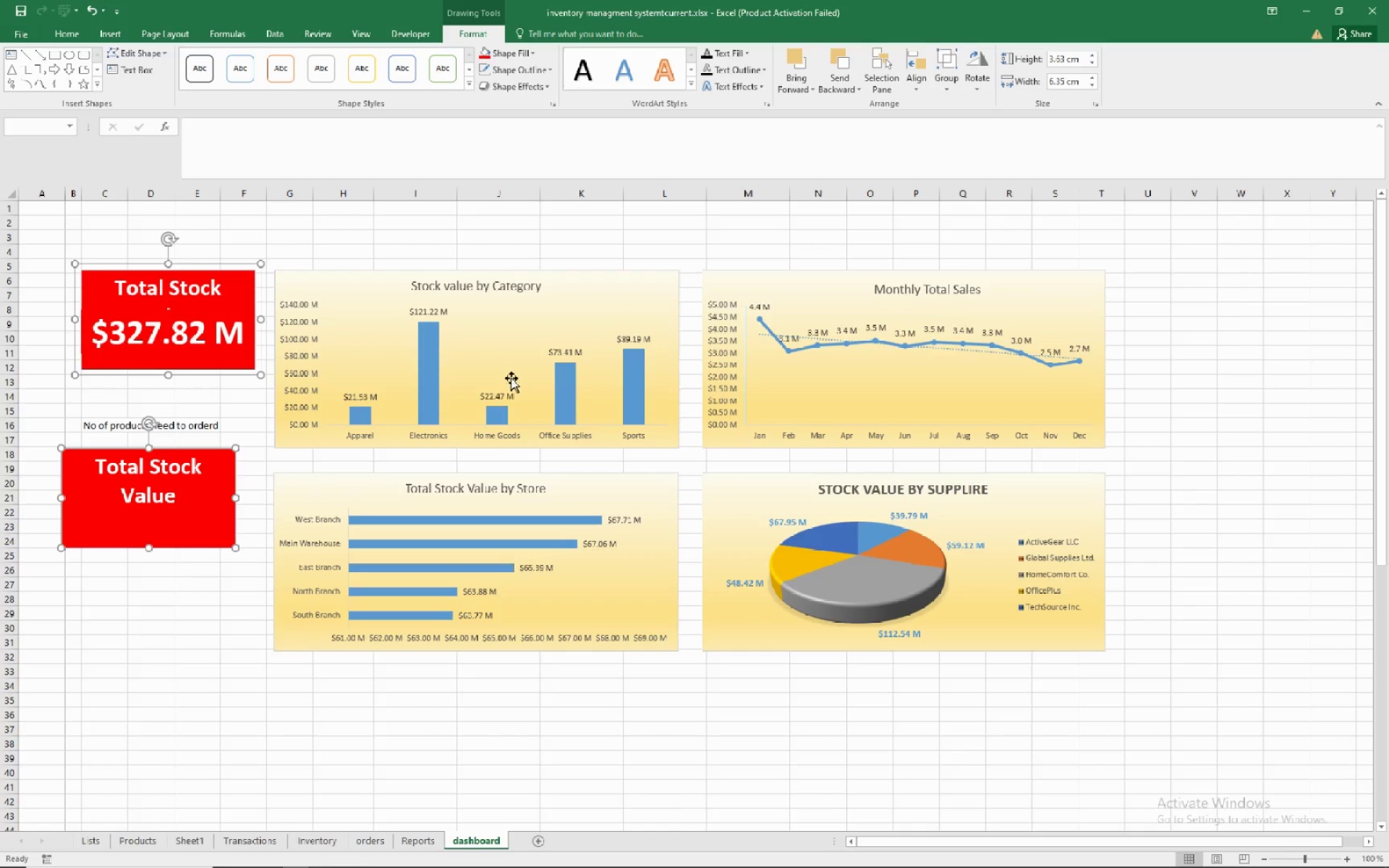 
wait(8.97)
 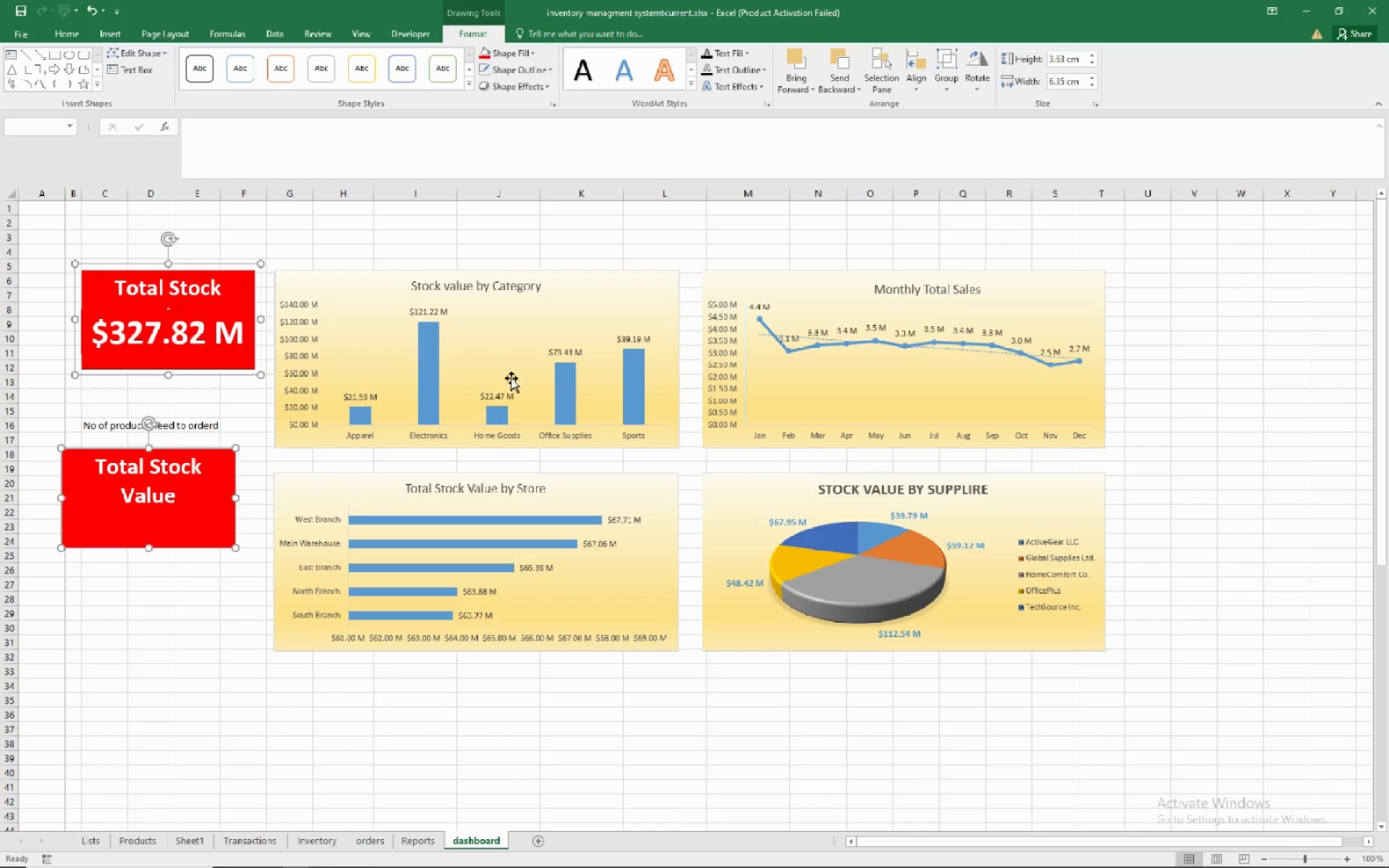 
left_click([918, 71])
 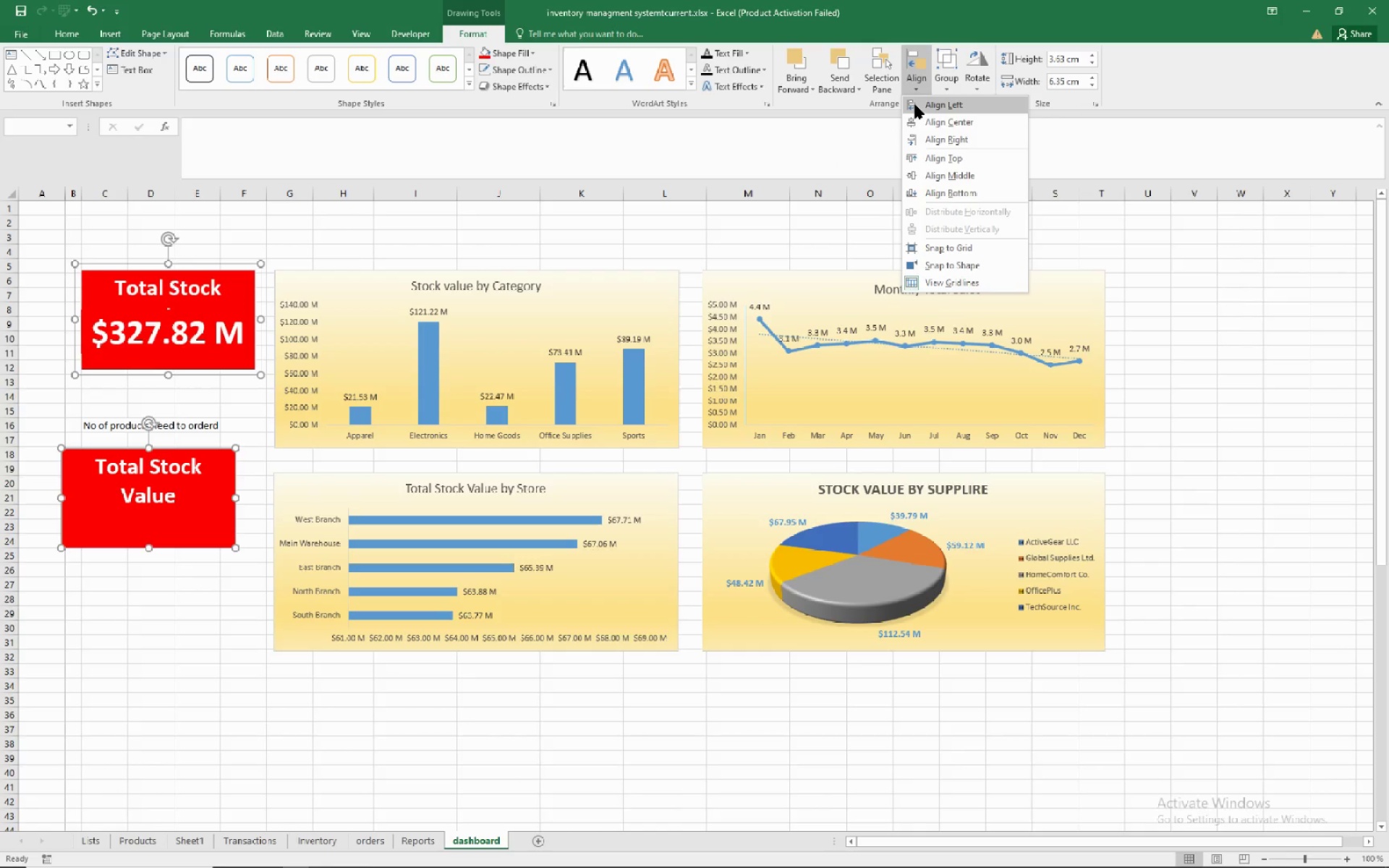 
left_click([915, 105])
 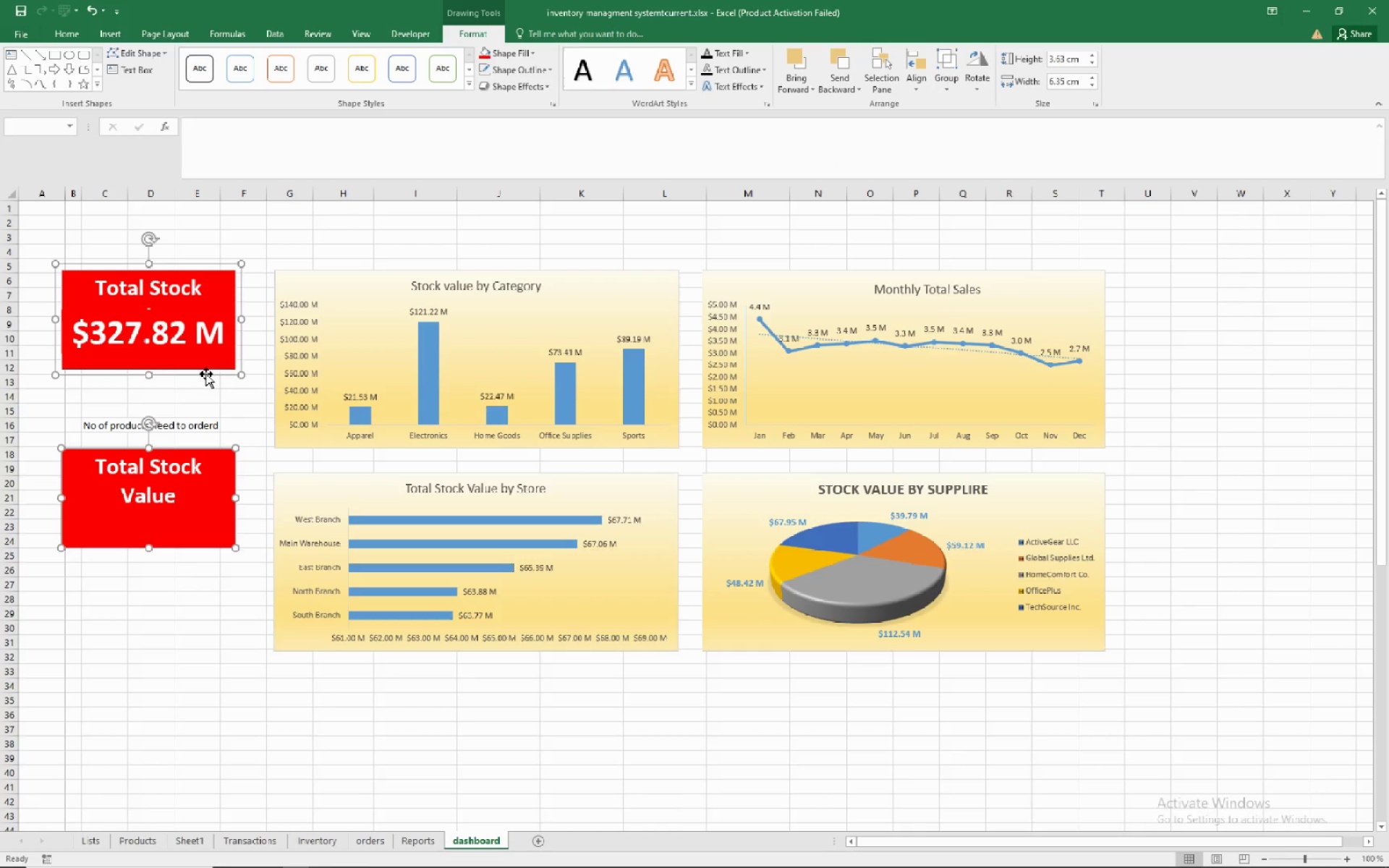 
left_click([143, 568])
 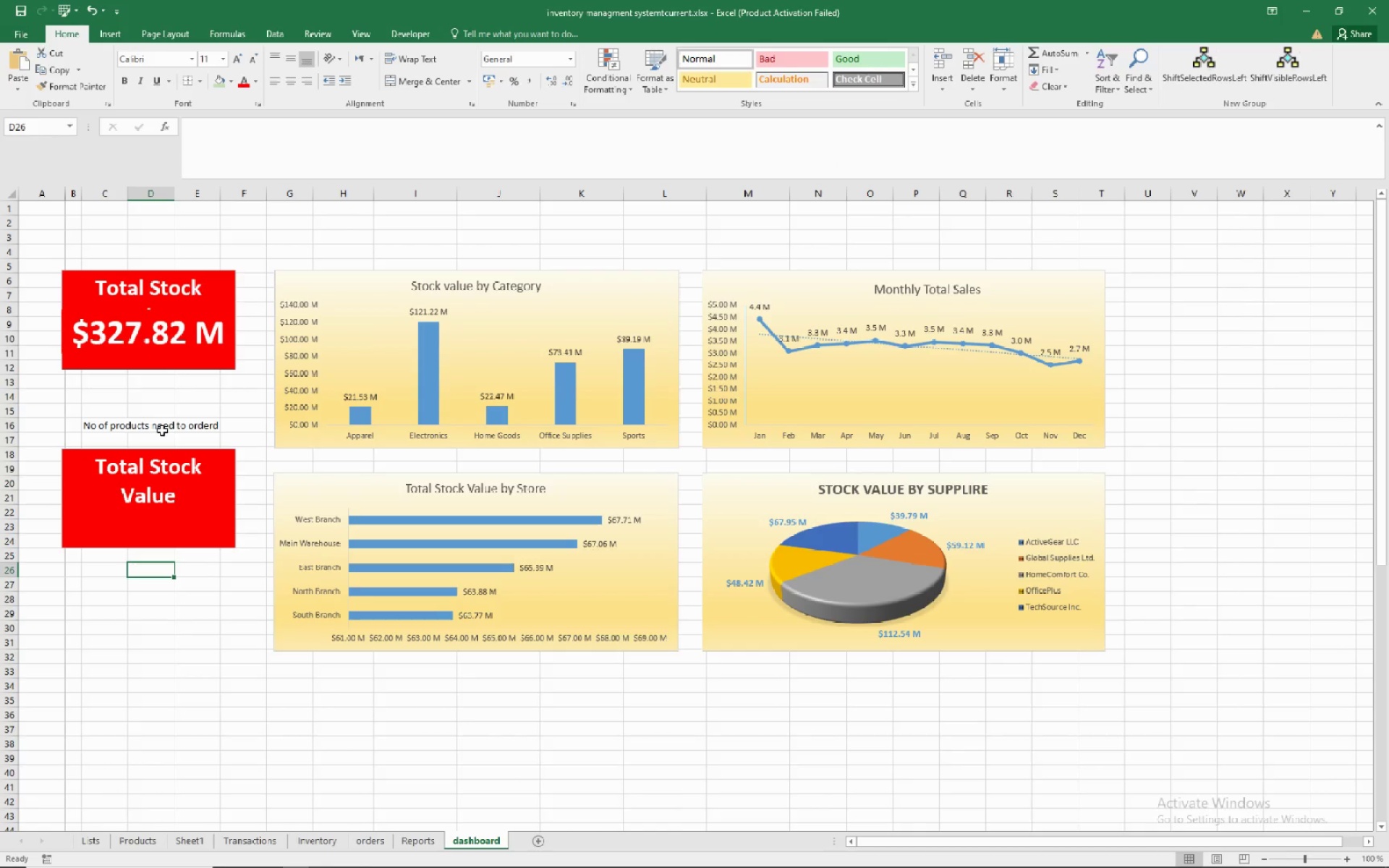 
left_click([162, 430])
 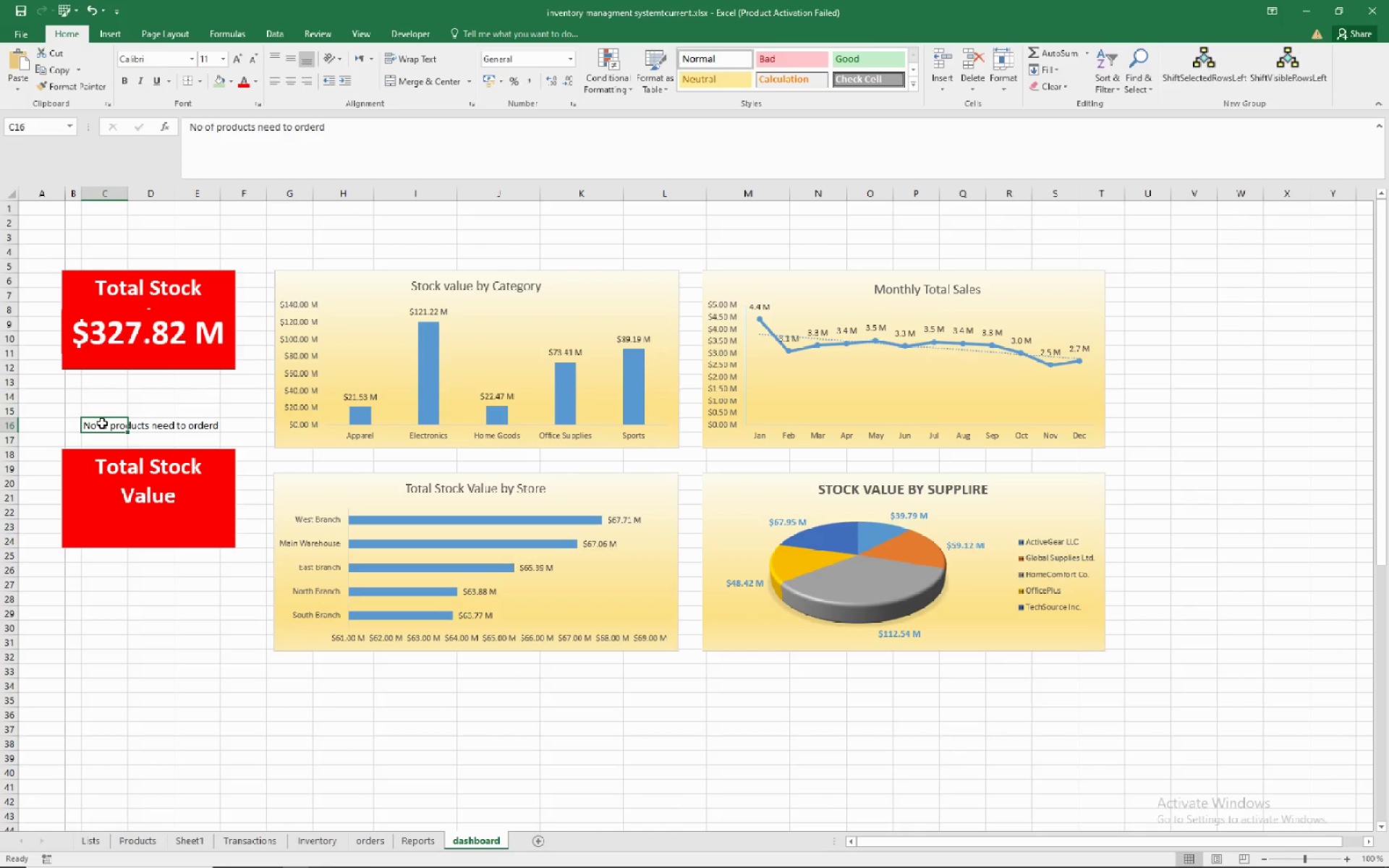 
wait(6.42)
 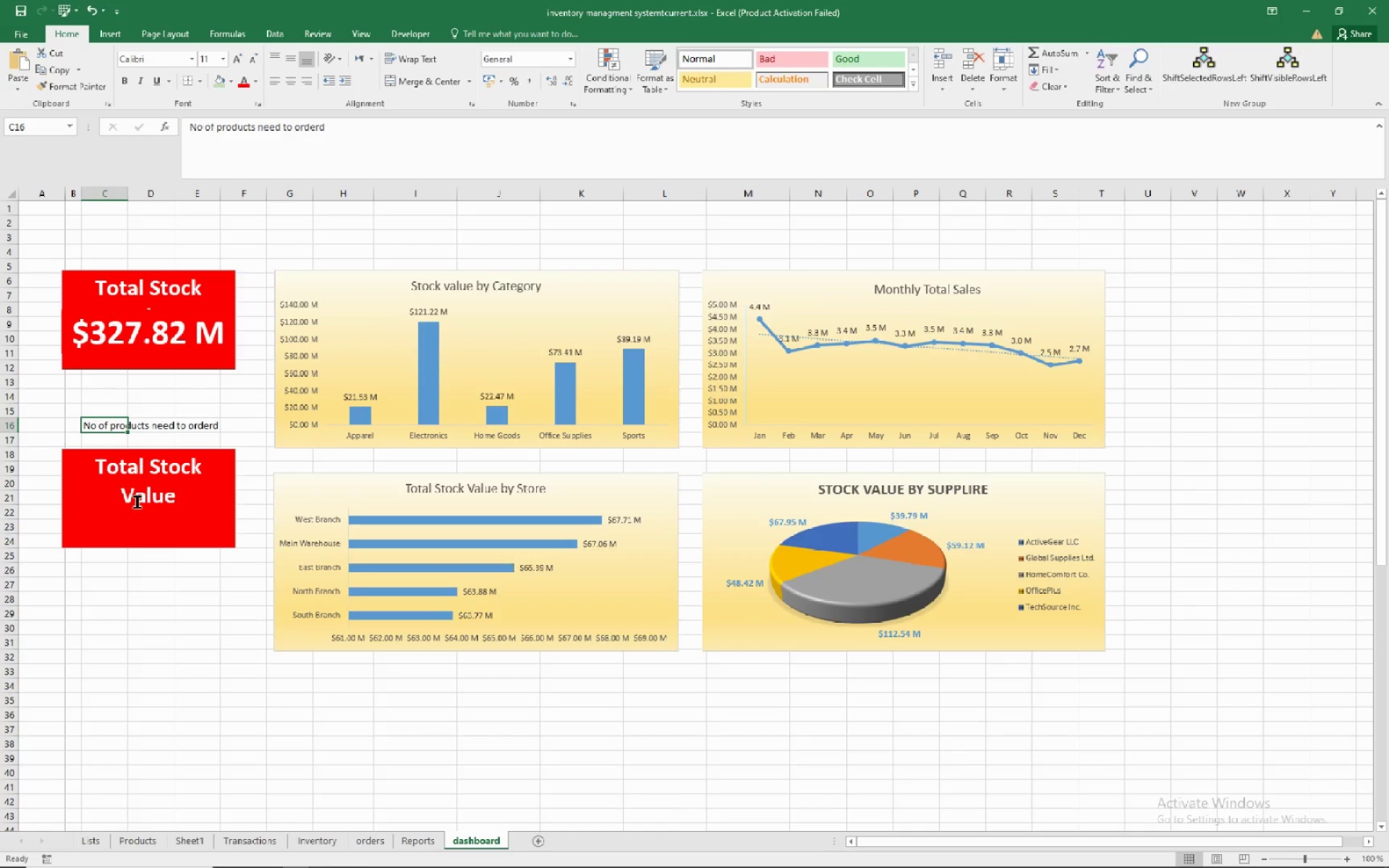 
left_click_drag(start_coordinate=[355, 121], to_coordinate=[155, 127])
 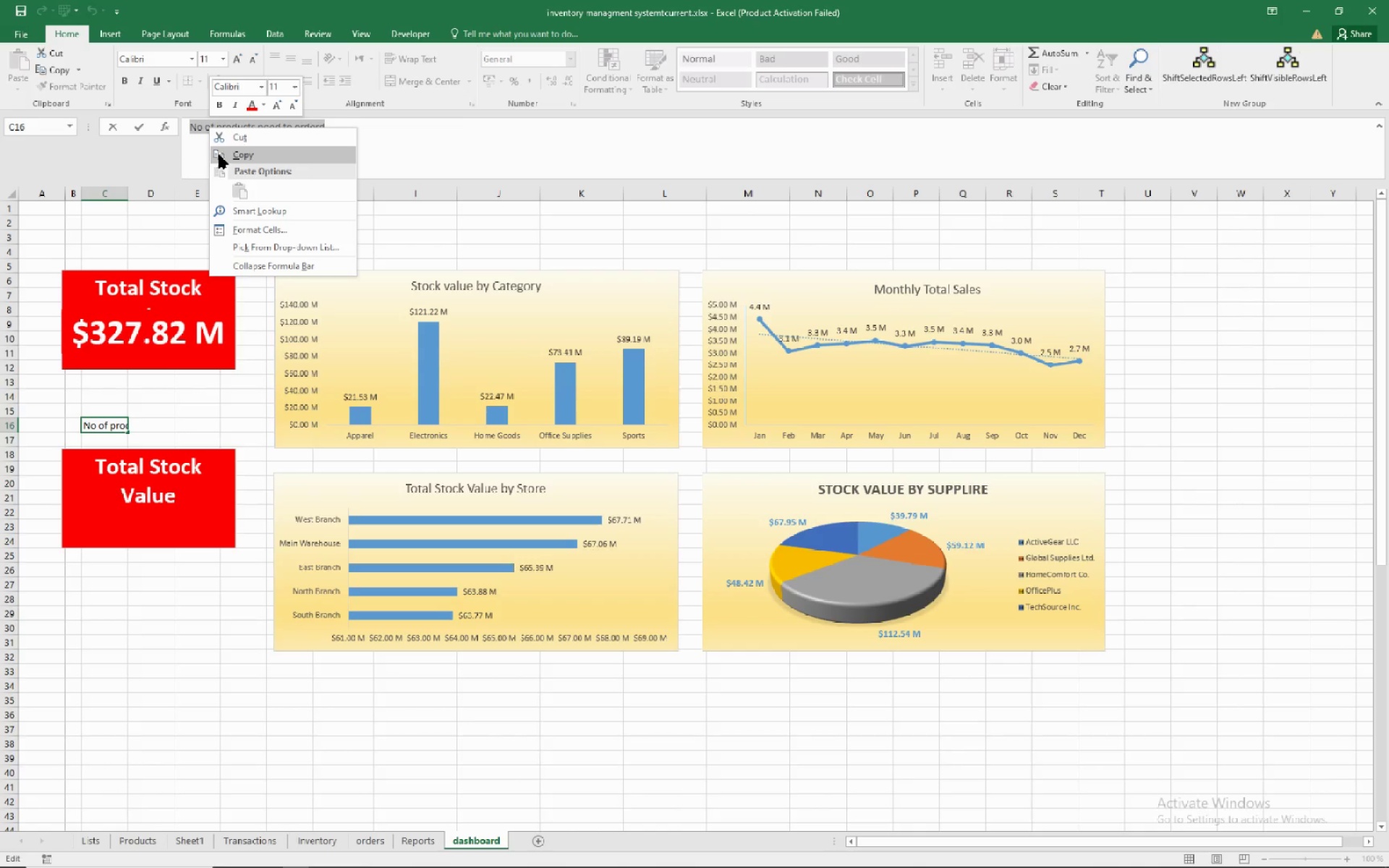 
left_click([221, 155])
 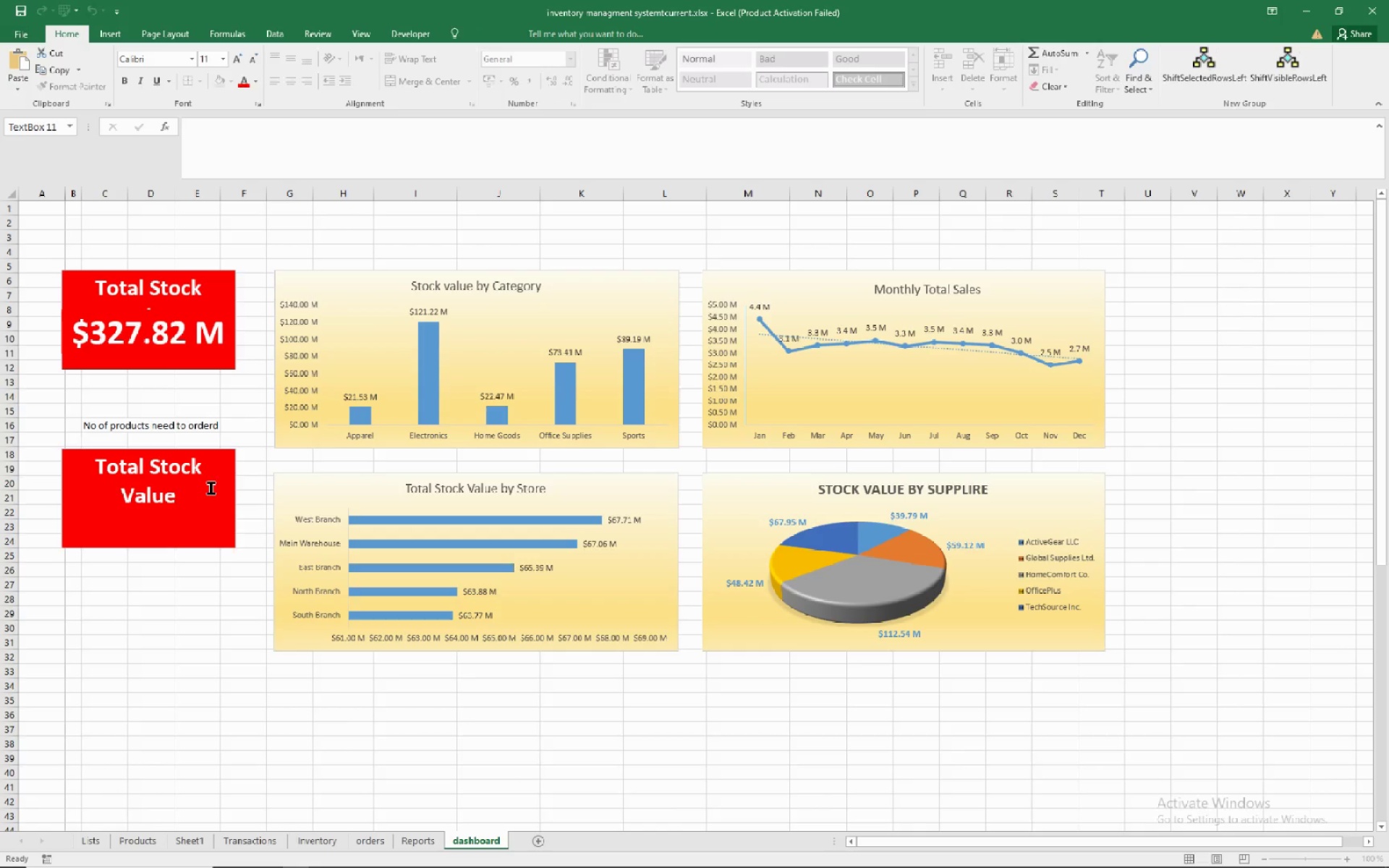 
left_click_drag(start_coordinate=[201, 498], to_coordinate=[67, 461])
 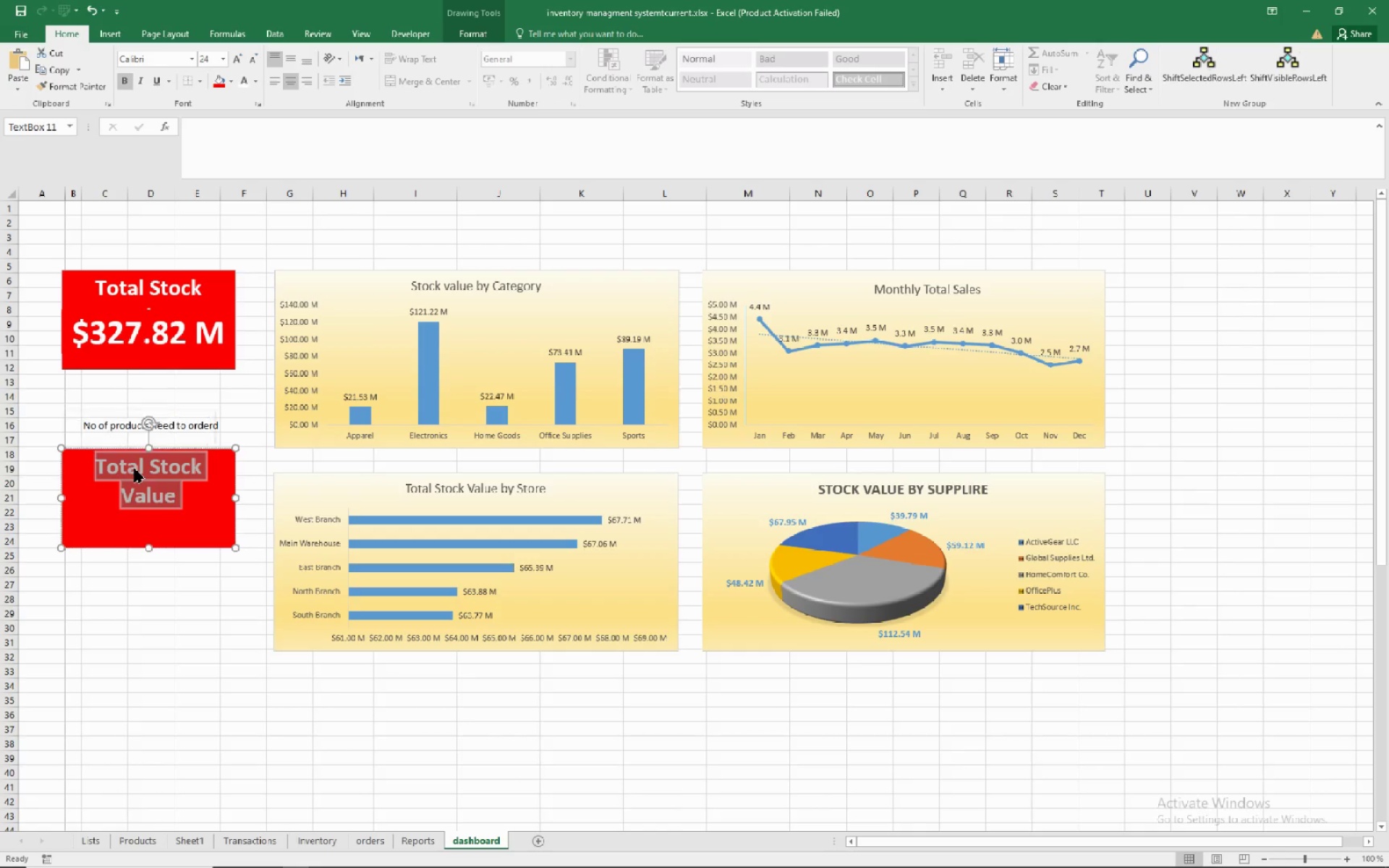 
right_click([135, 469])
 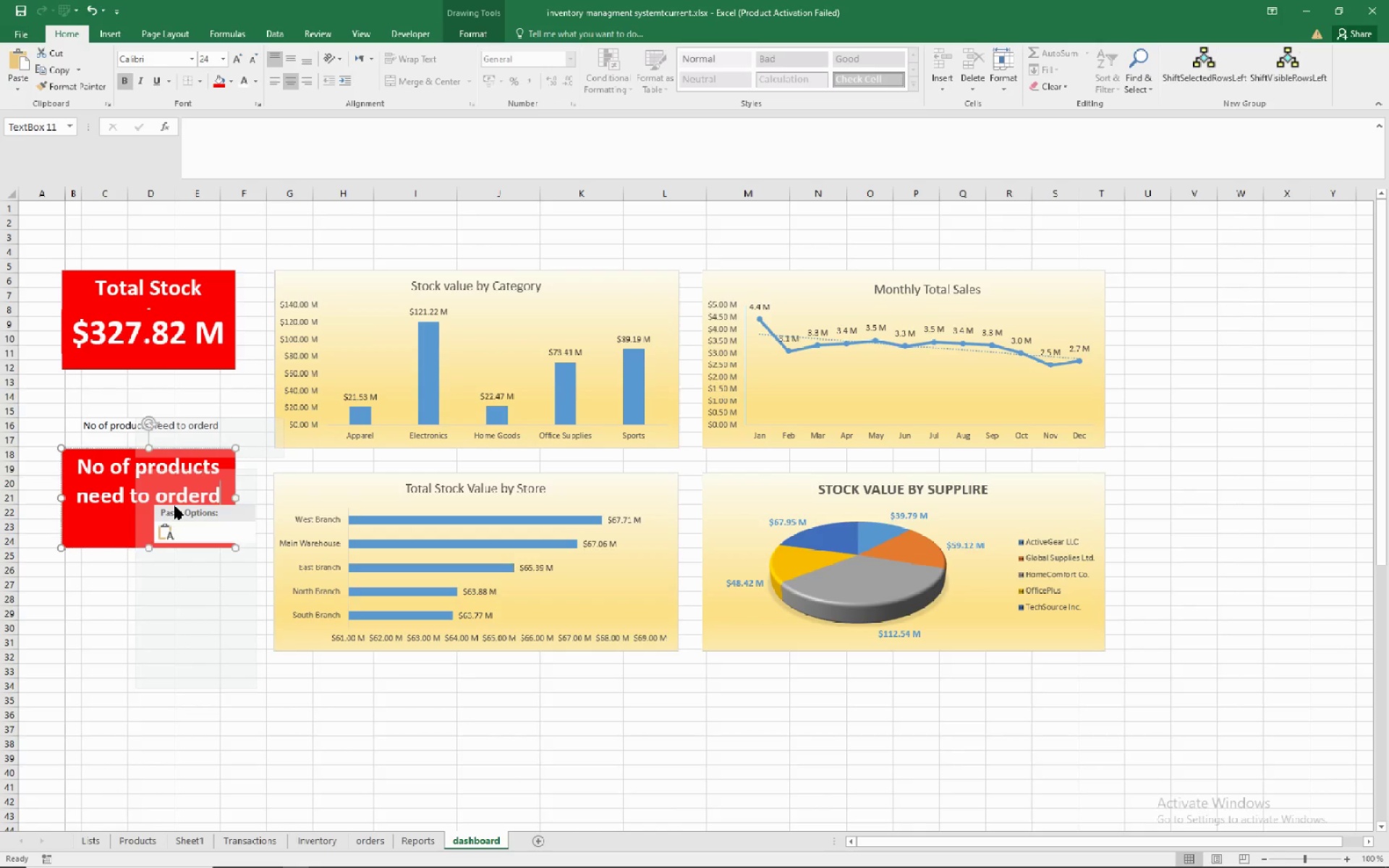 
wait(5.02)
 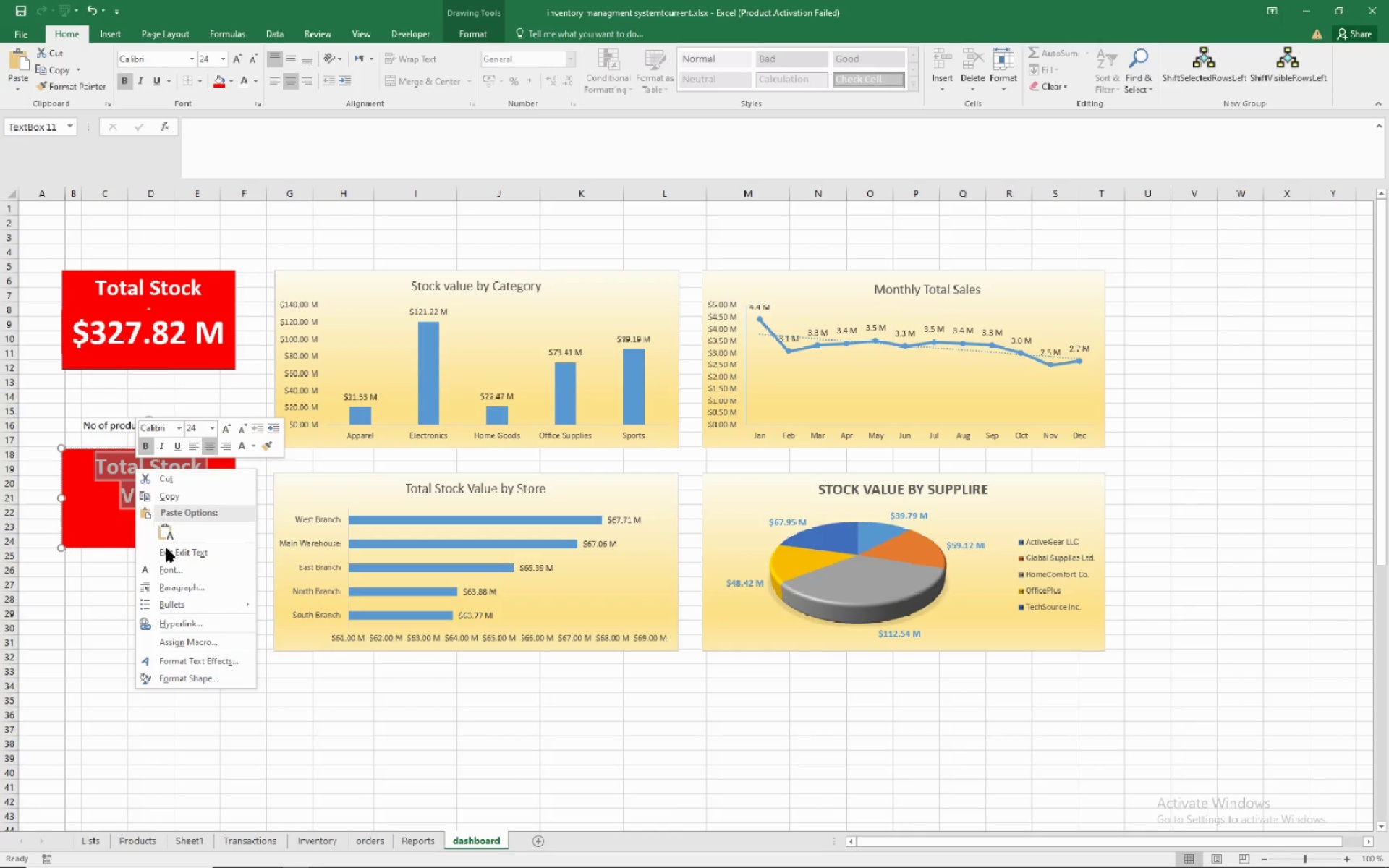 
left_click([169, 526])
 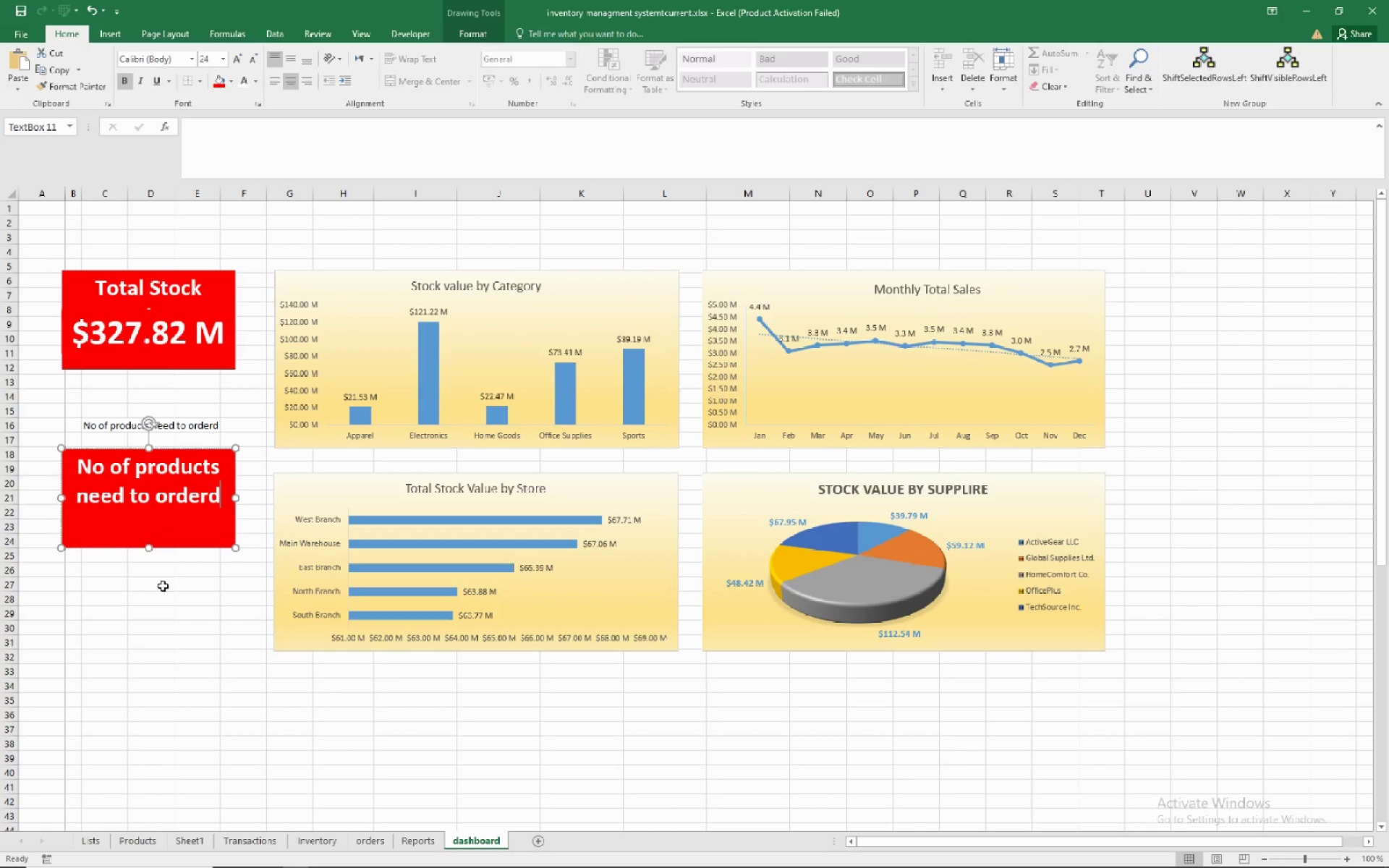 
left_click([163, 595])
 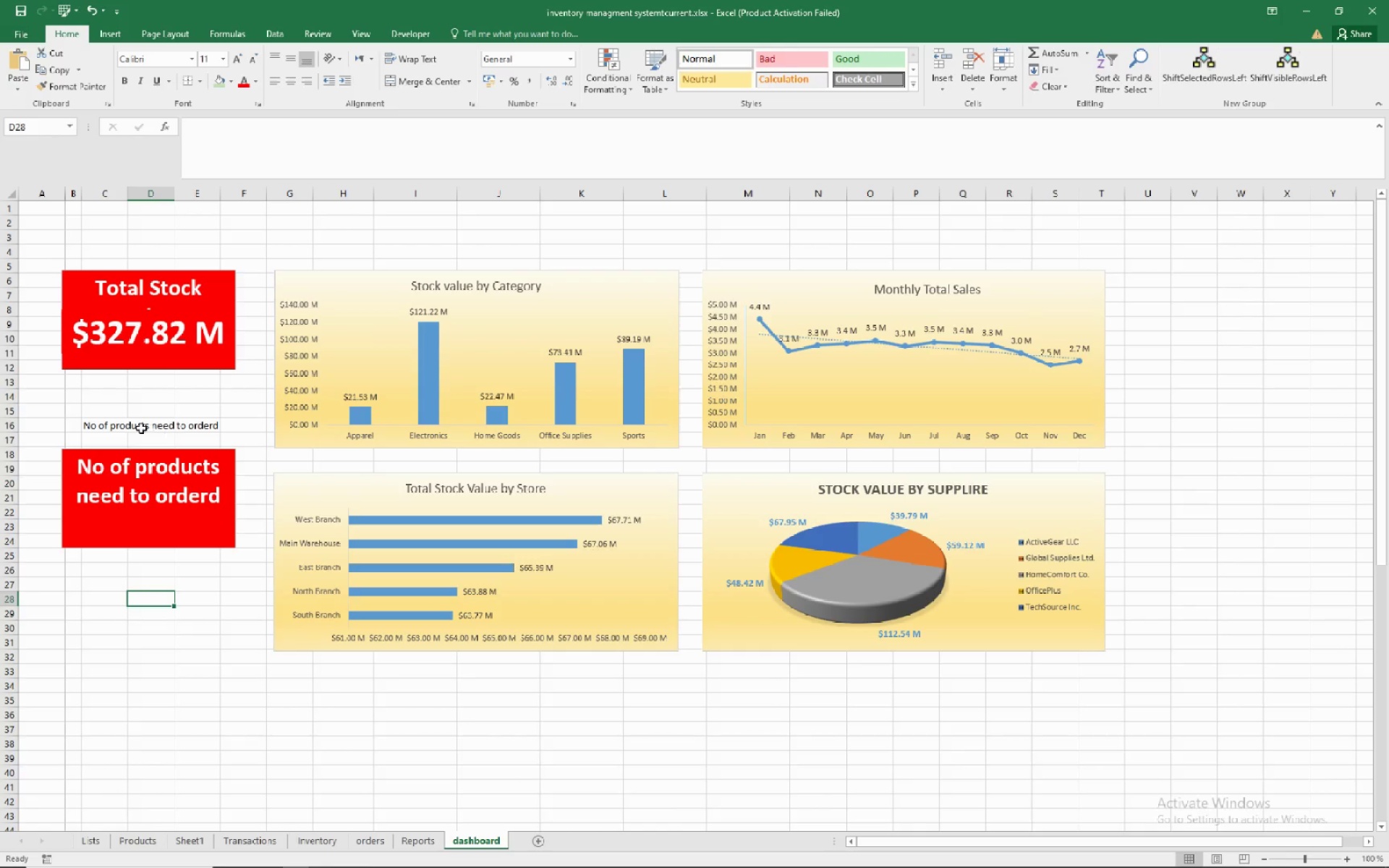 
left_click([111, 424])
 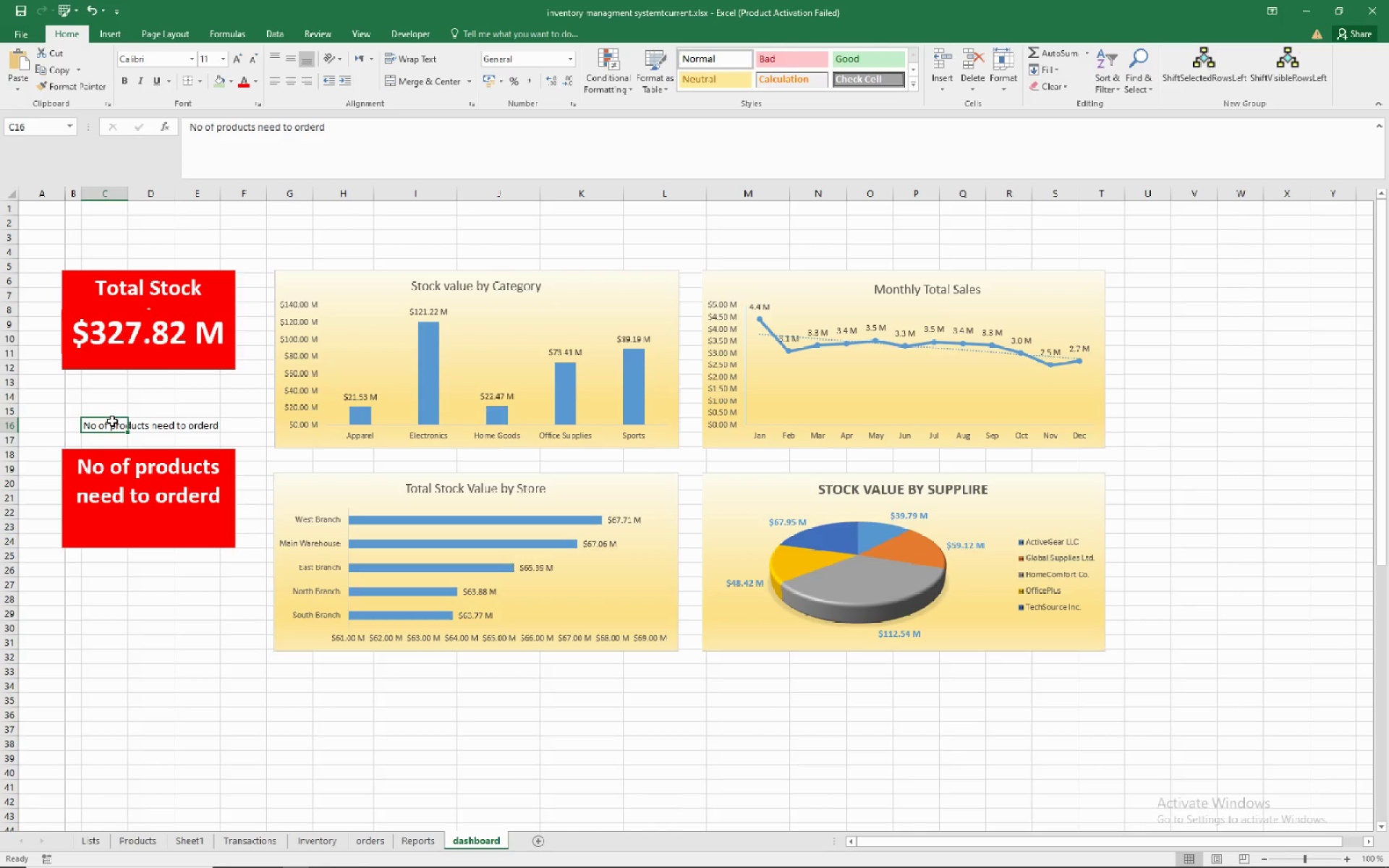 
key(Delete)
 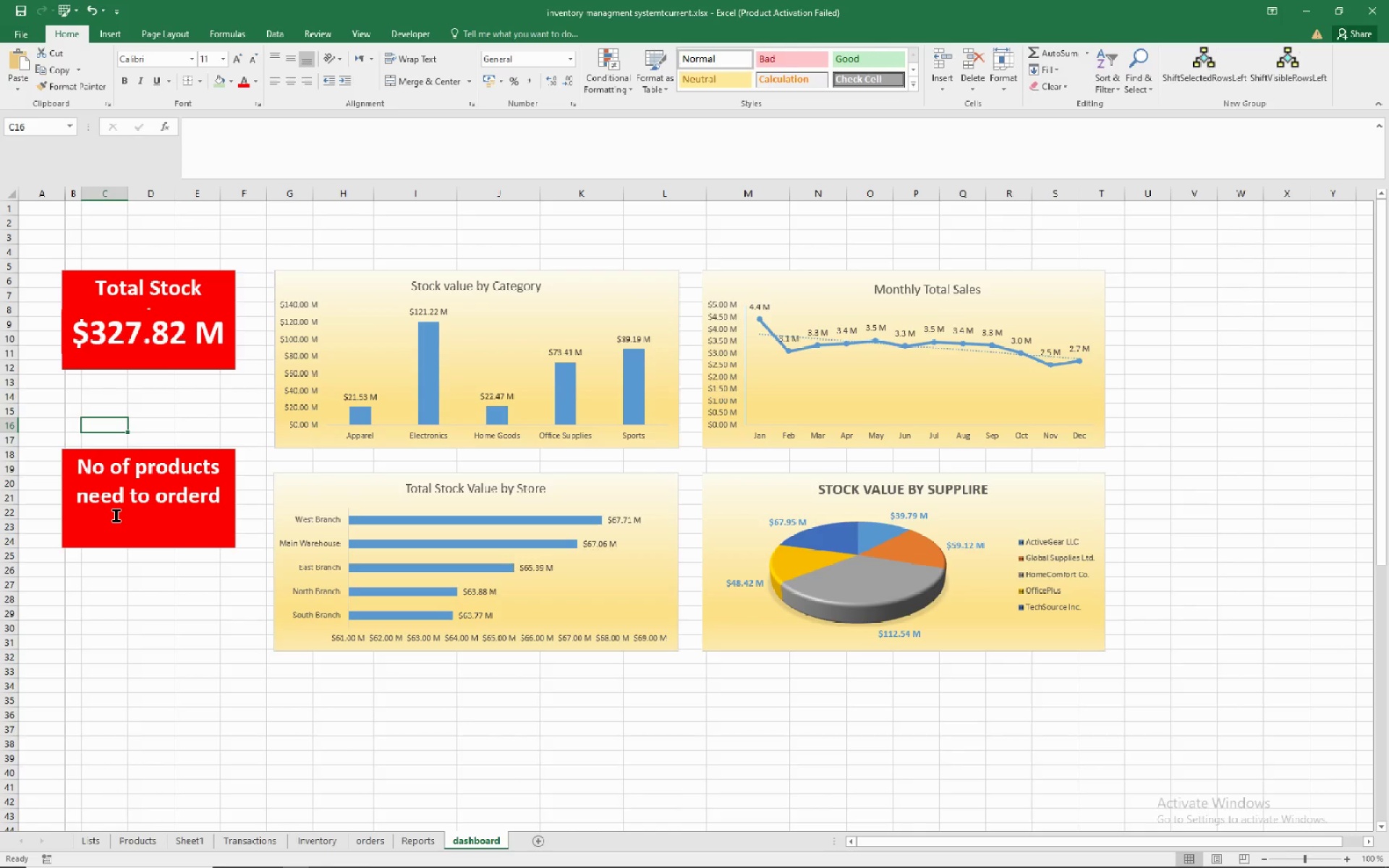 
wait(5.53)
 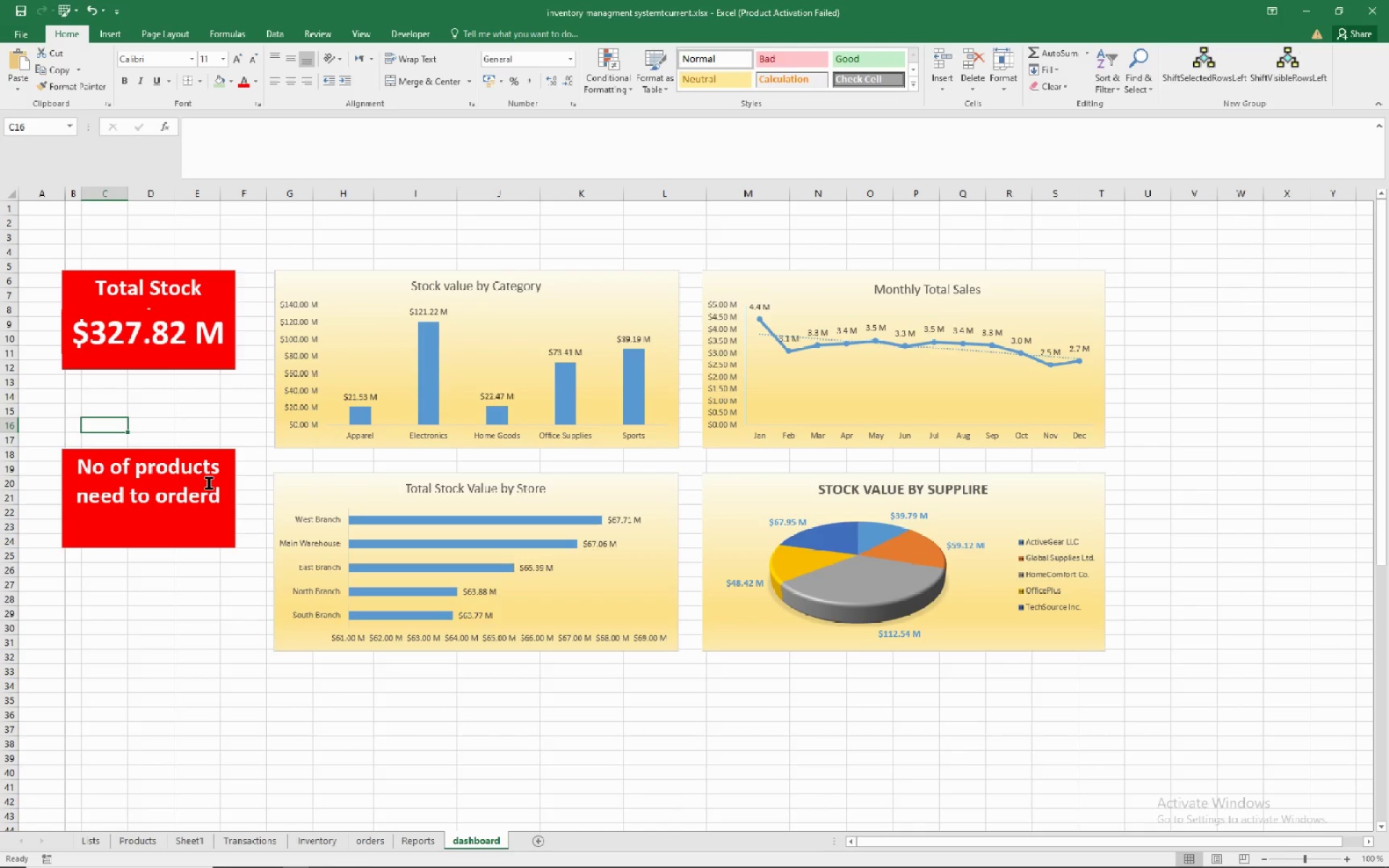 
left_click([145, 536])
 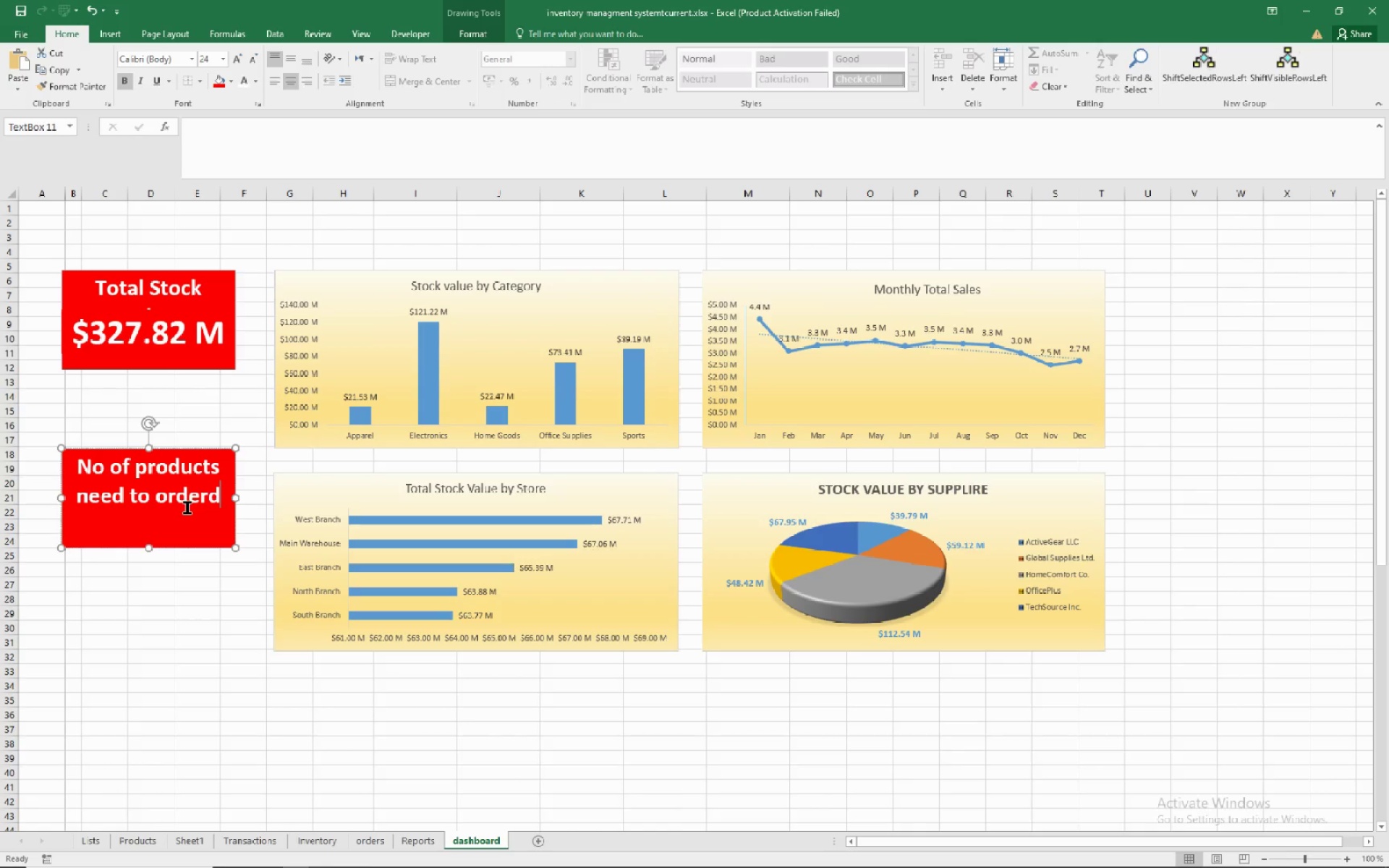 
wait(10.86)
 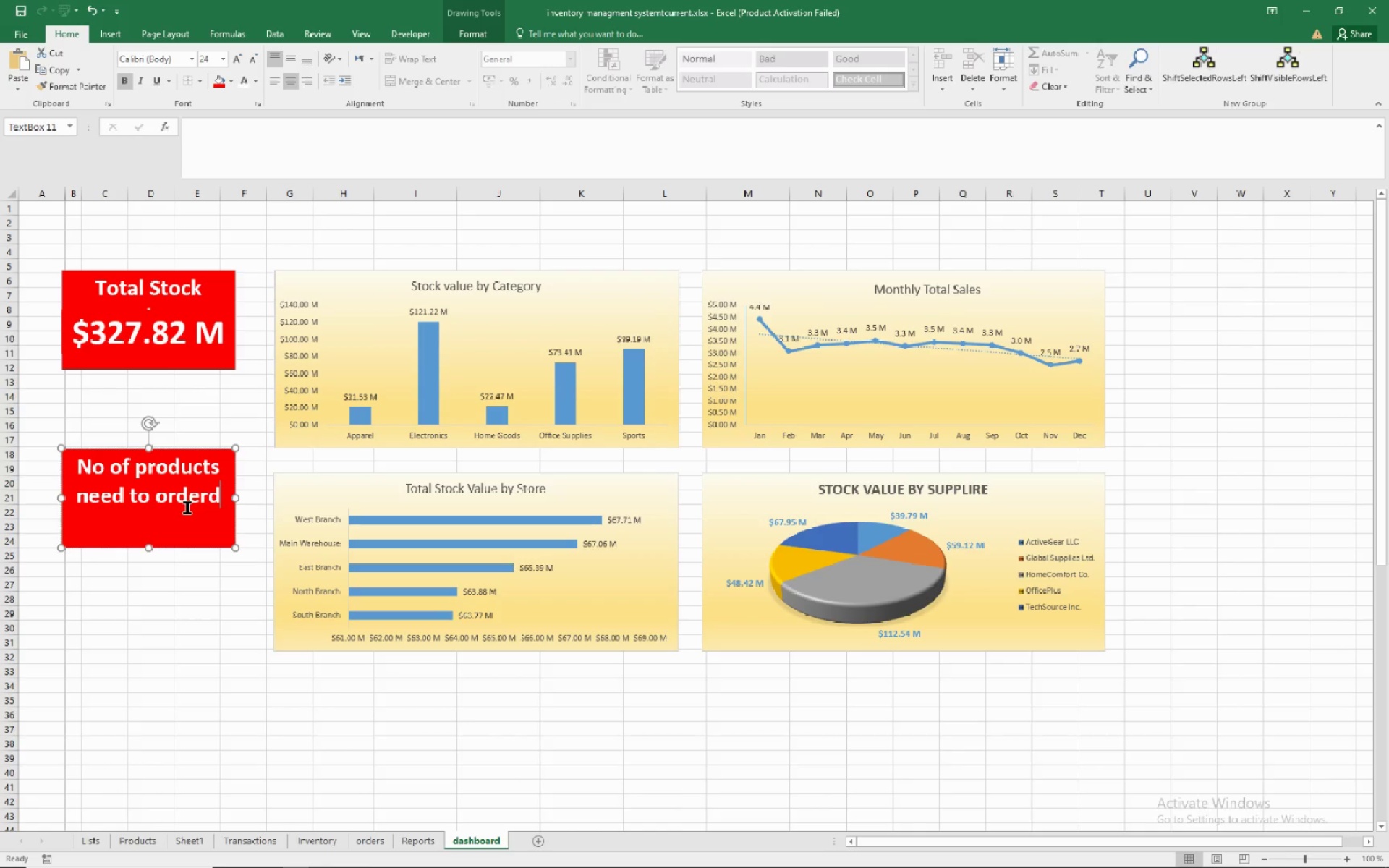 
left_click([103, 35])
 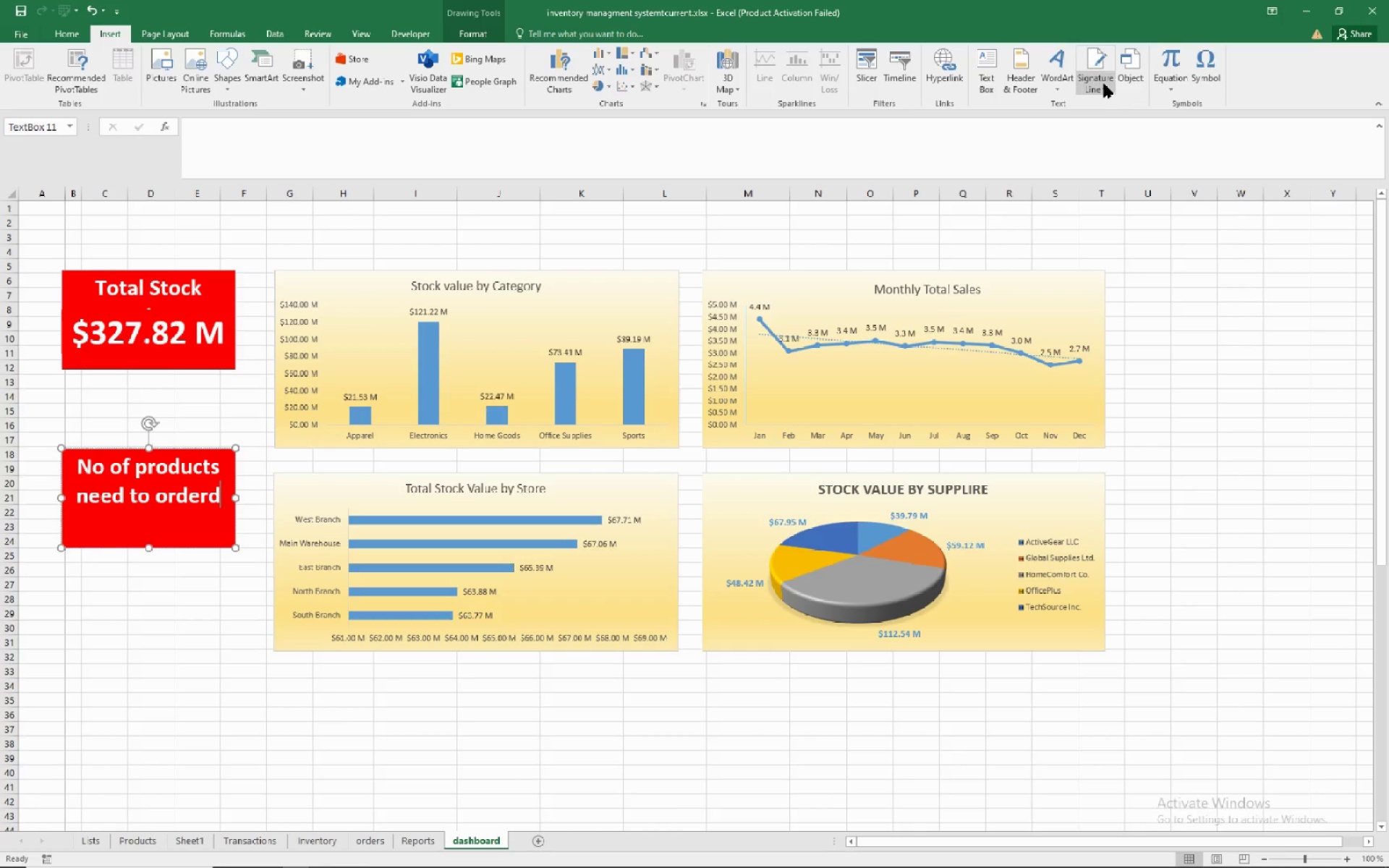 
left_click([977, 69])
 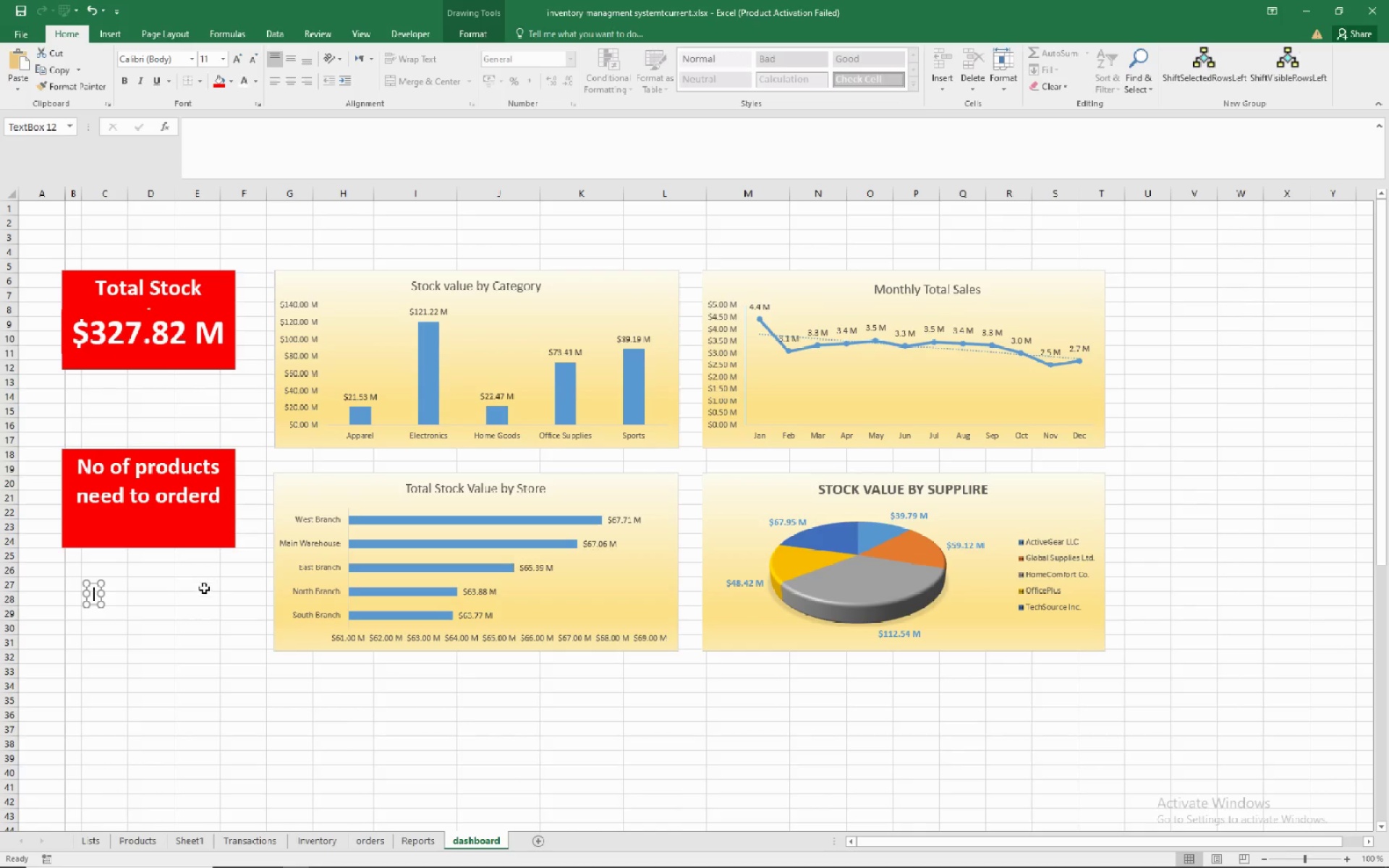 
wait(5.18)
 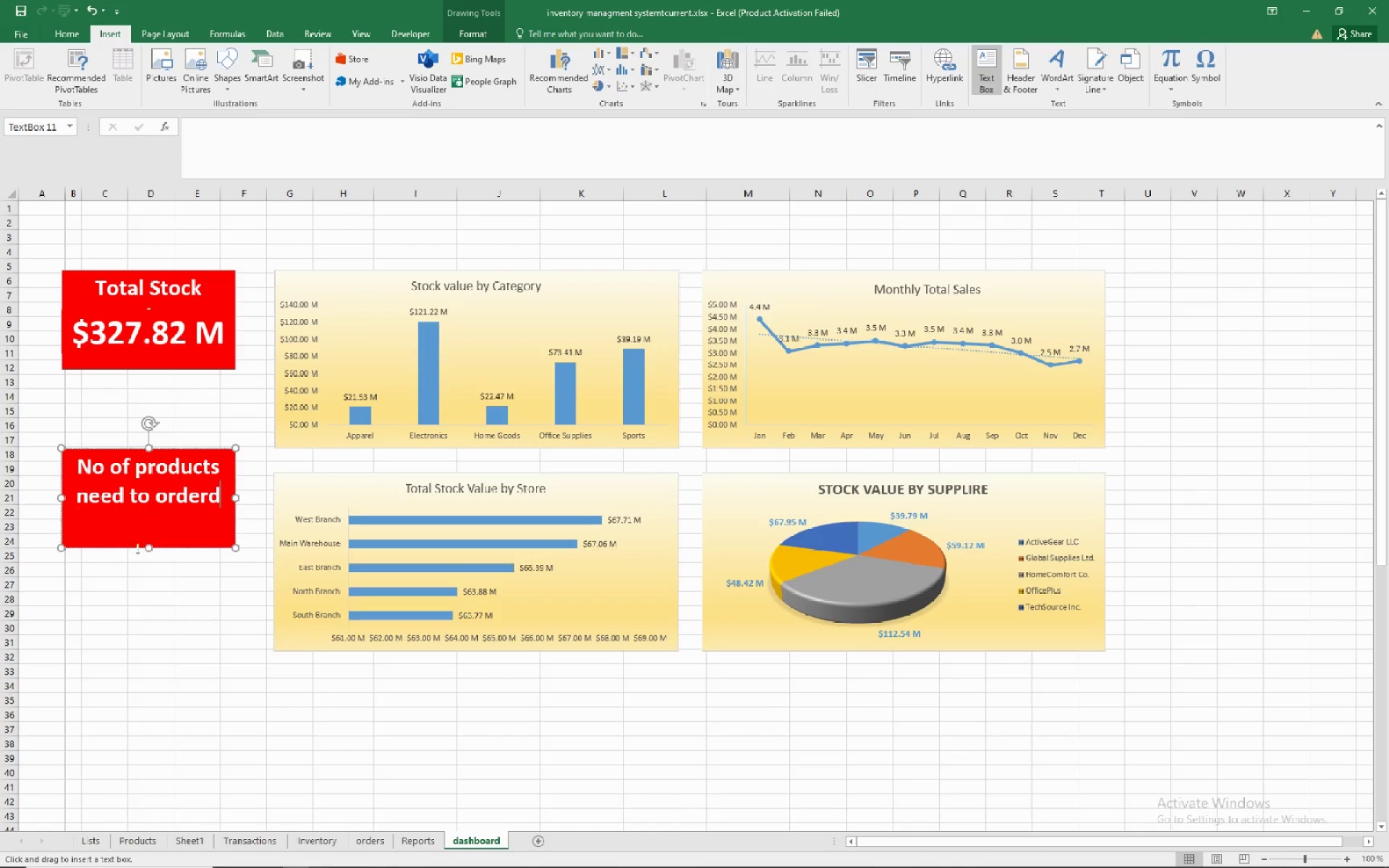 
left_click_drag(start_coordinate=[104, 597], to_coordinate=[190, 598])
 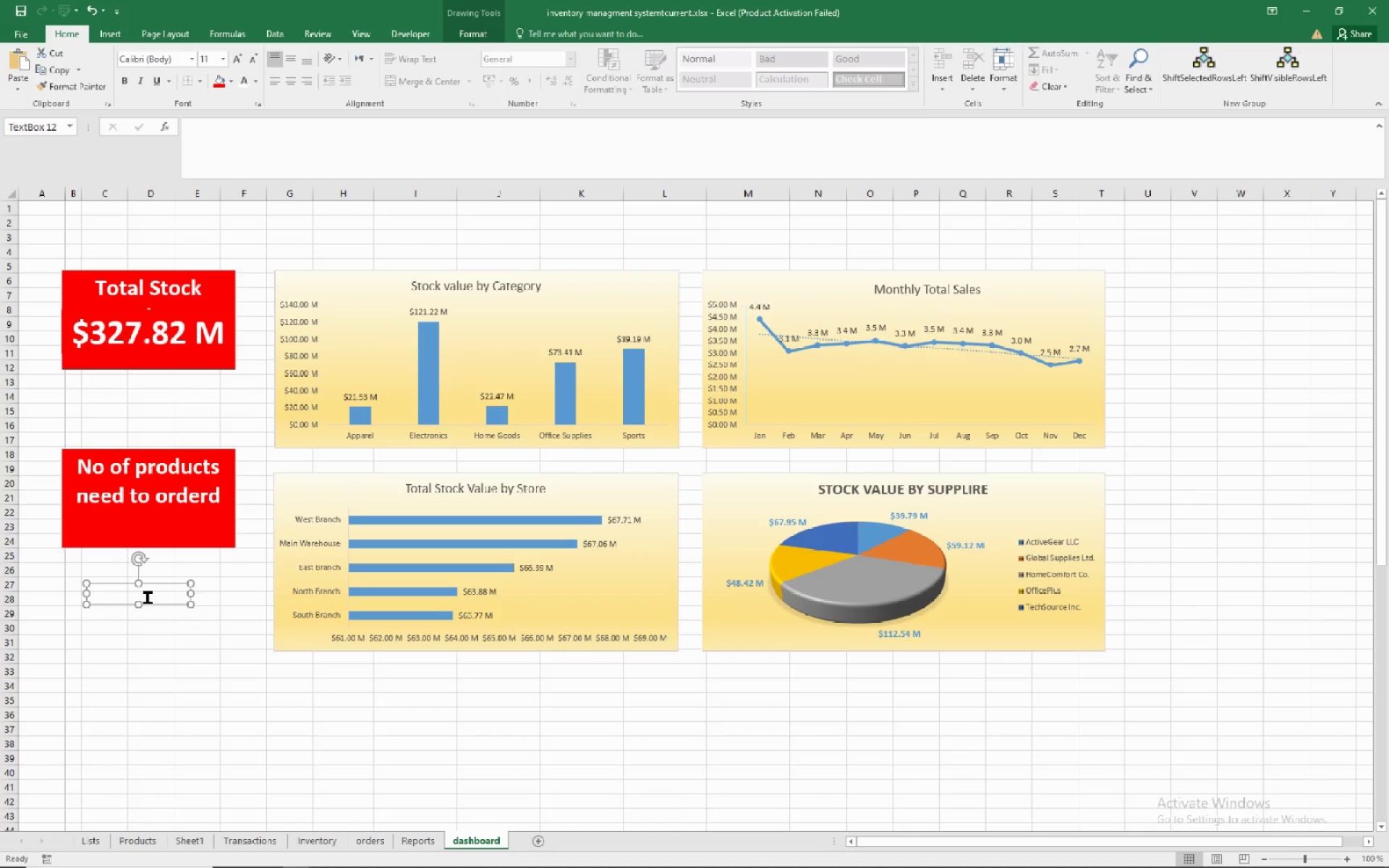 
left_click([148, 597])
 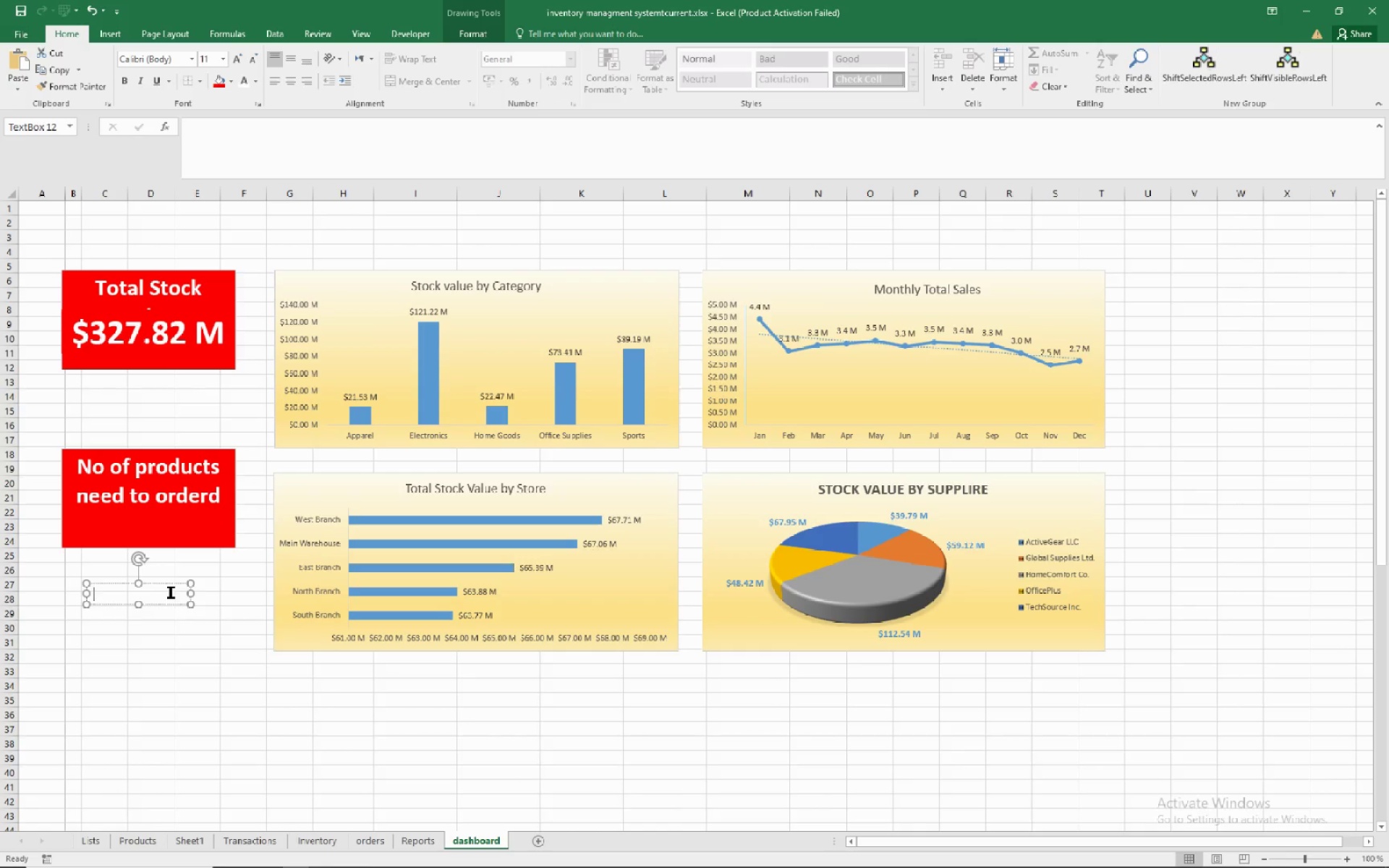 
left_click([171, 592])
 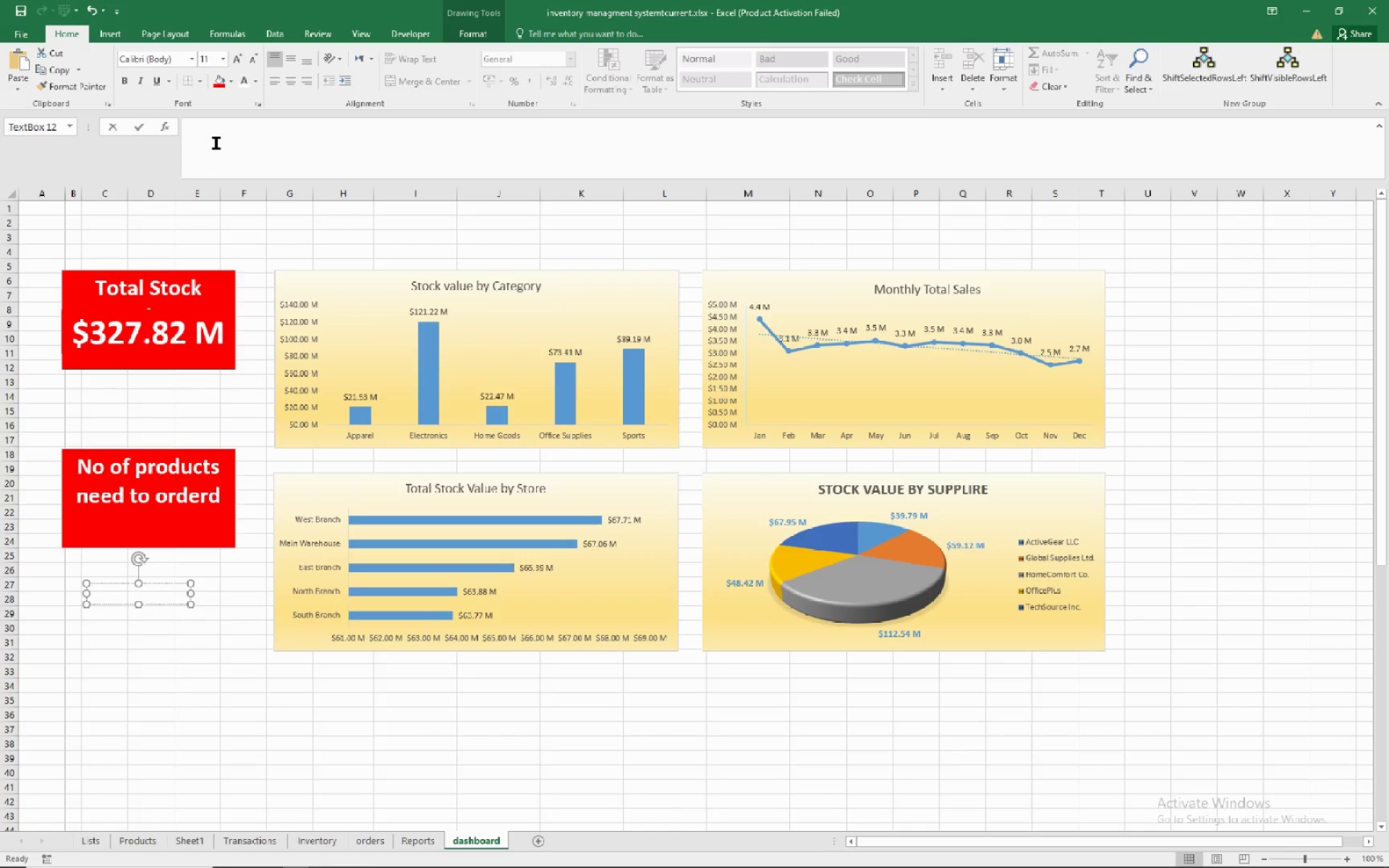 
left_click([216, 143])
 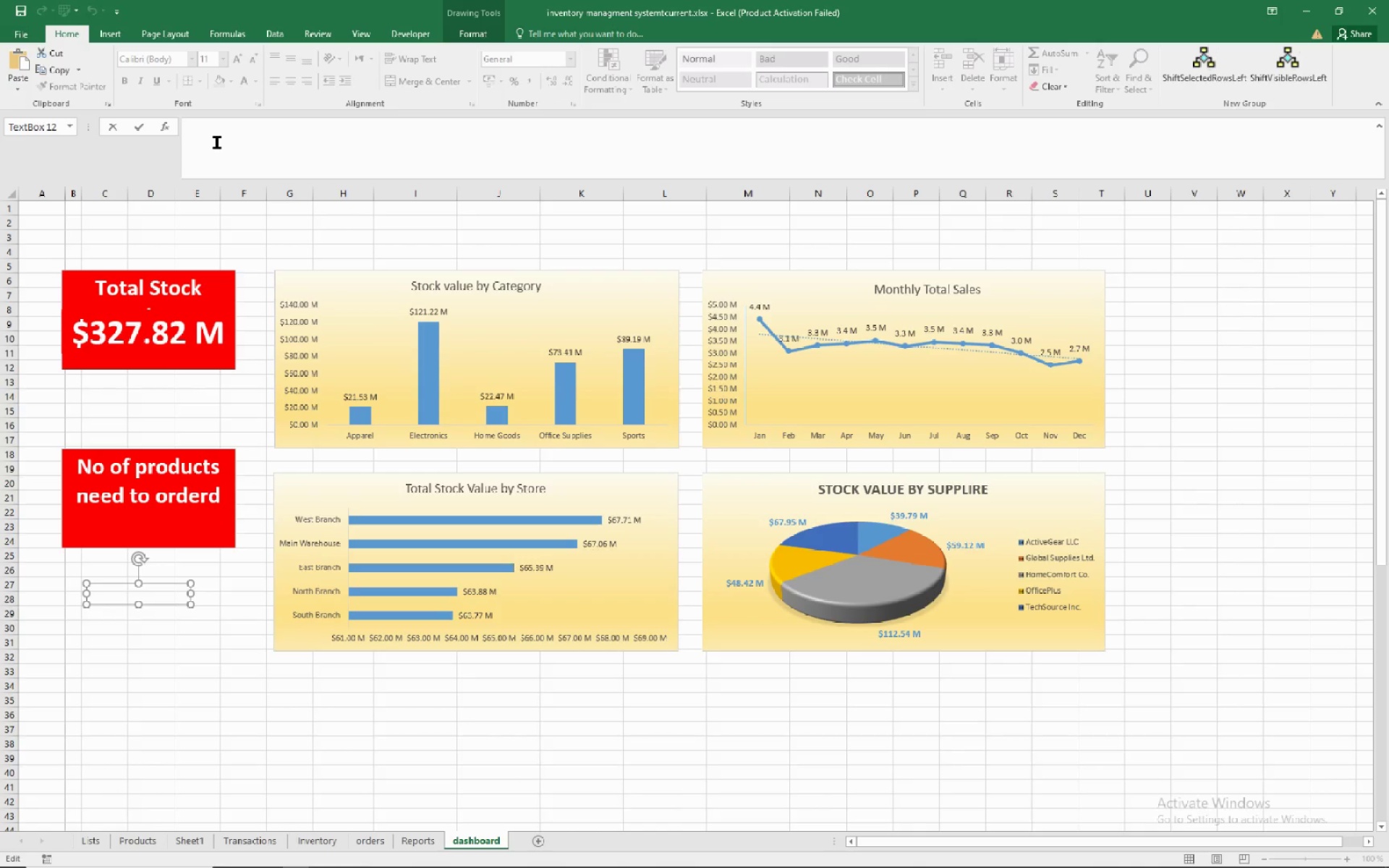 
key(Equal)
 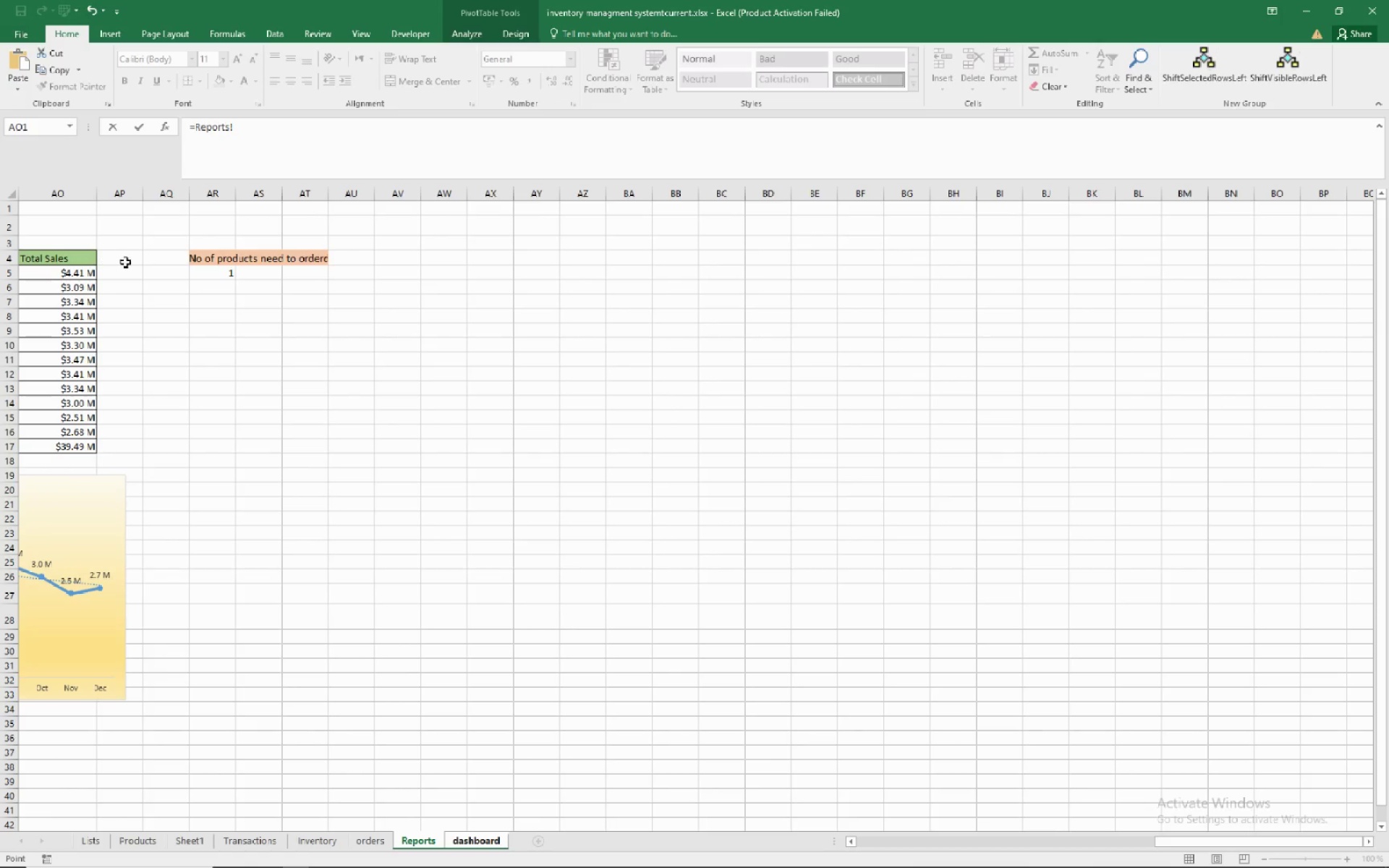 
wait(5.89)
 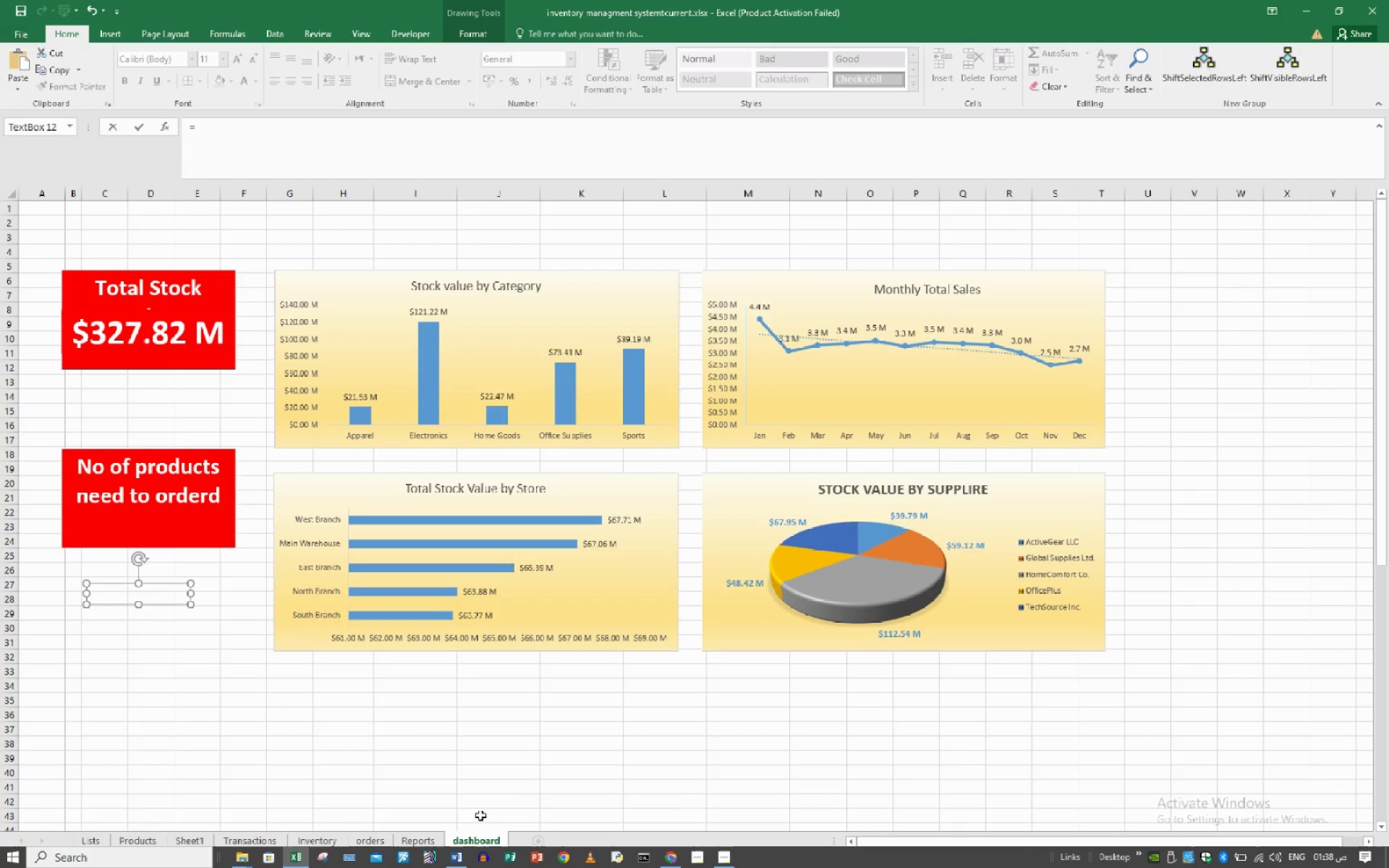 
left_click([229, 275])
 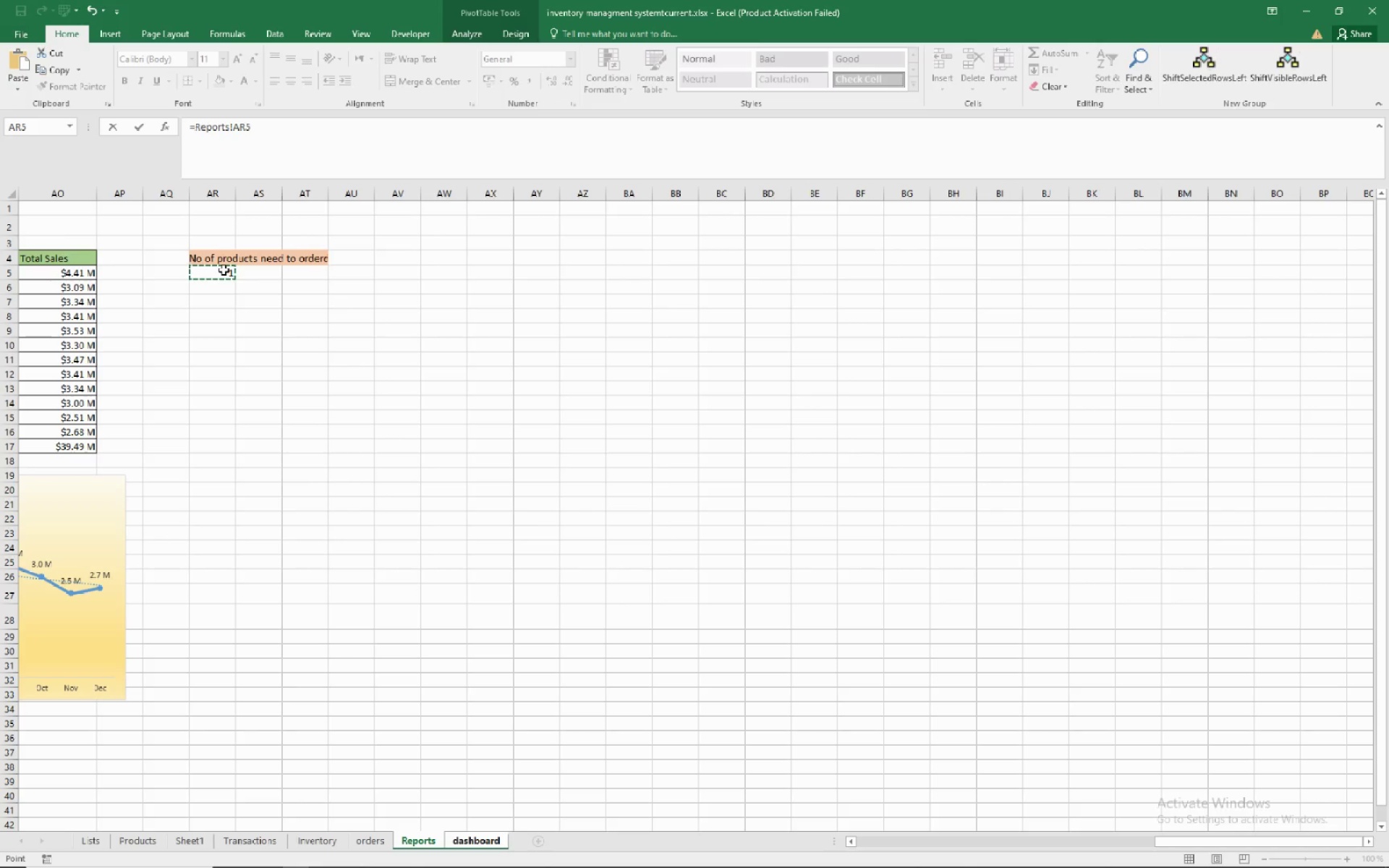 
key(NumpadEnter)
 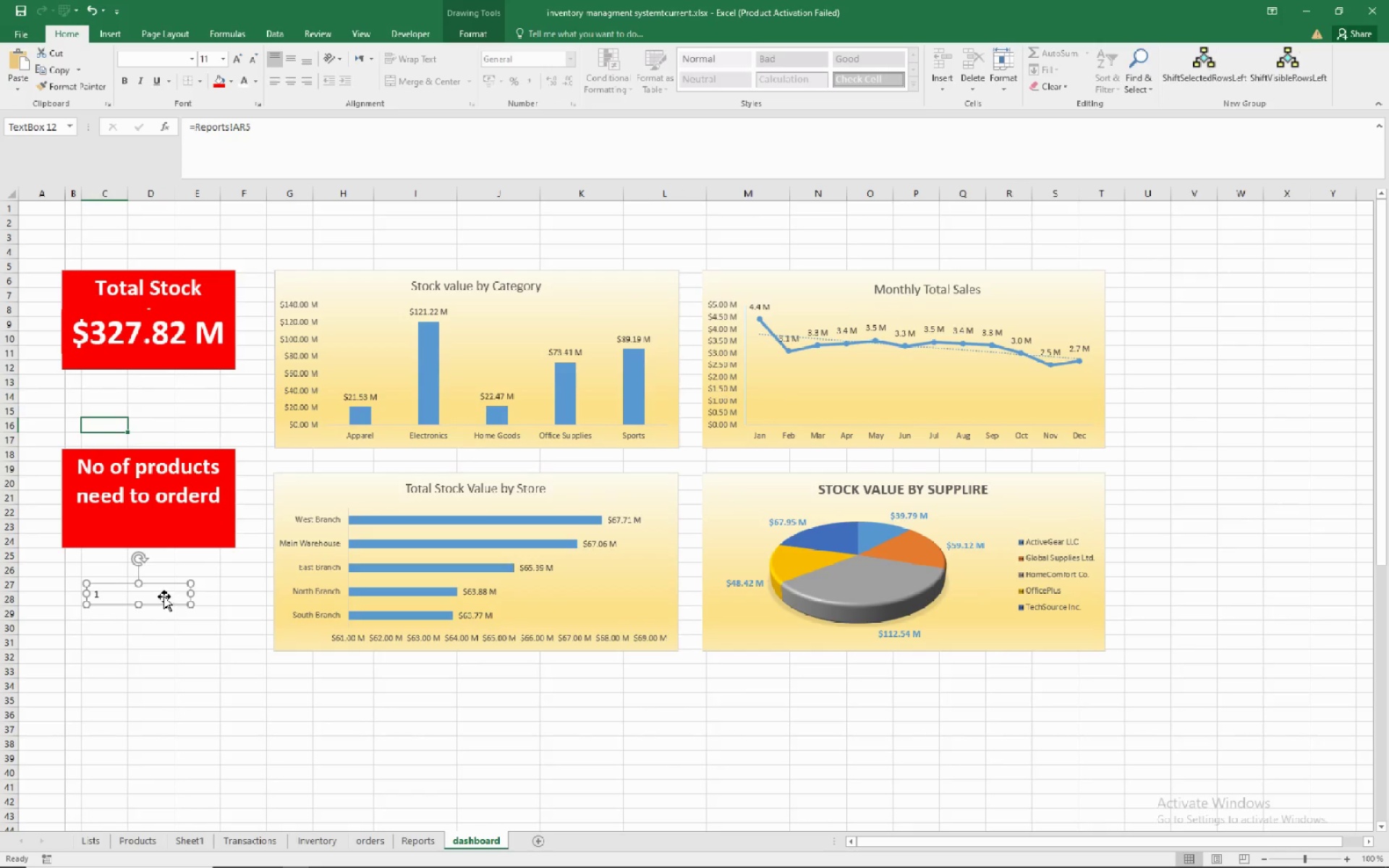 
left_click([164, 594])
 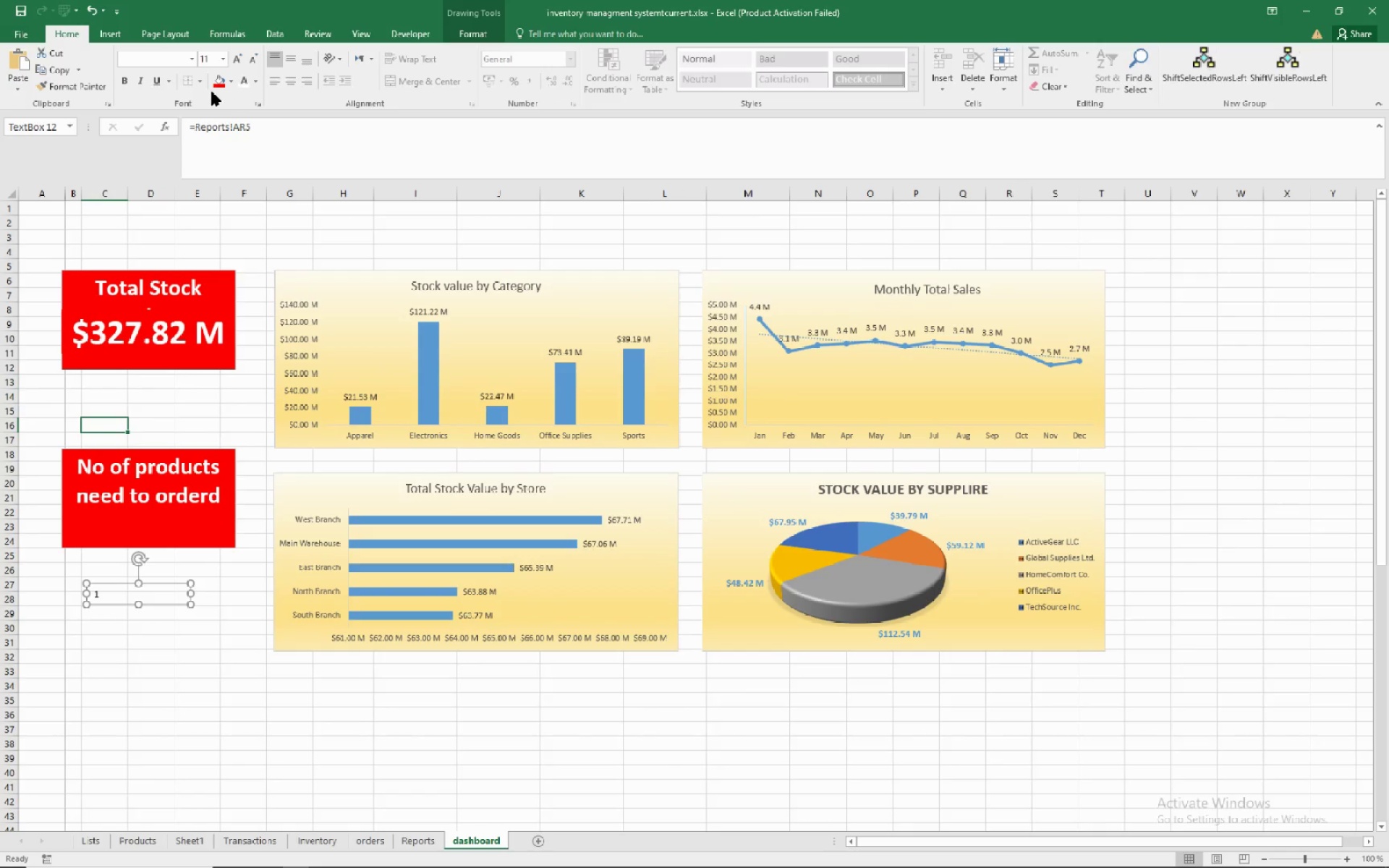 
wait(6.61)
 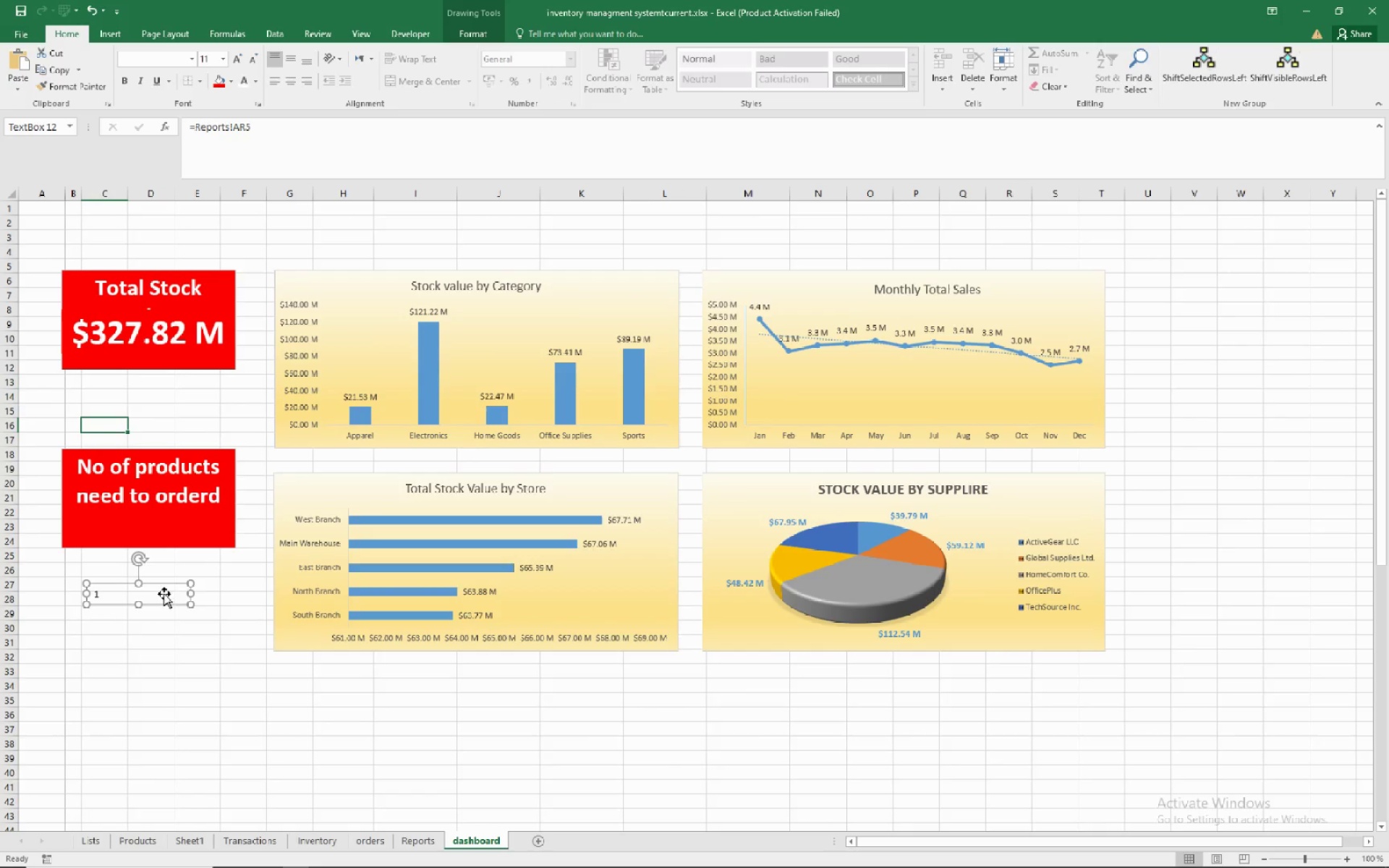 
left_click([232, 75])
 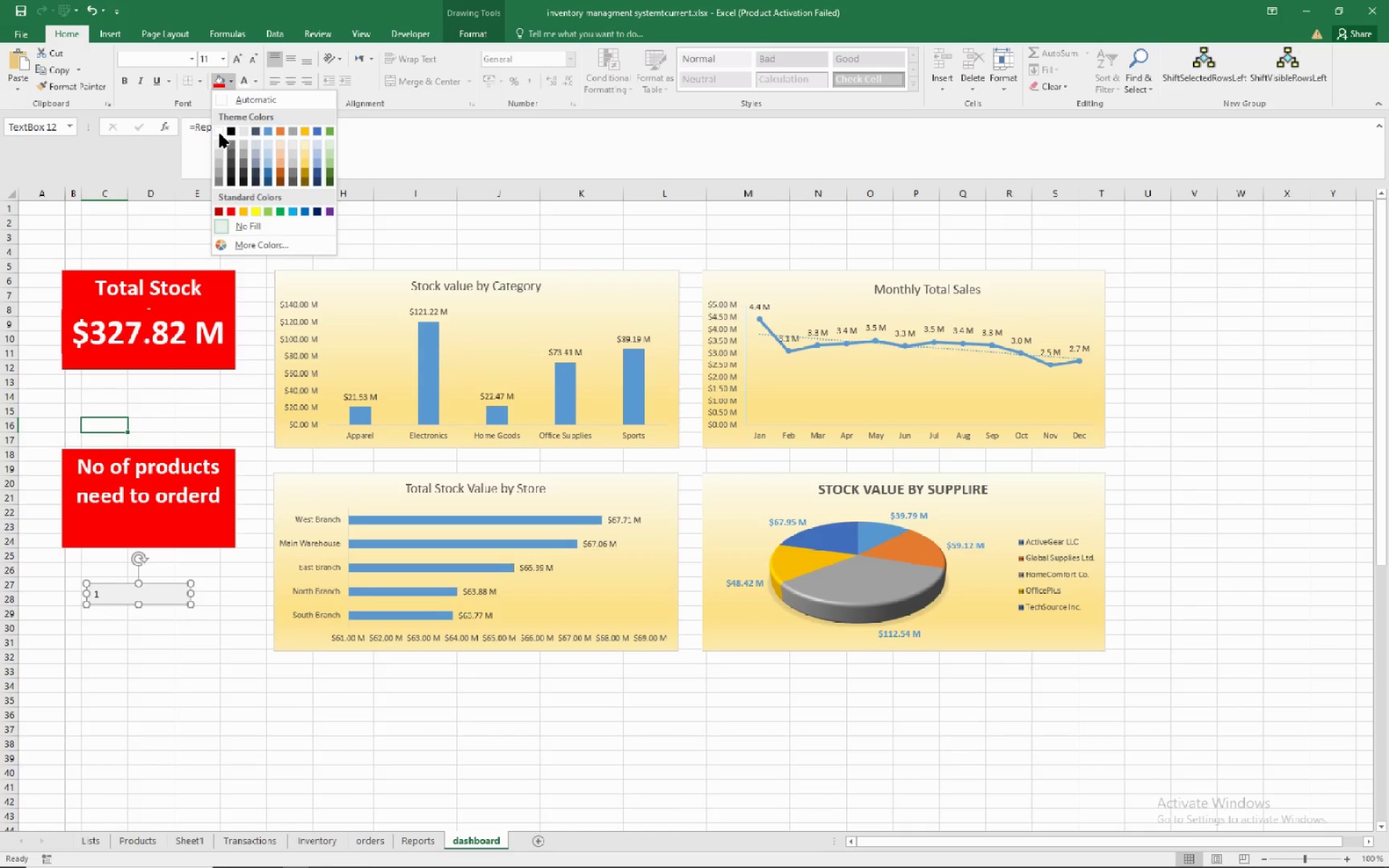 
left_click([220, 134])
 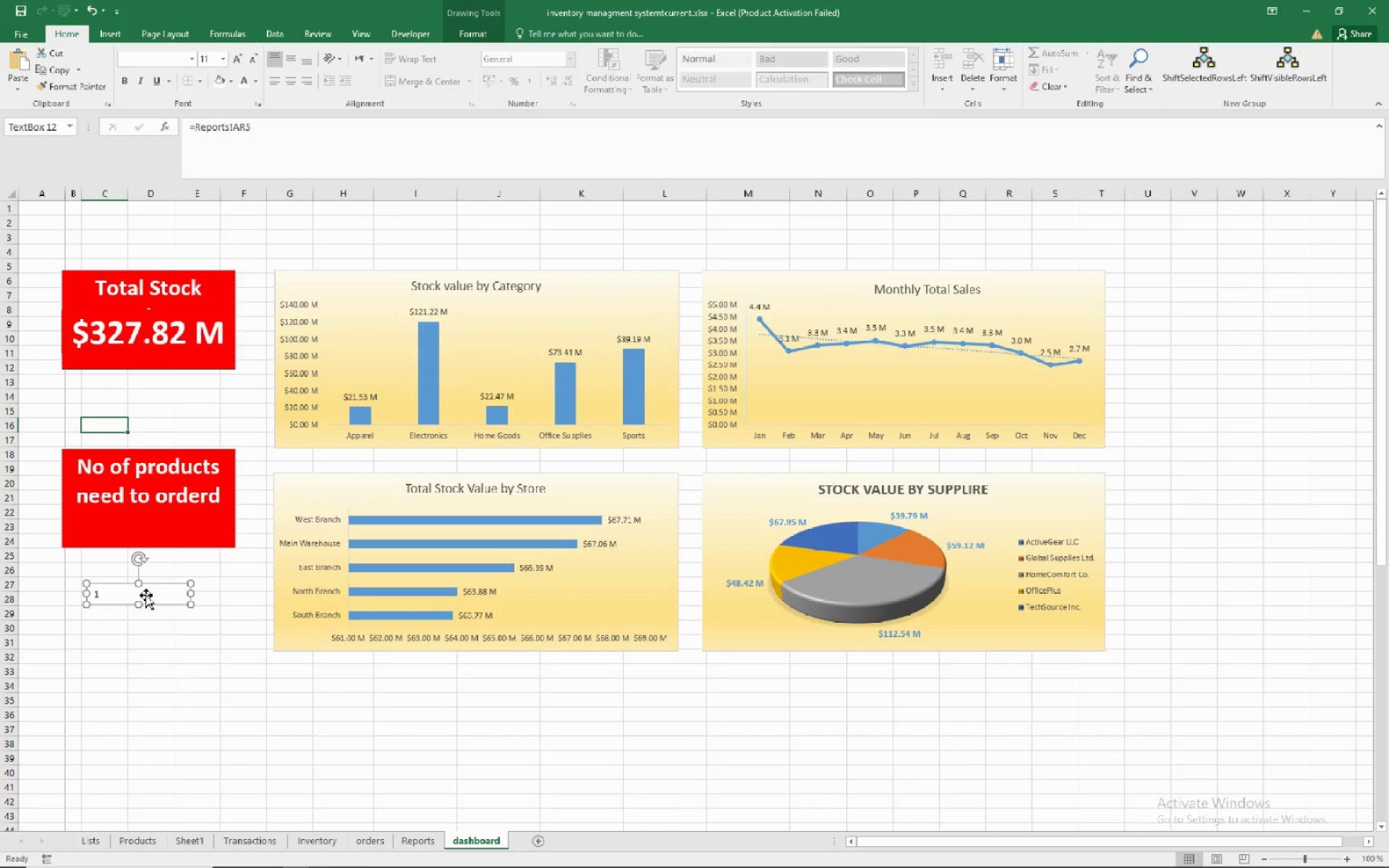 
wait(5.7)
 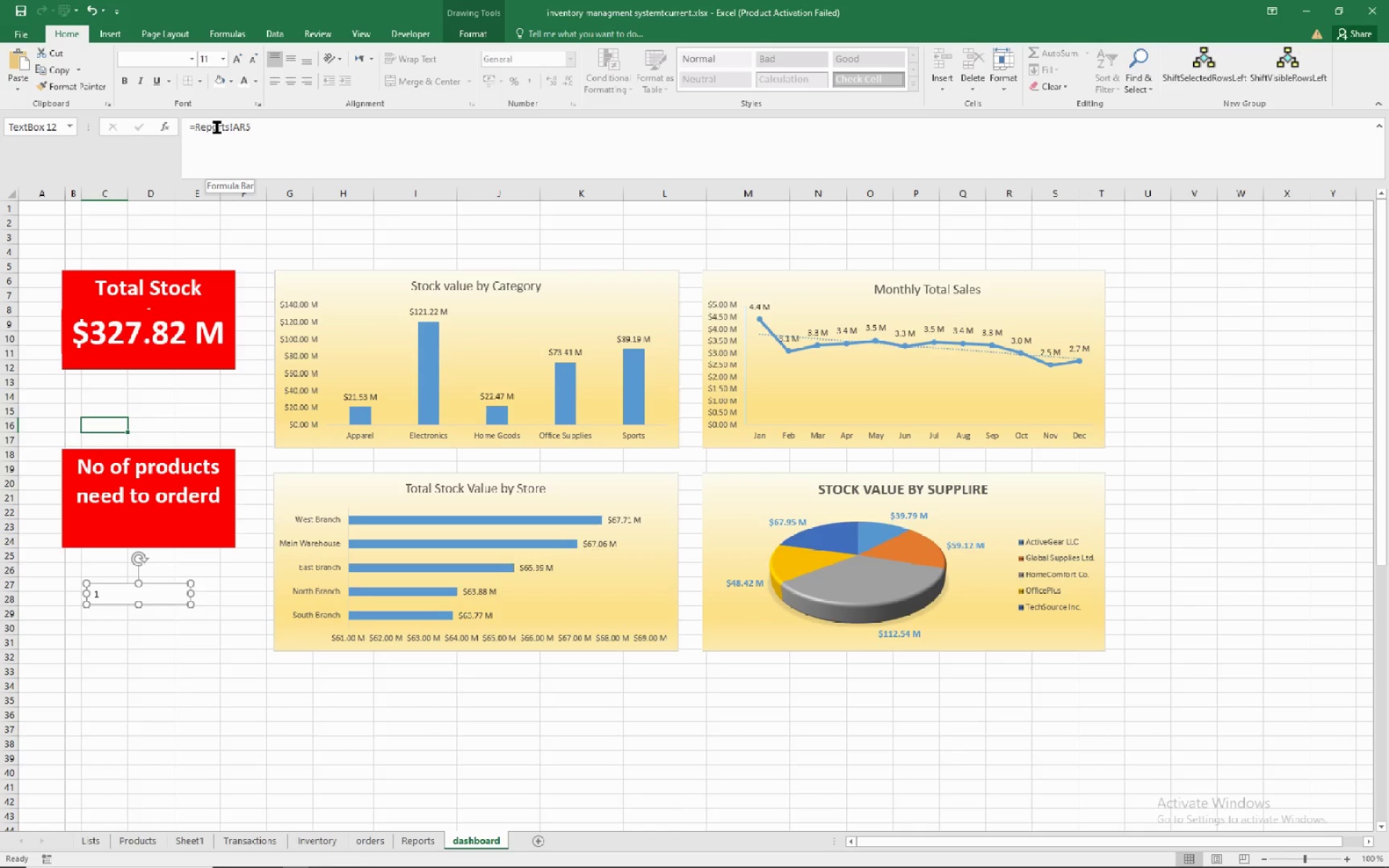 
left_click([100, 589])
 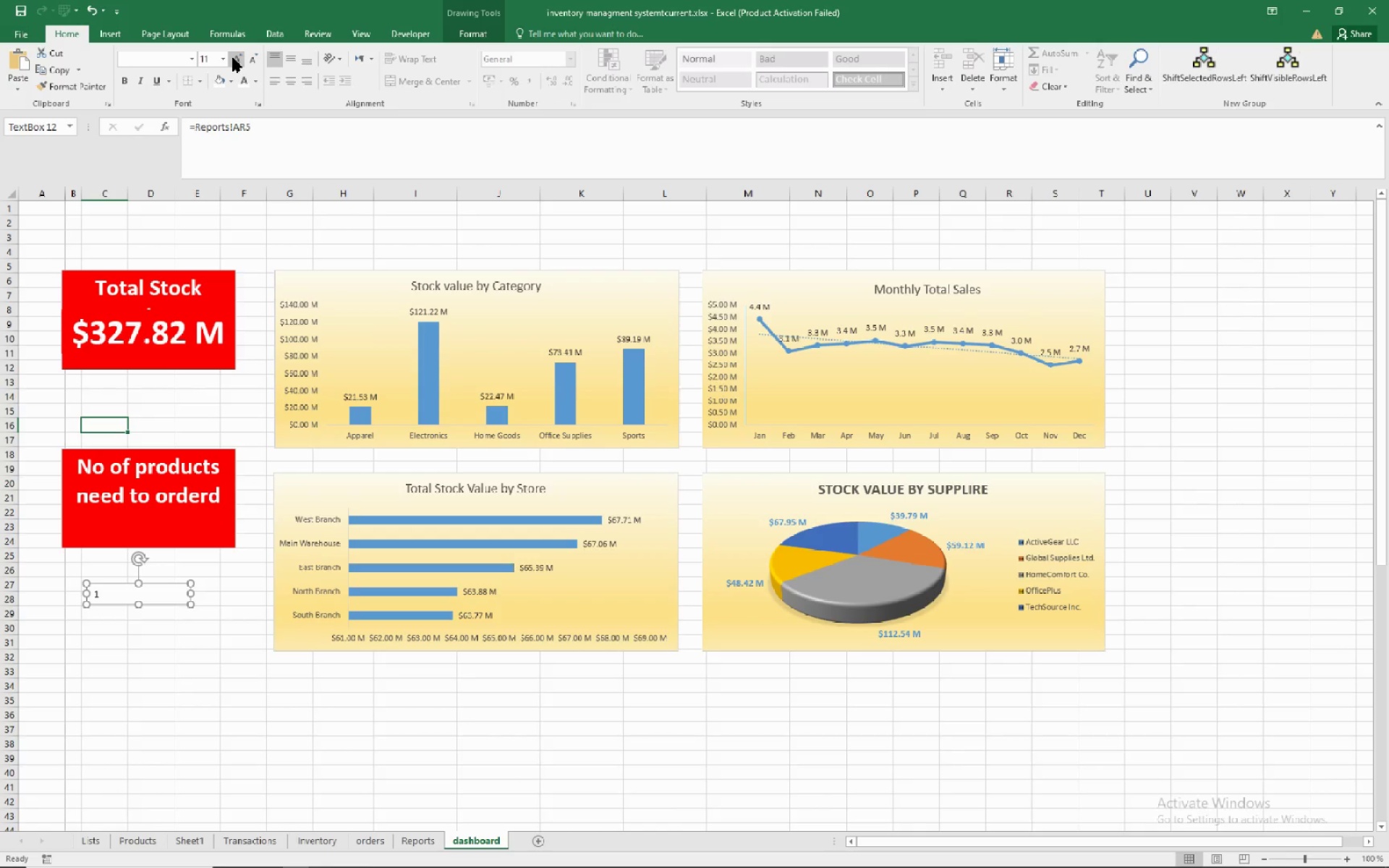 
double_click([233, 58])
 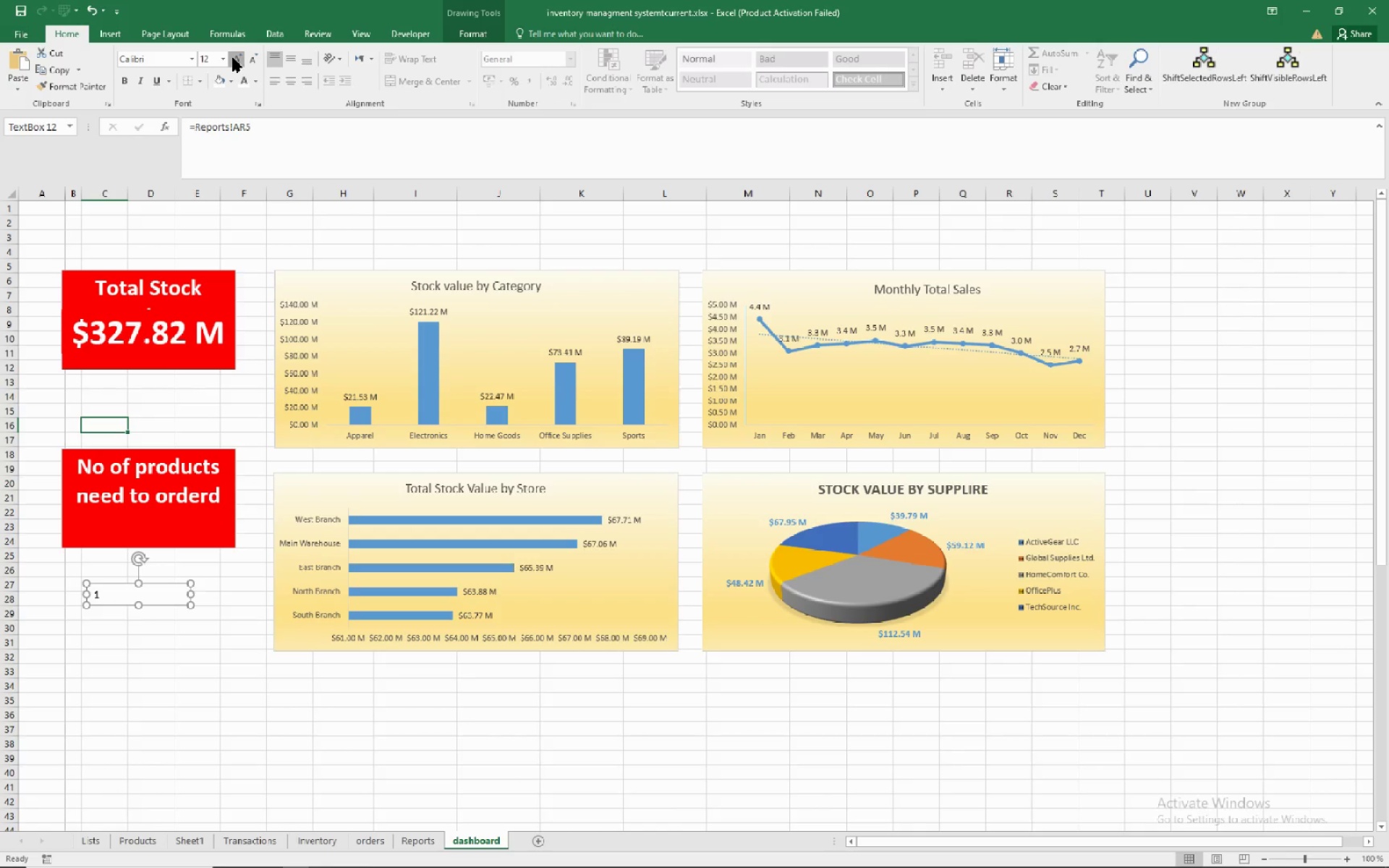 
triple_click([233, 58])
 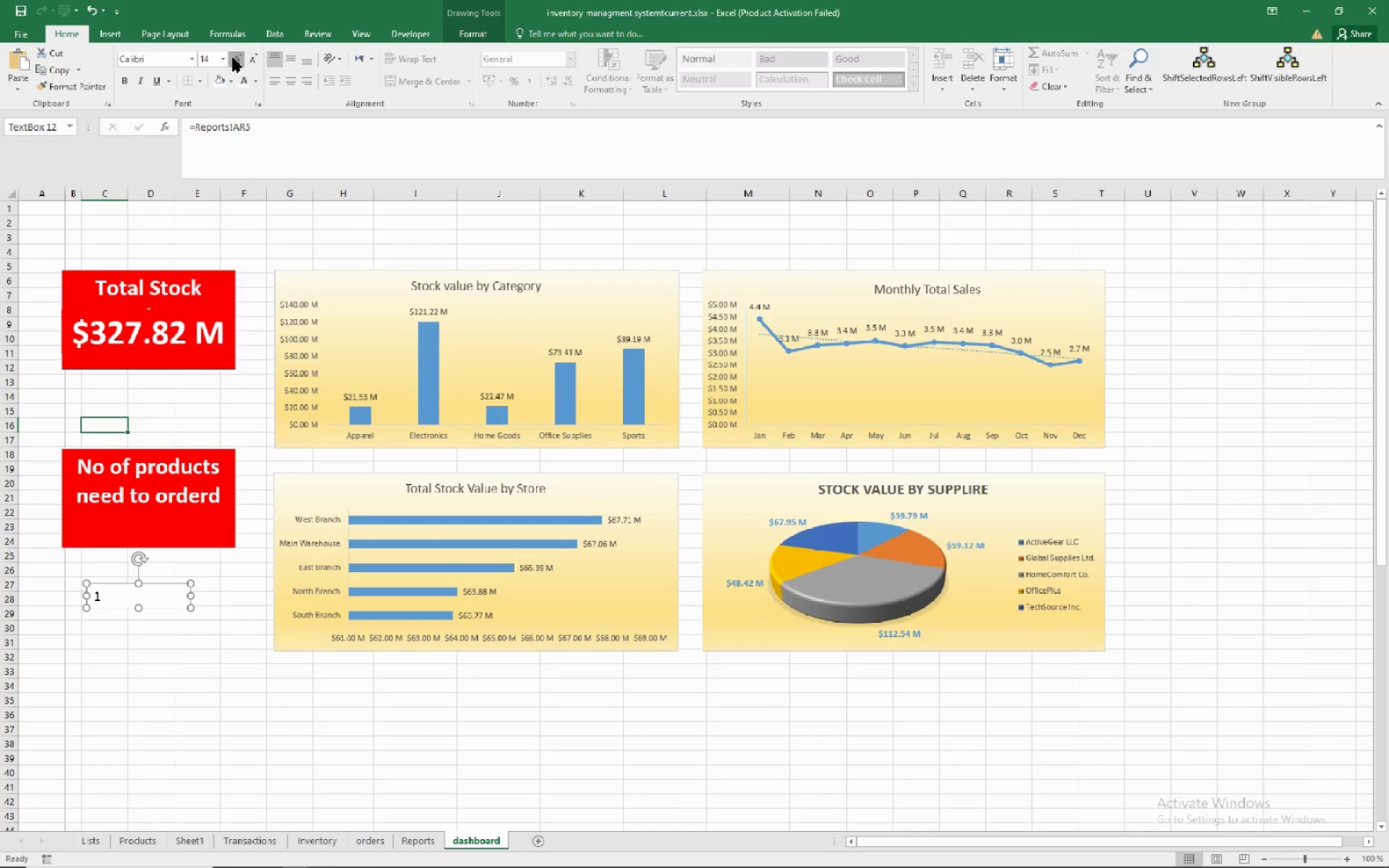 
triple_click([233, 58])
 